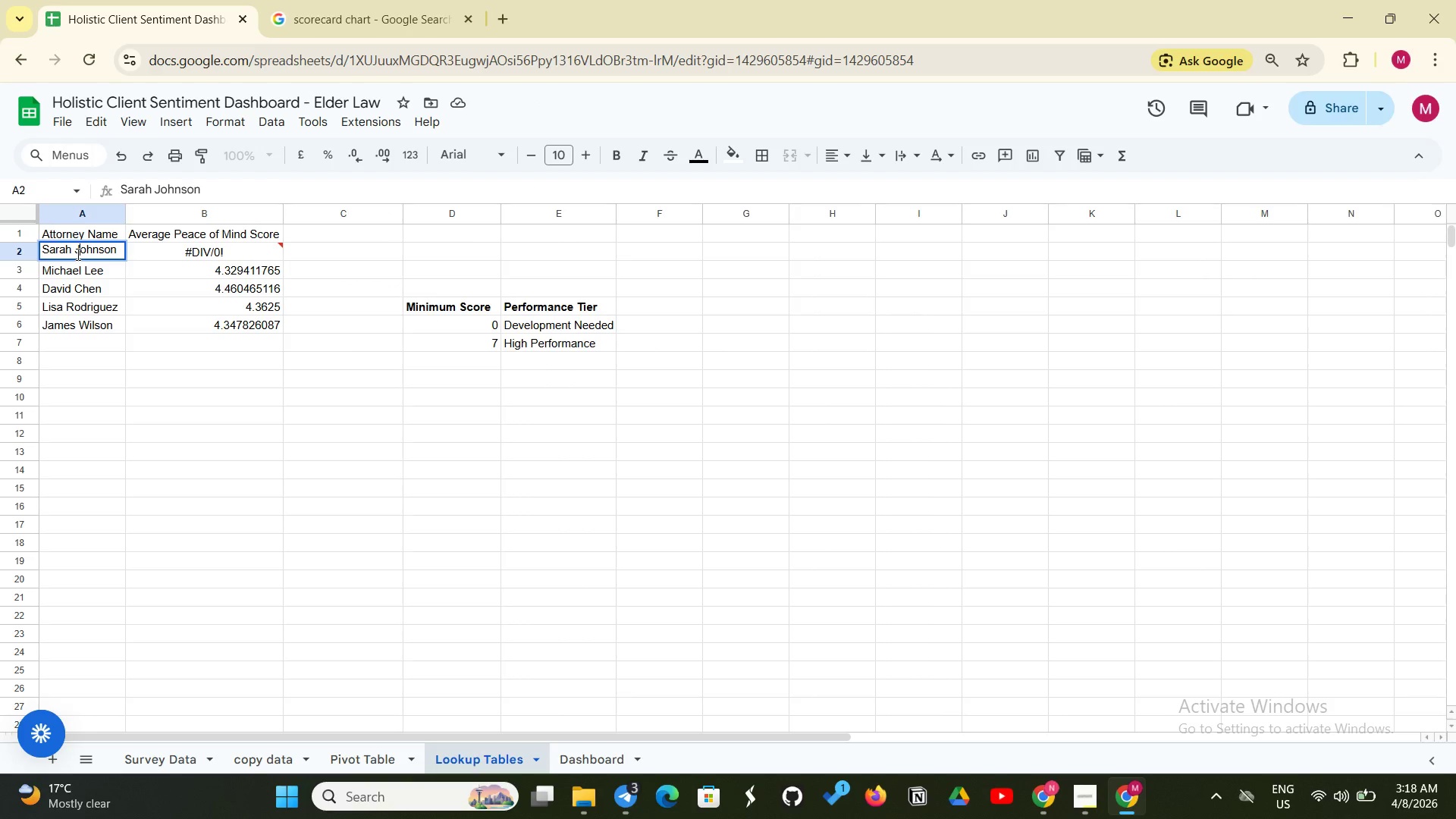 
key(Backspace)
 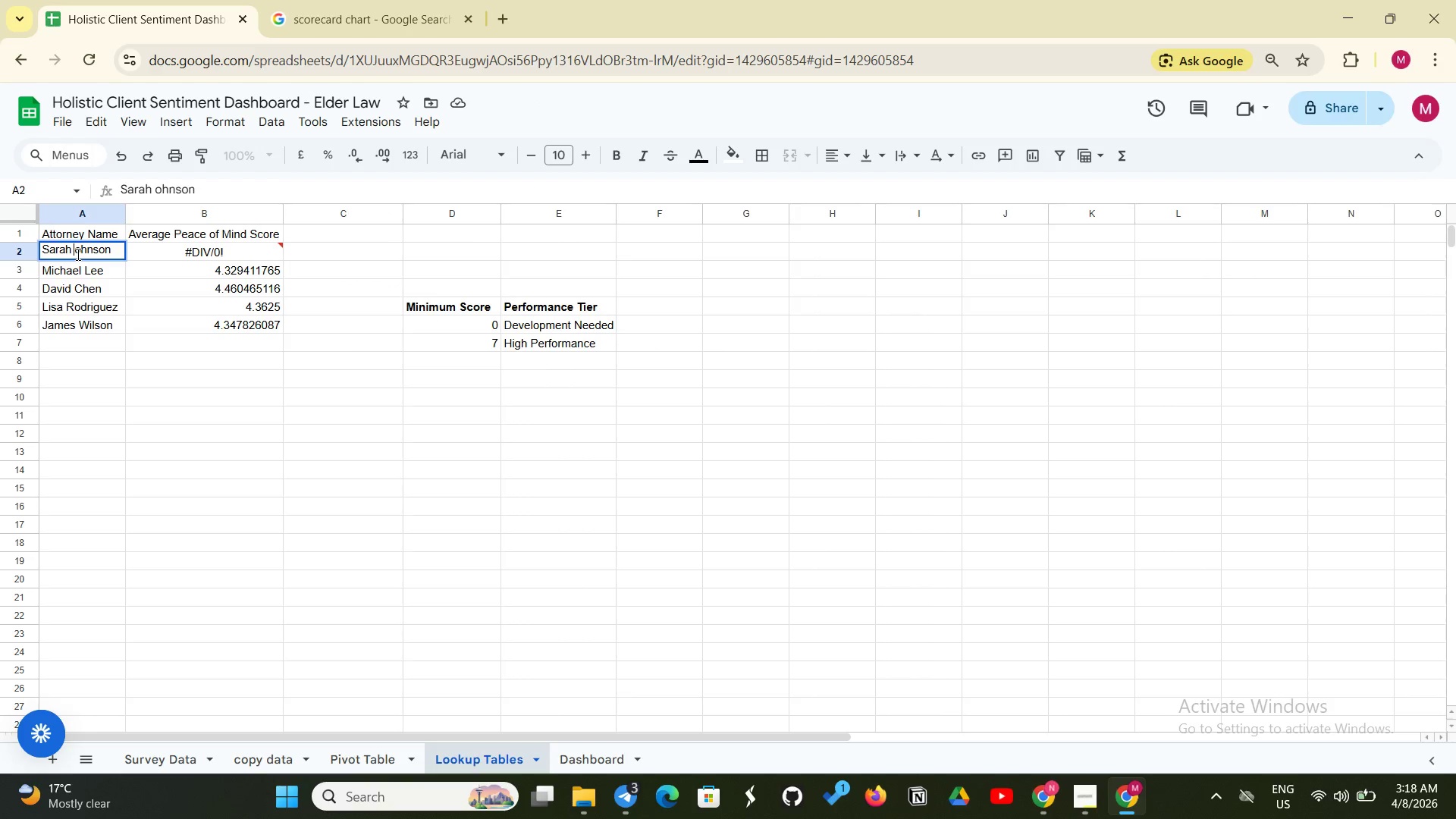 
key(Shift+J)
 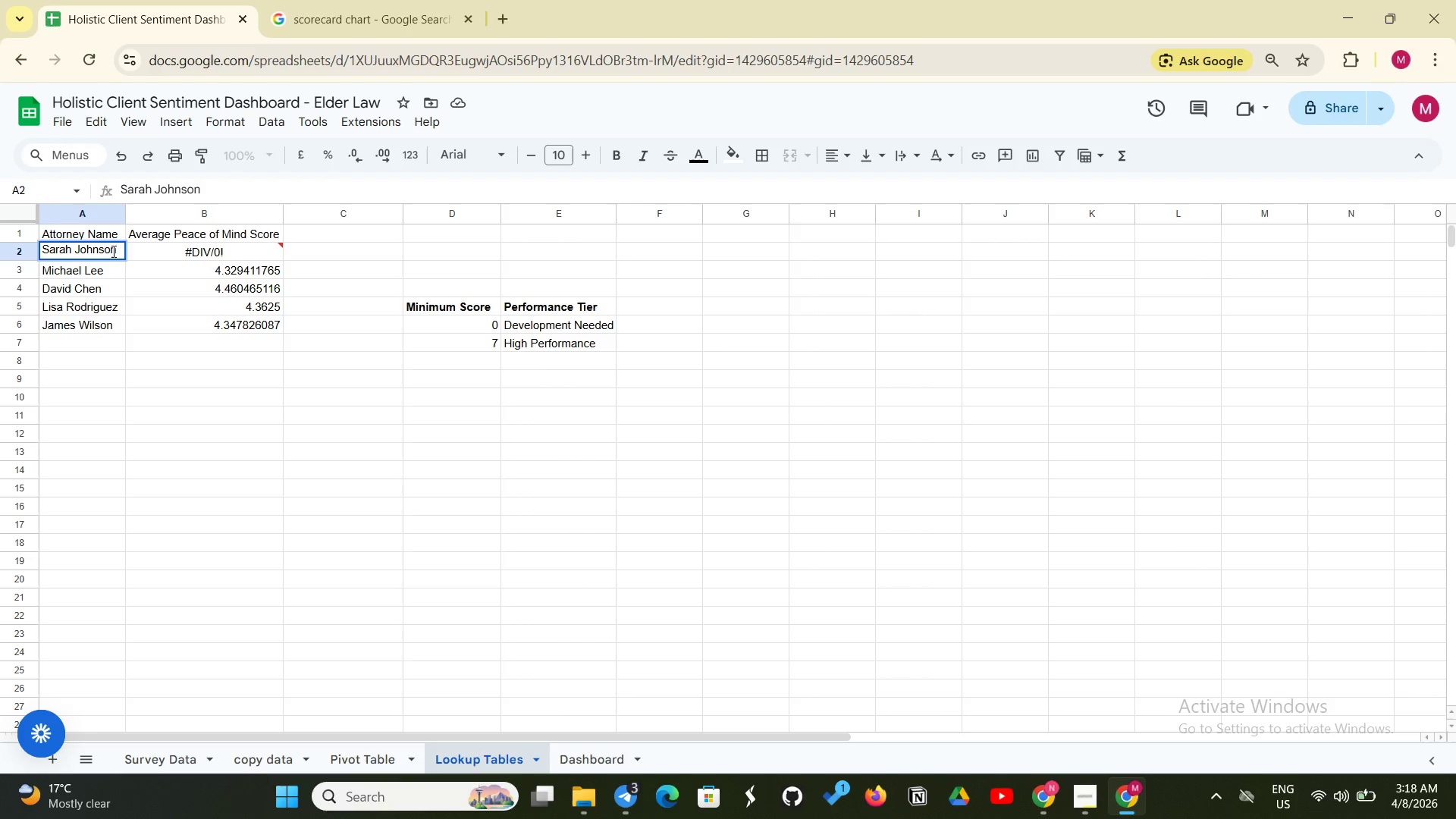 
left_click([149, 249])
 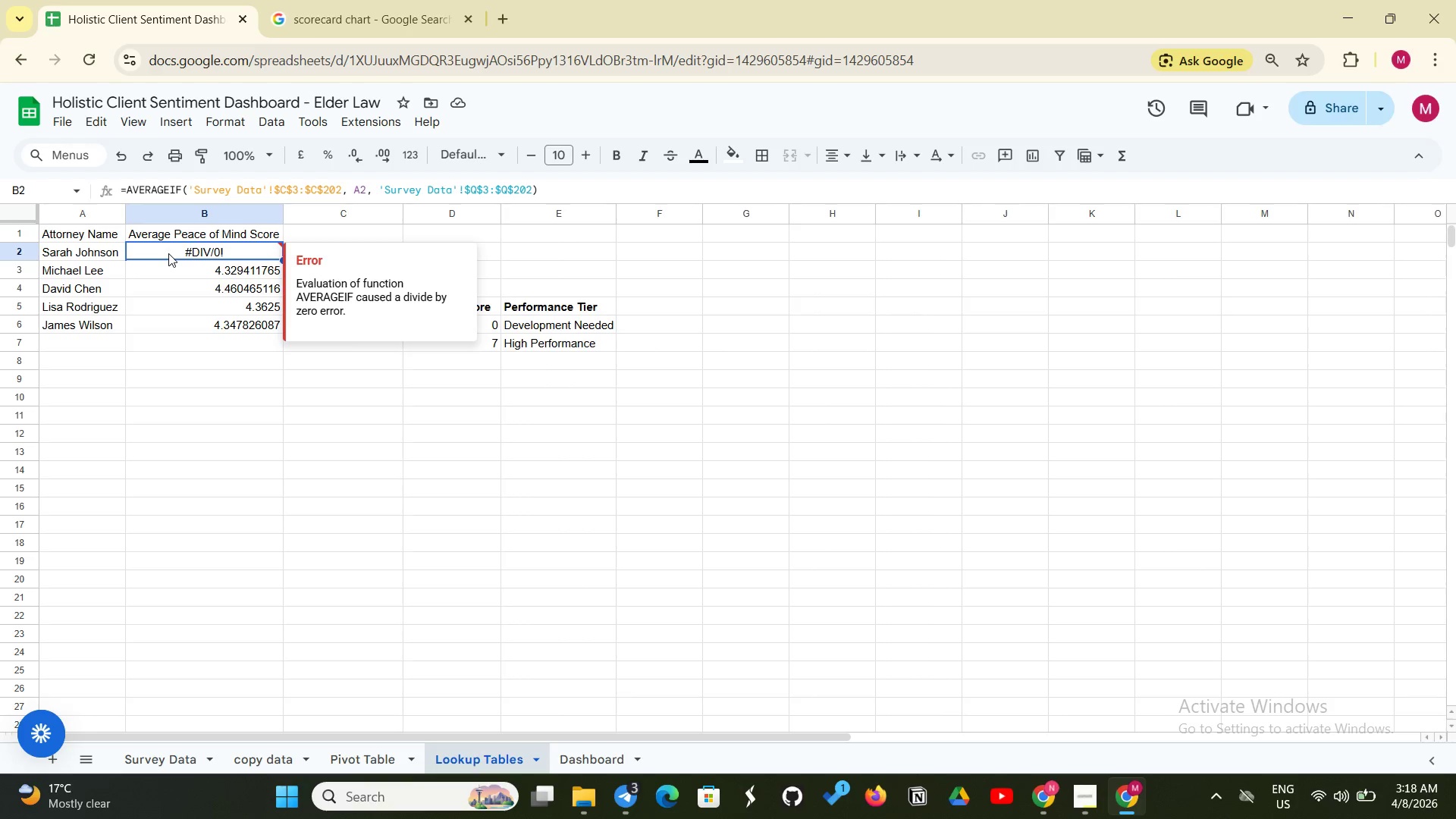 
left_click([168, 253])
 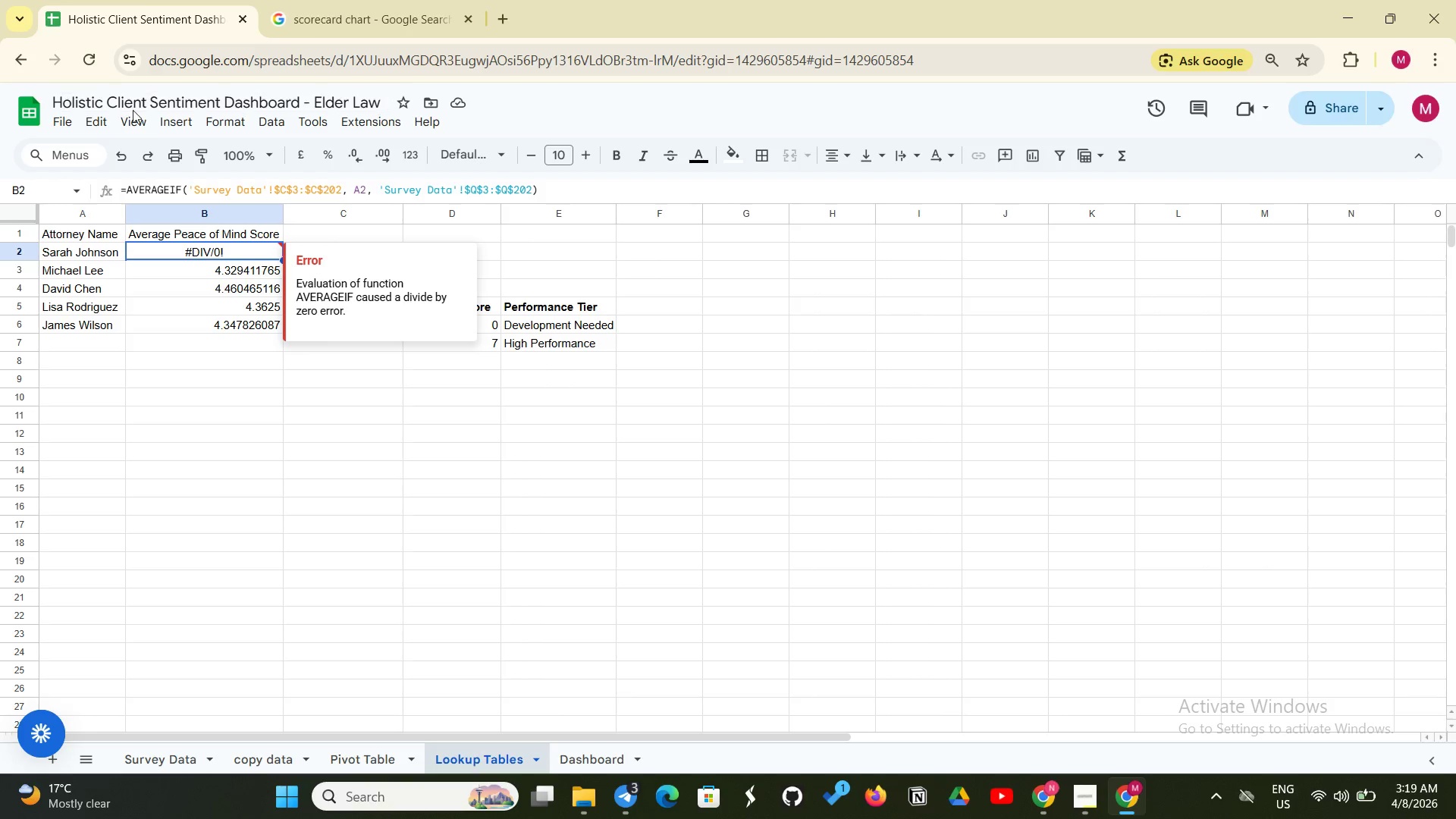 
wait(54.17)
 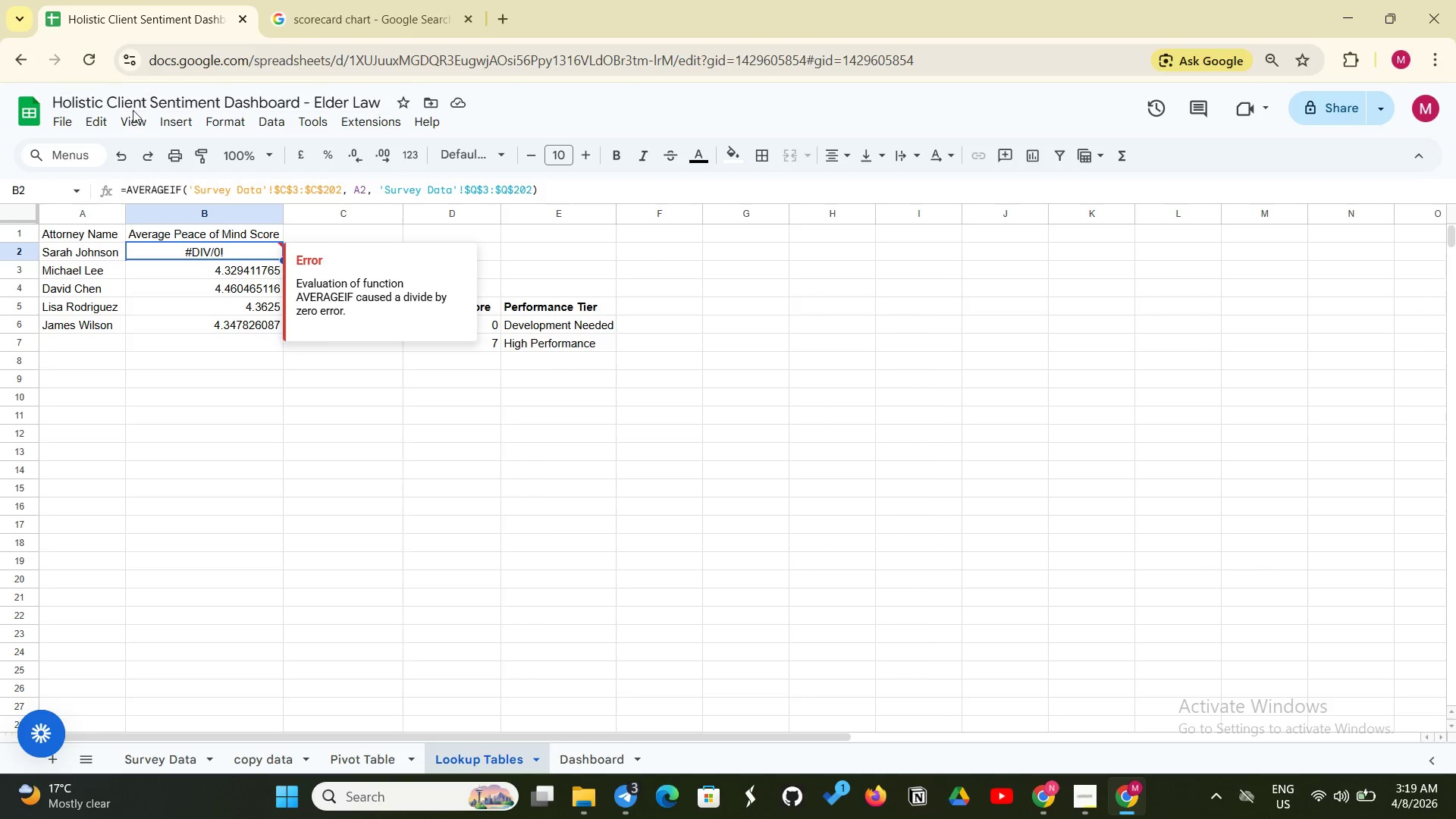 
left_click([189, 188])
 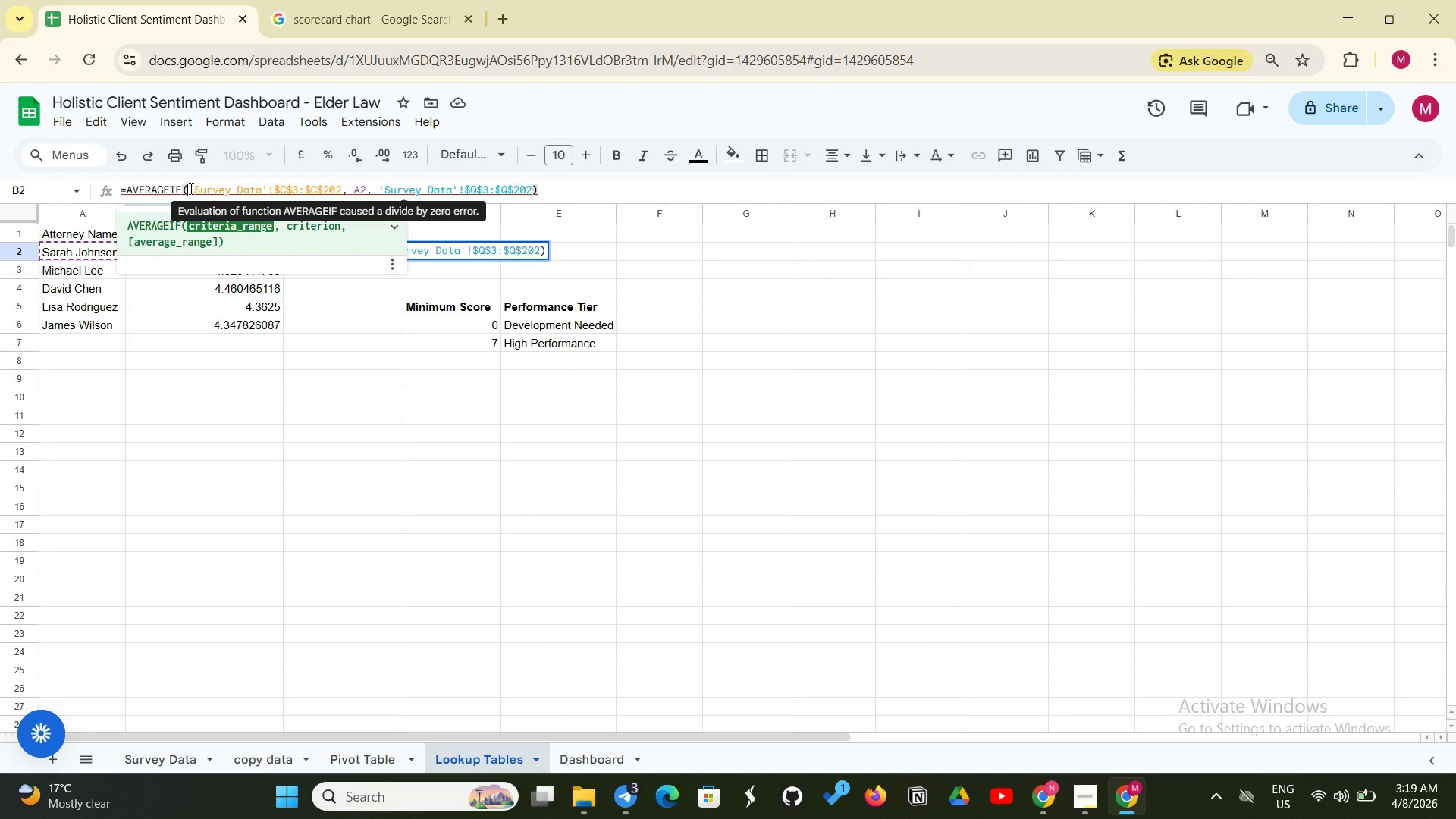 
type(ARRAYFORMULA(TRIM(LOWER)
 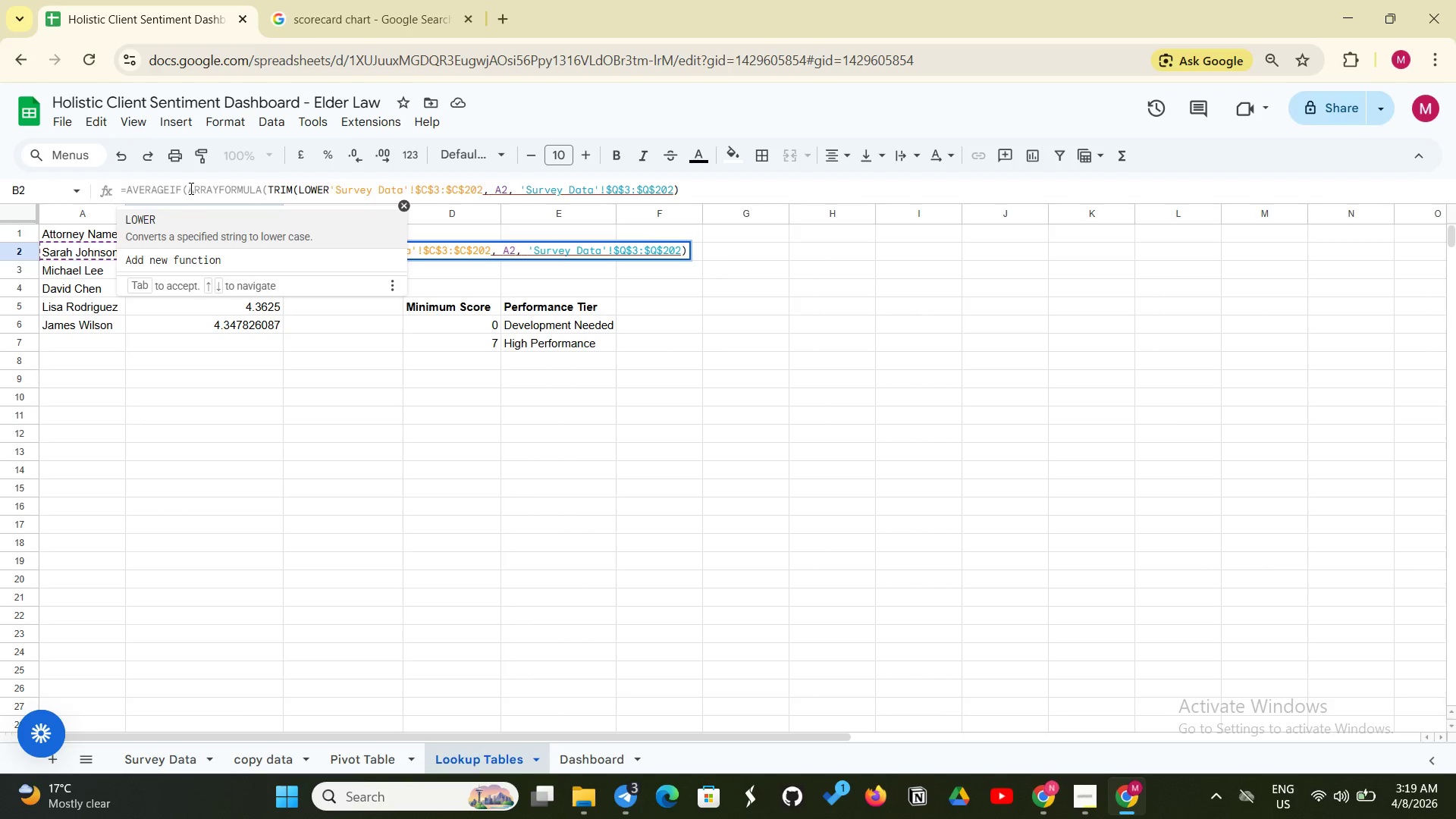 
wait(24.48)
 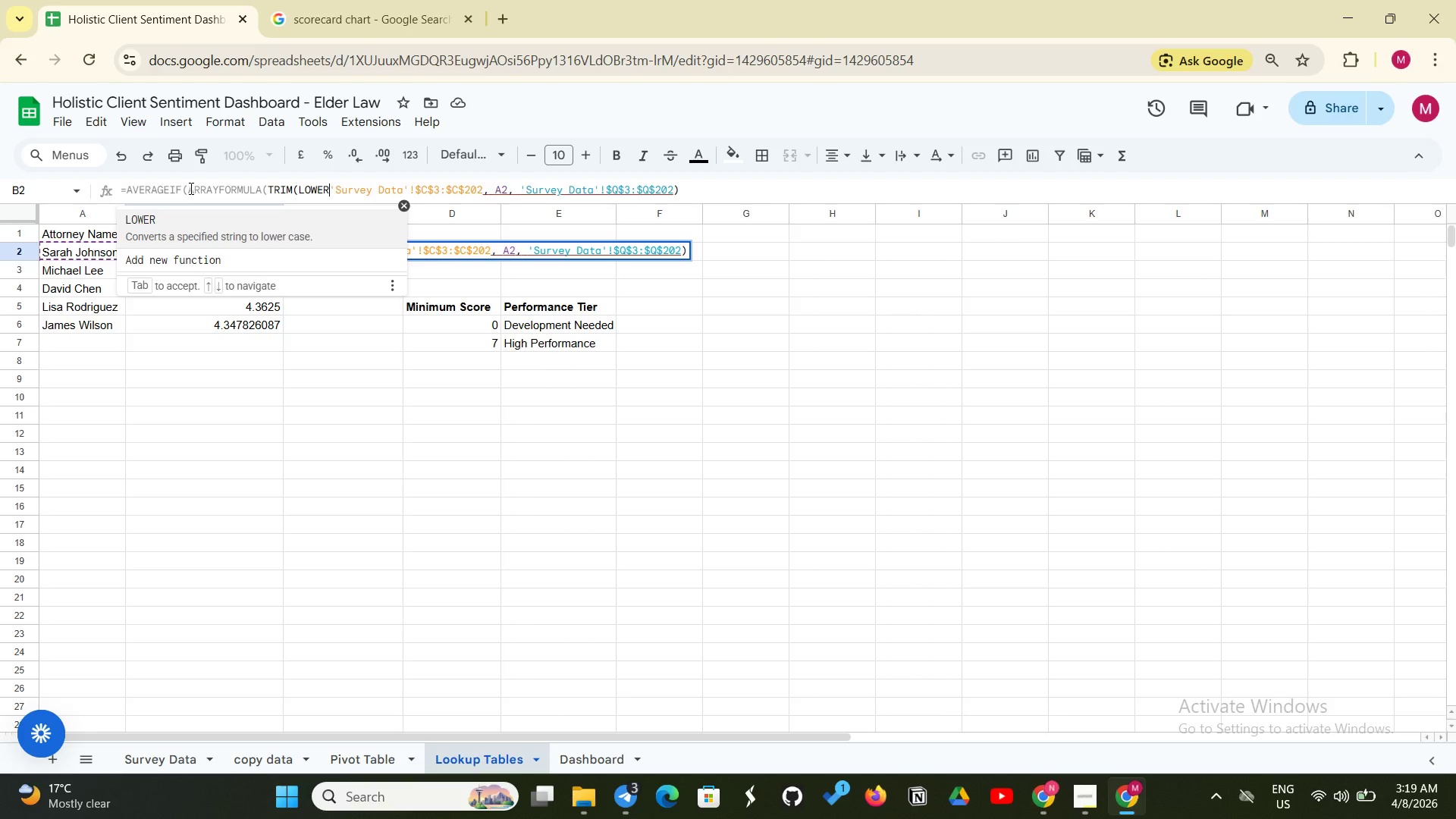 
key(Shift+9)
 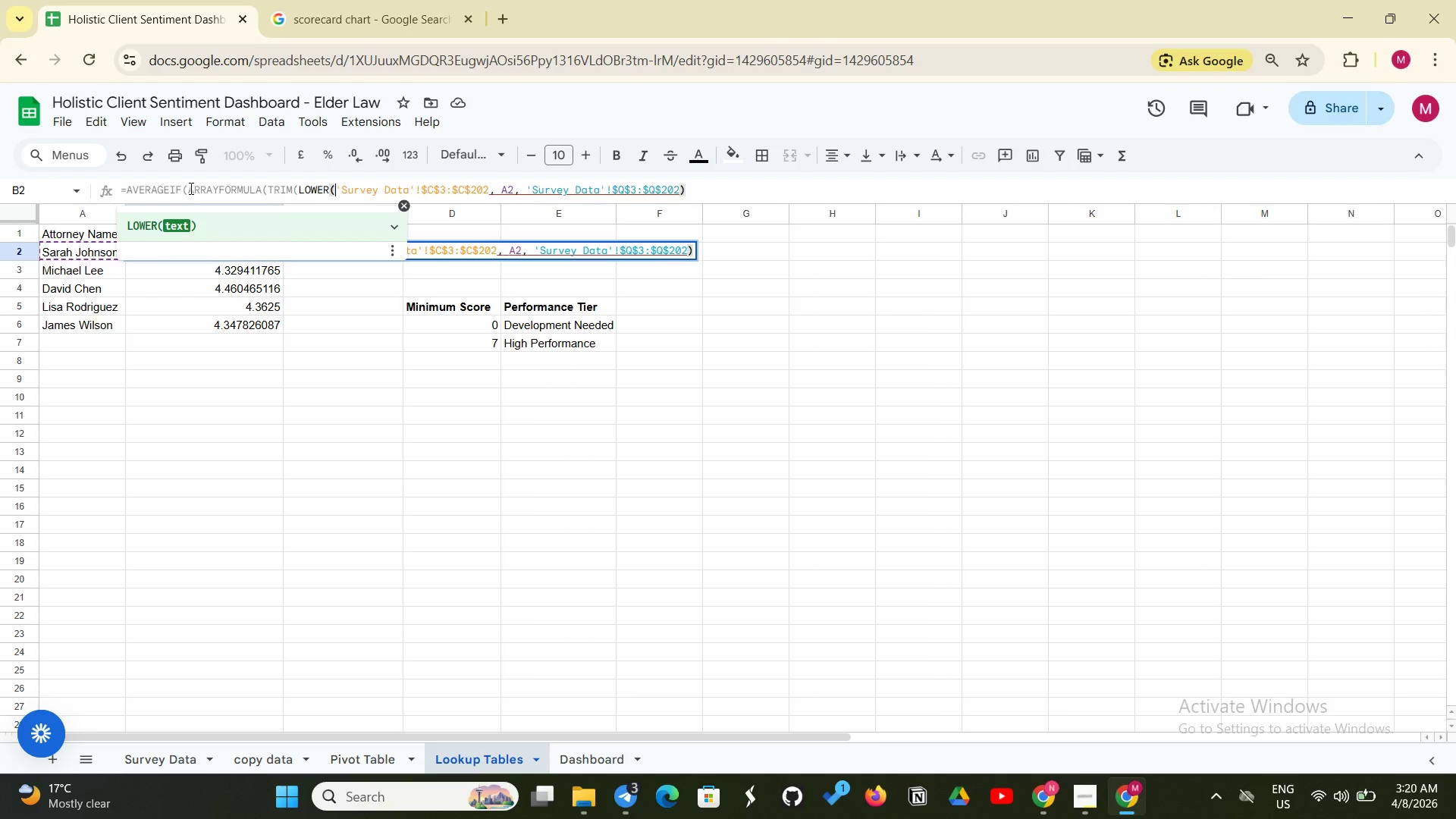 
wait(9.67)
 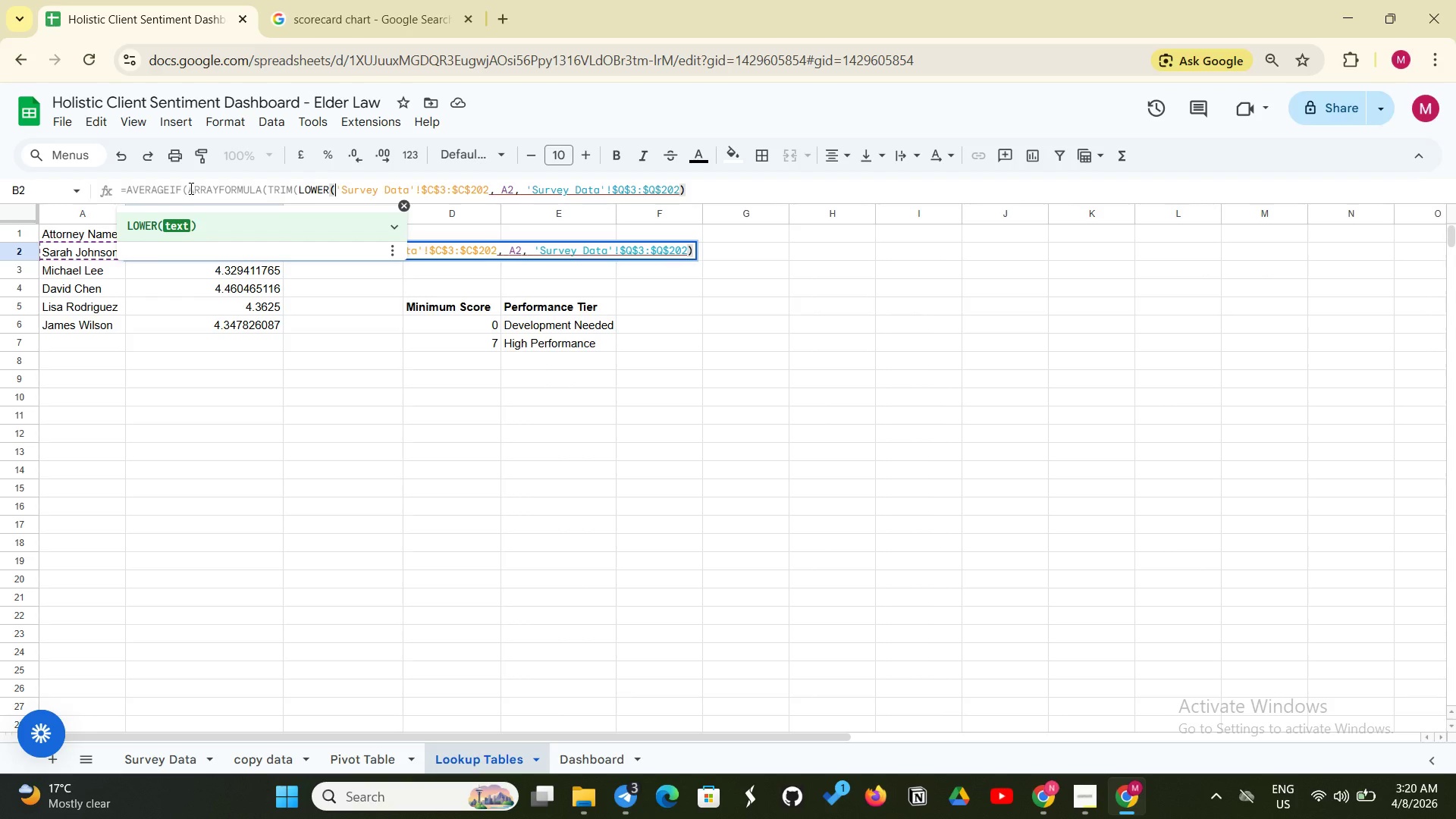 
left_click([494, 186])
 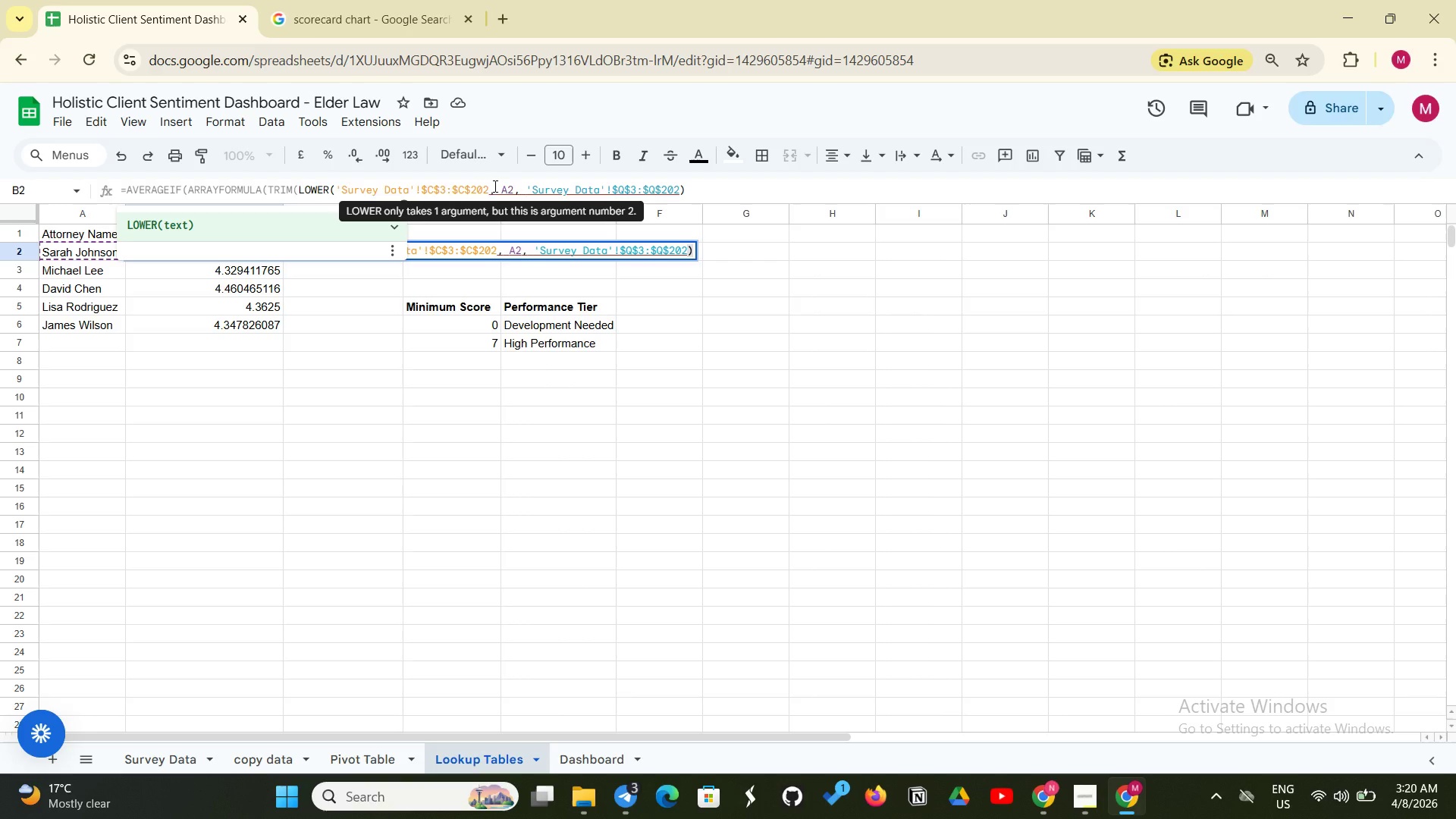 
key(Backspace)
type())))
 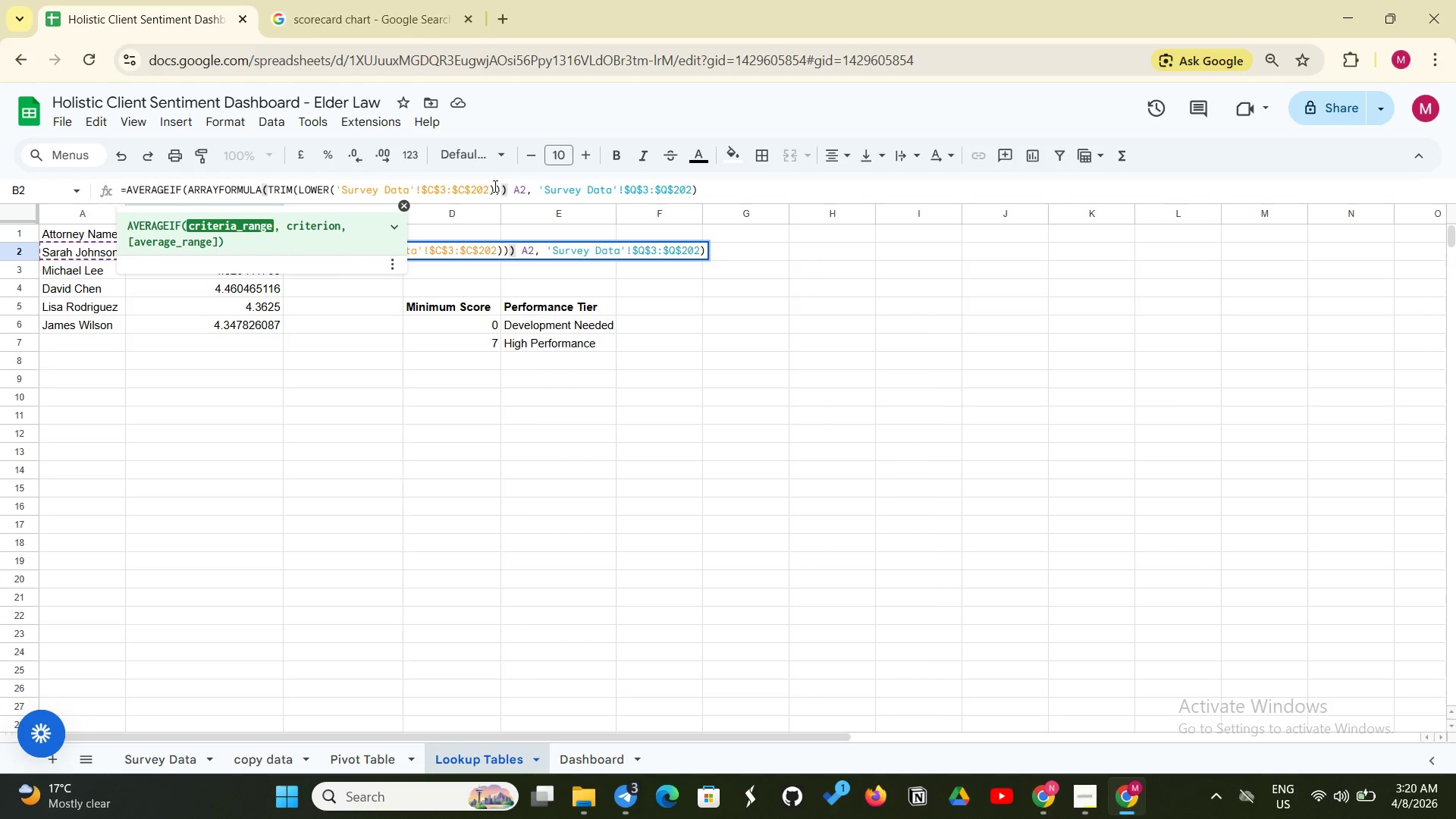 
key(Backspace)
 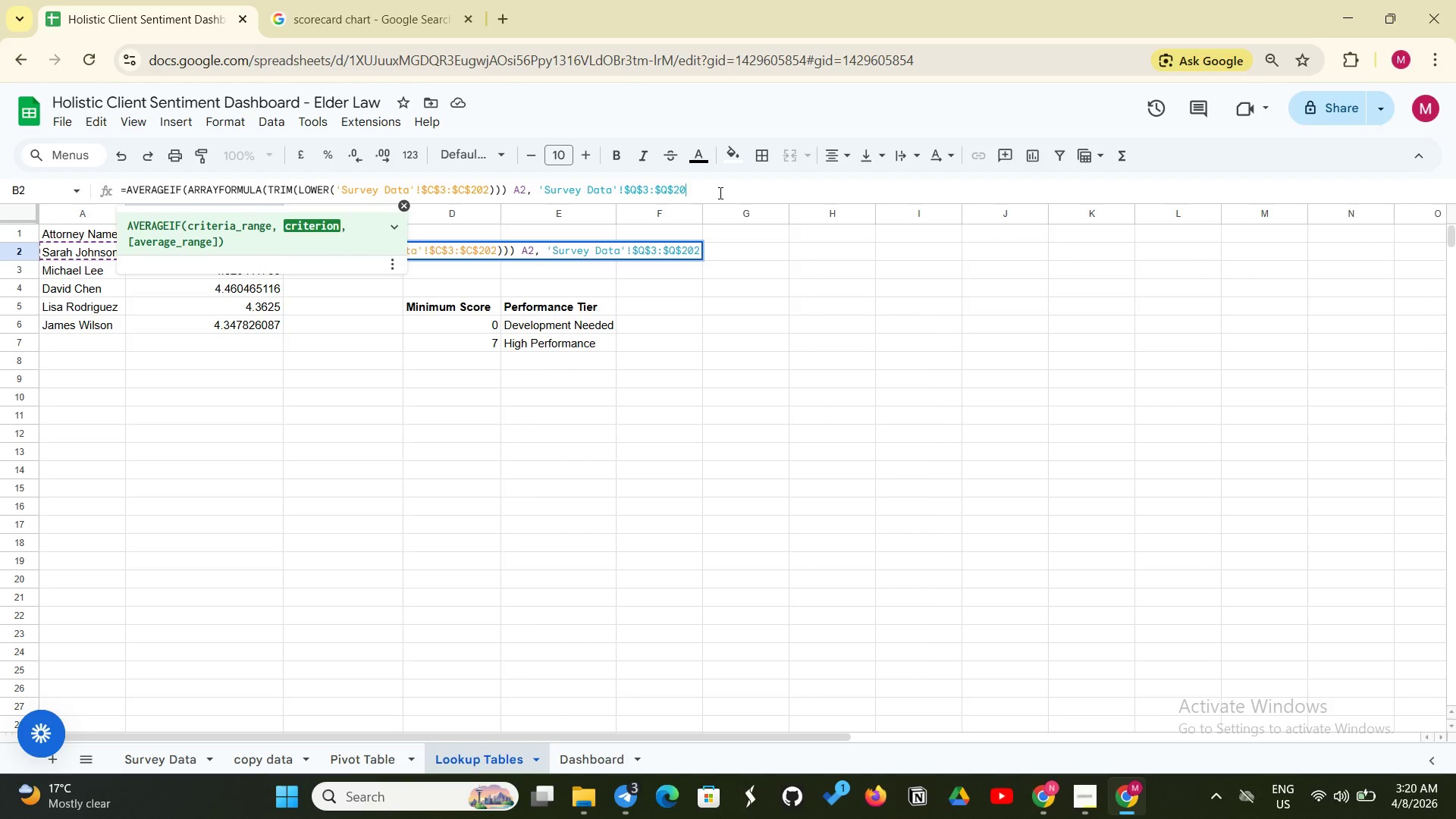 
hold_key(key=Backspace, duration=0.34)
 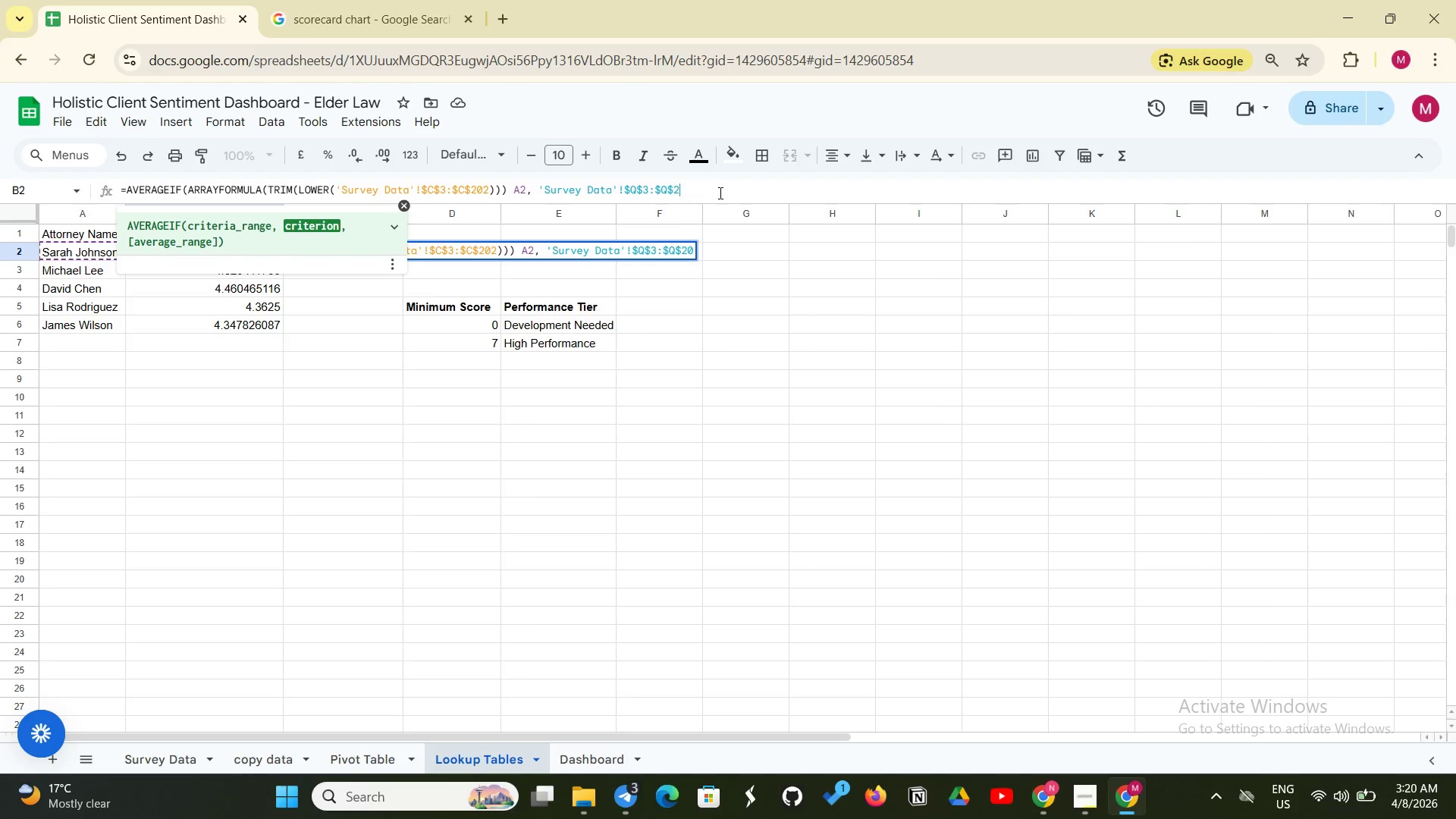 
key(Backspace)
 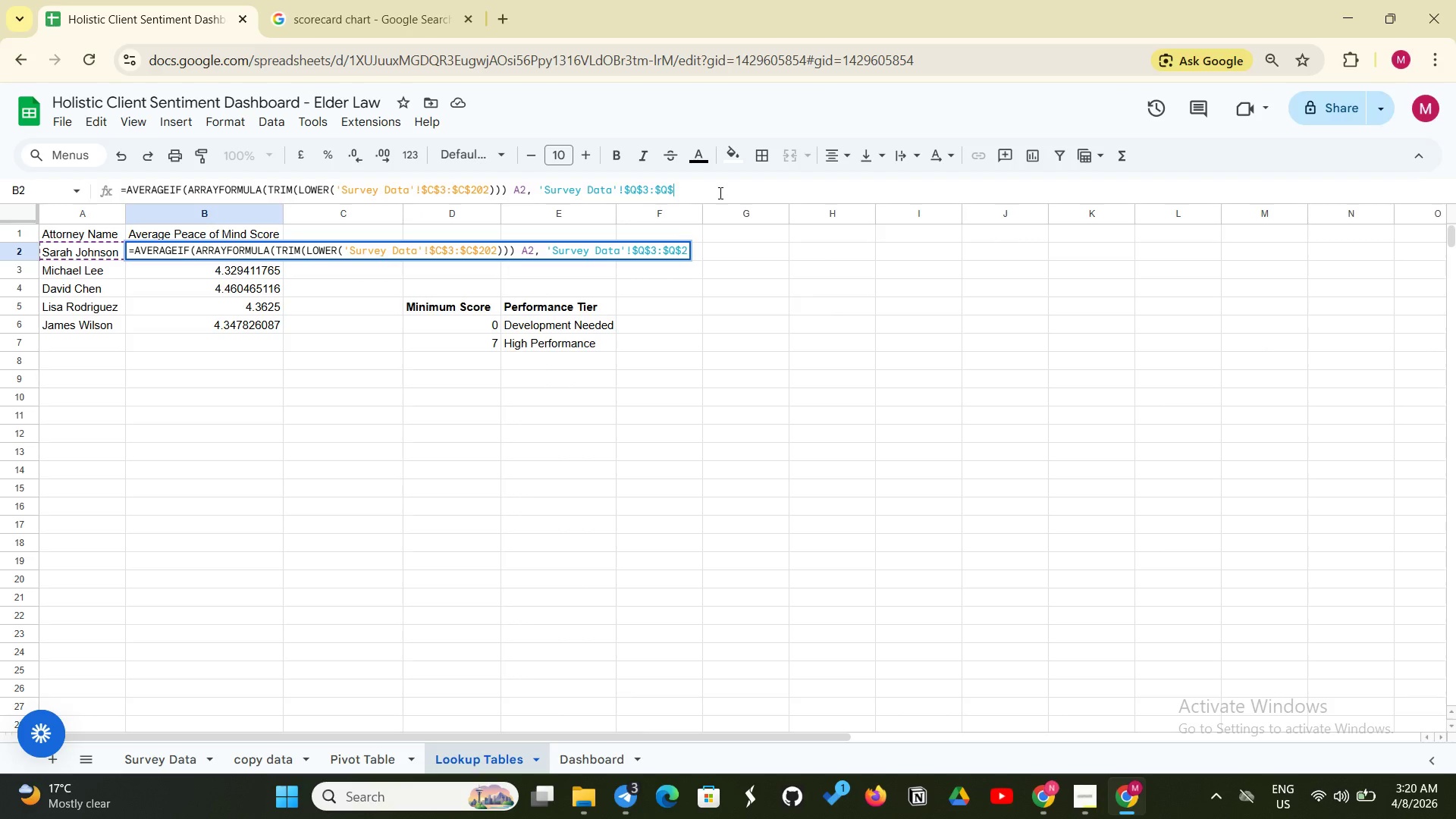 
key(Backspace)
 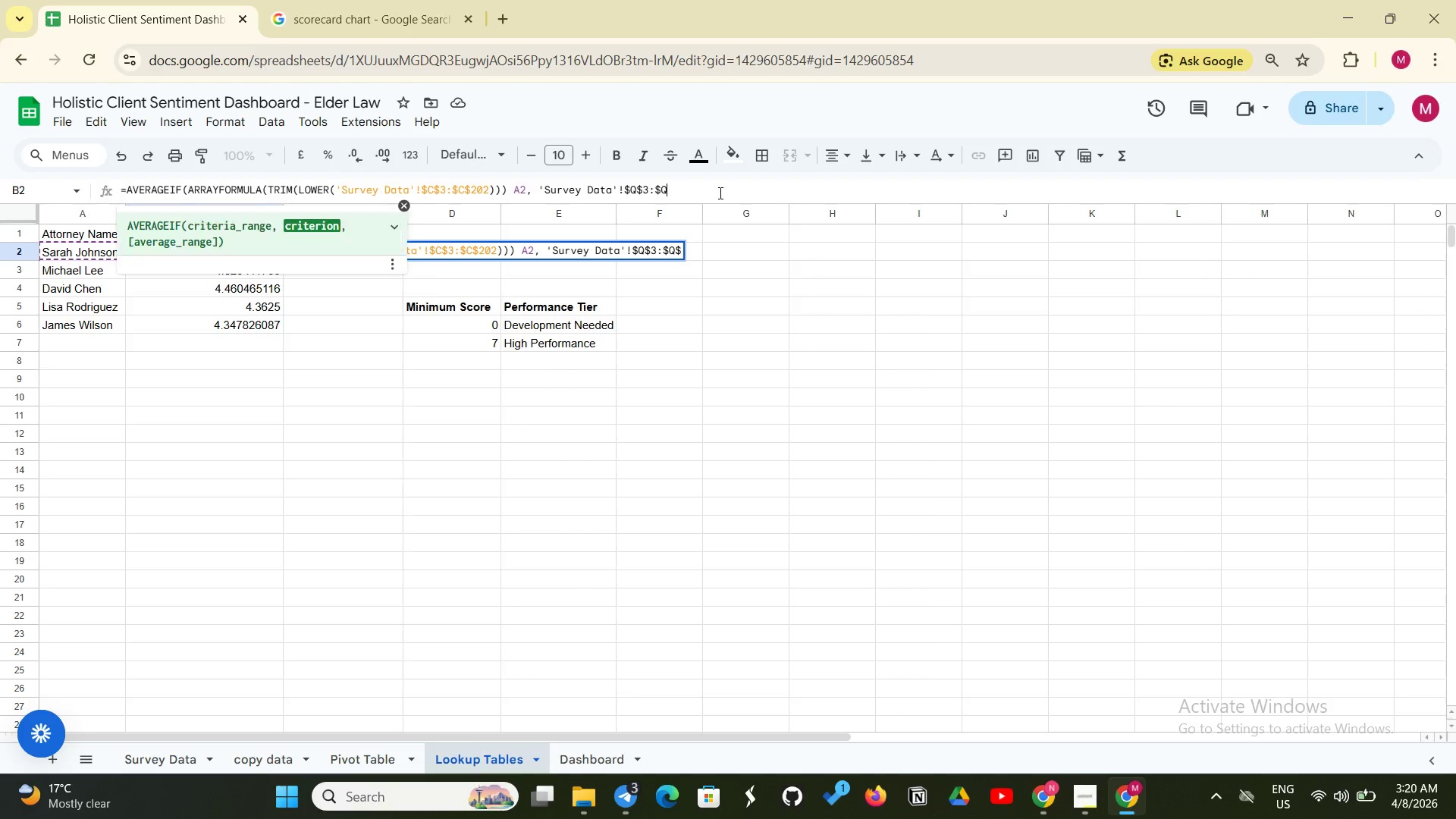 
key(Backspace)
 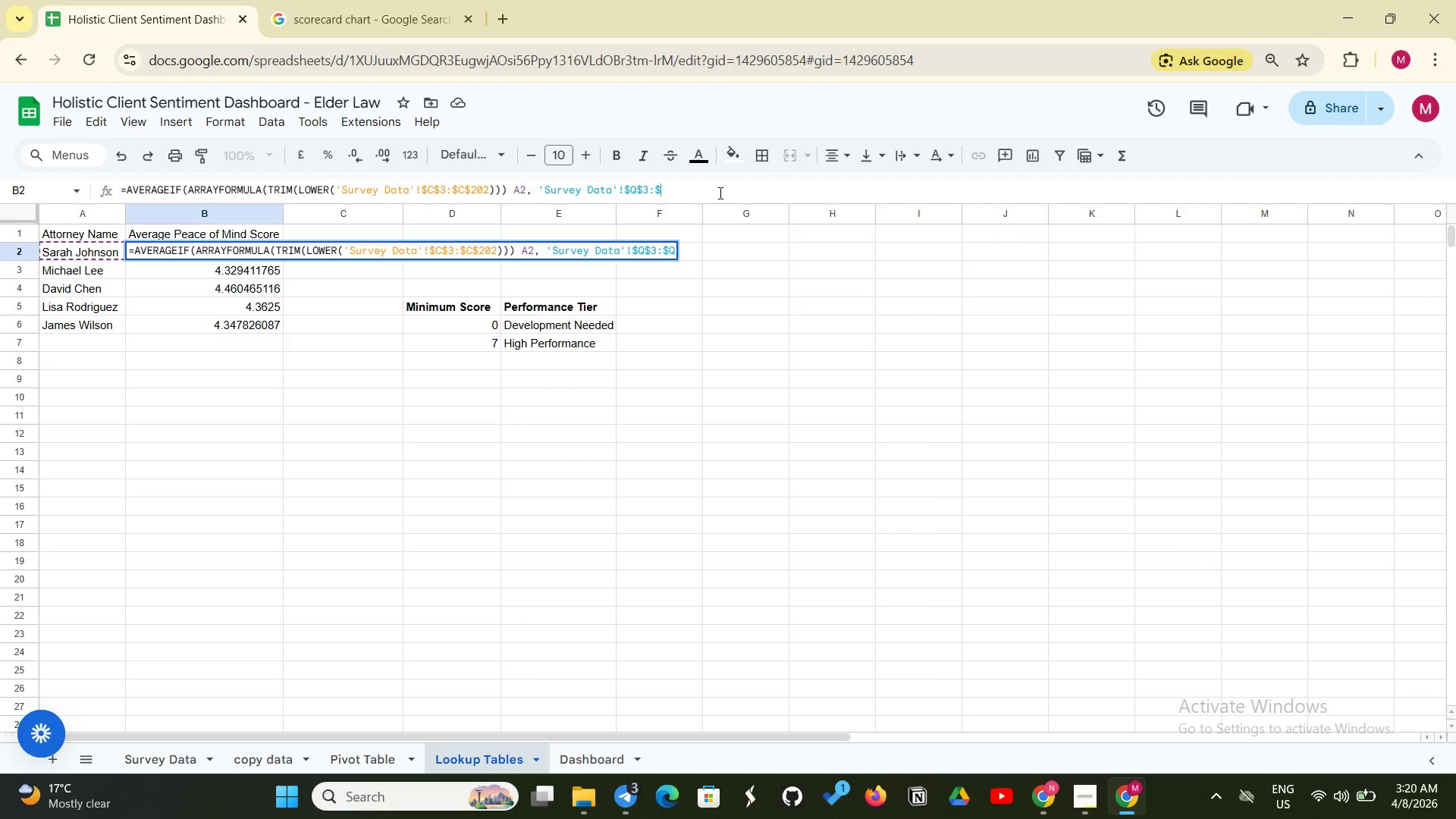 
key(Backspace)
 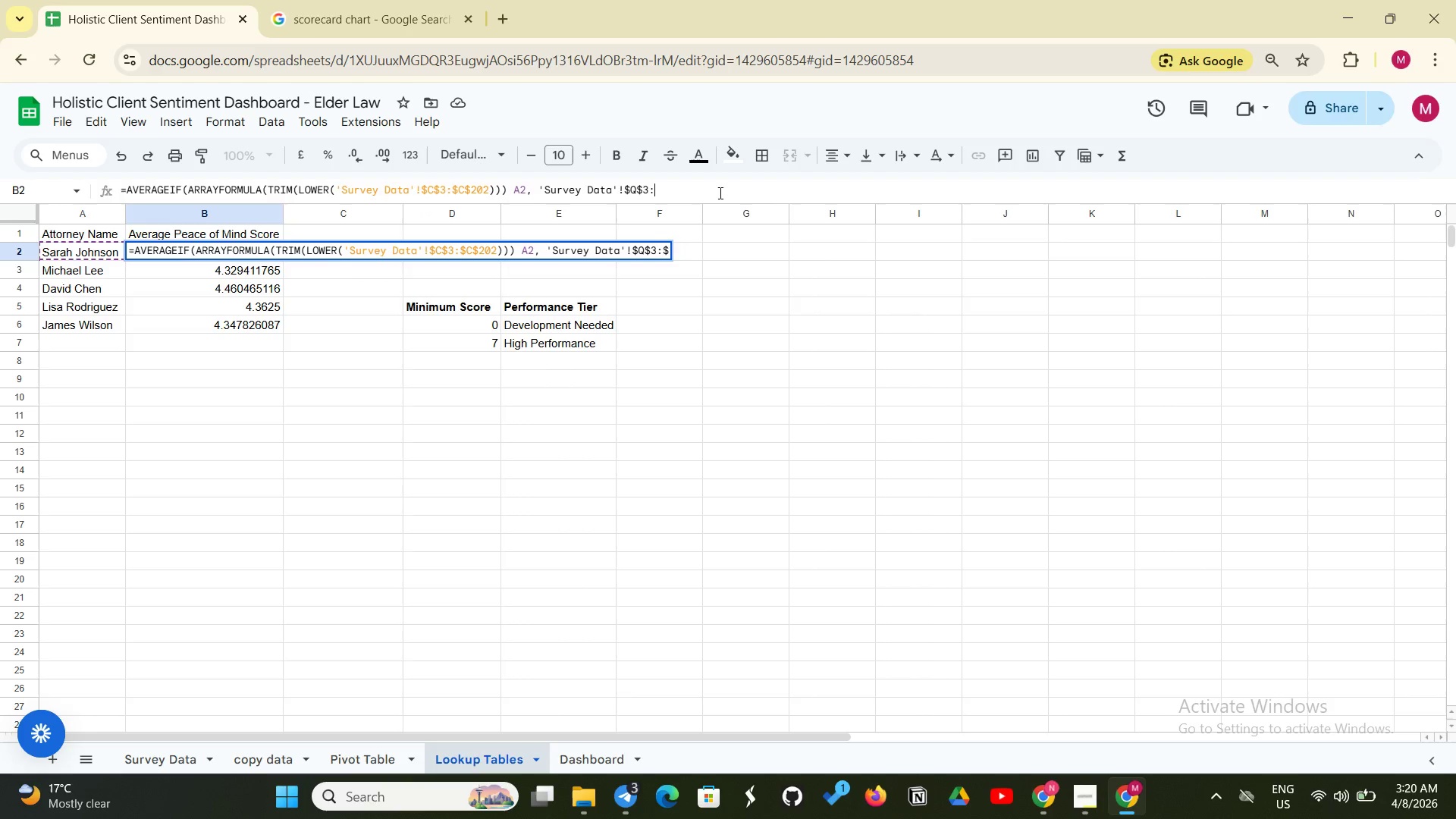 
key(Backspace)
 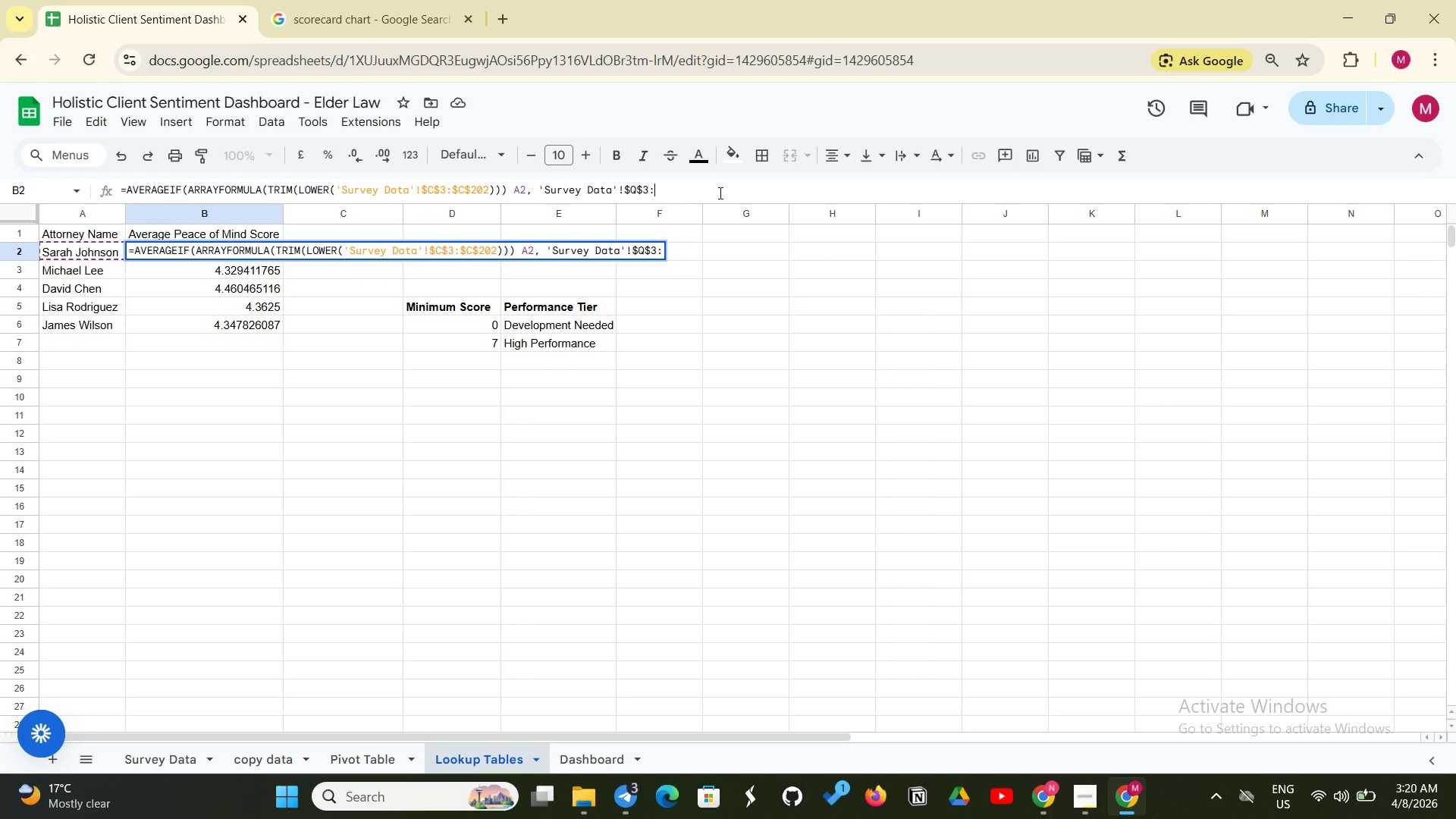 
key(Backspace)
 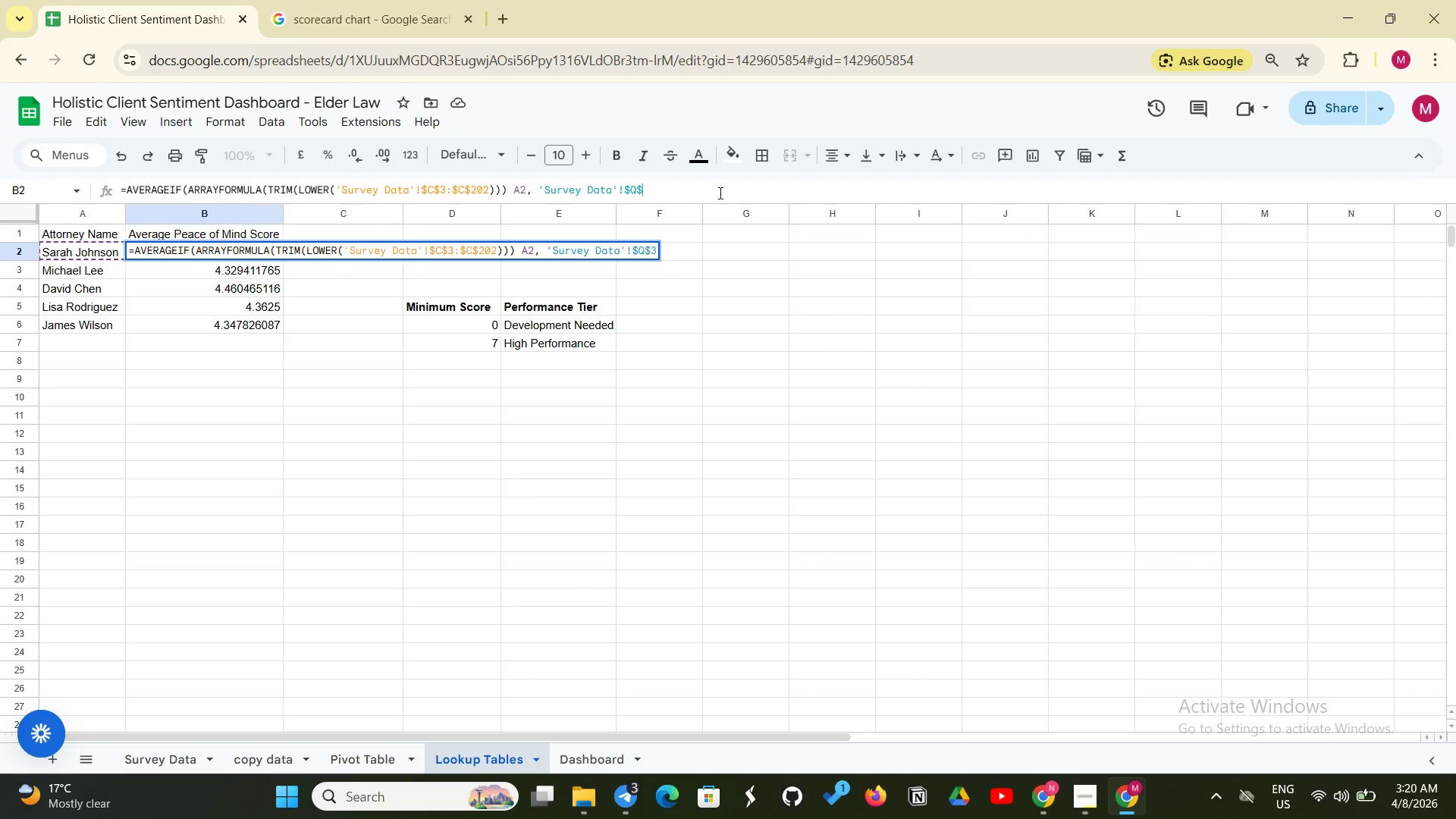 
key(Backspace)
 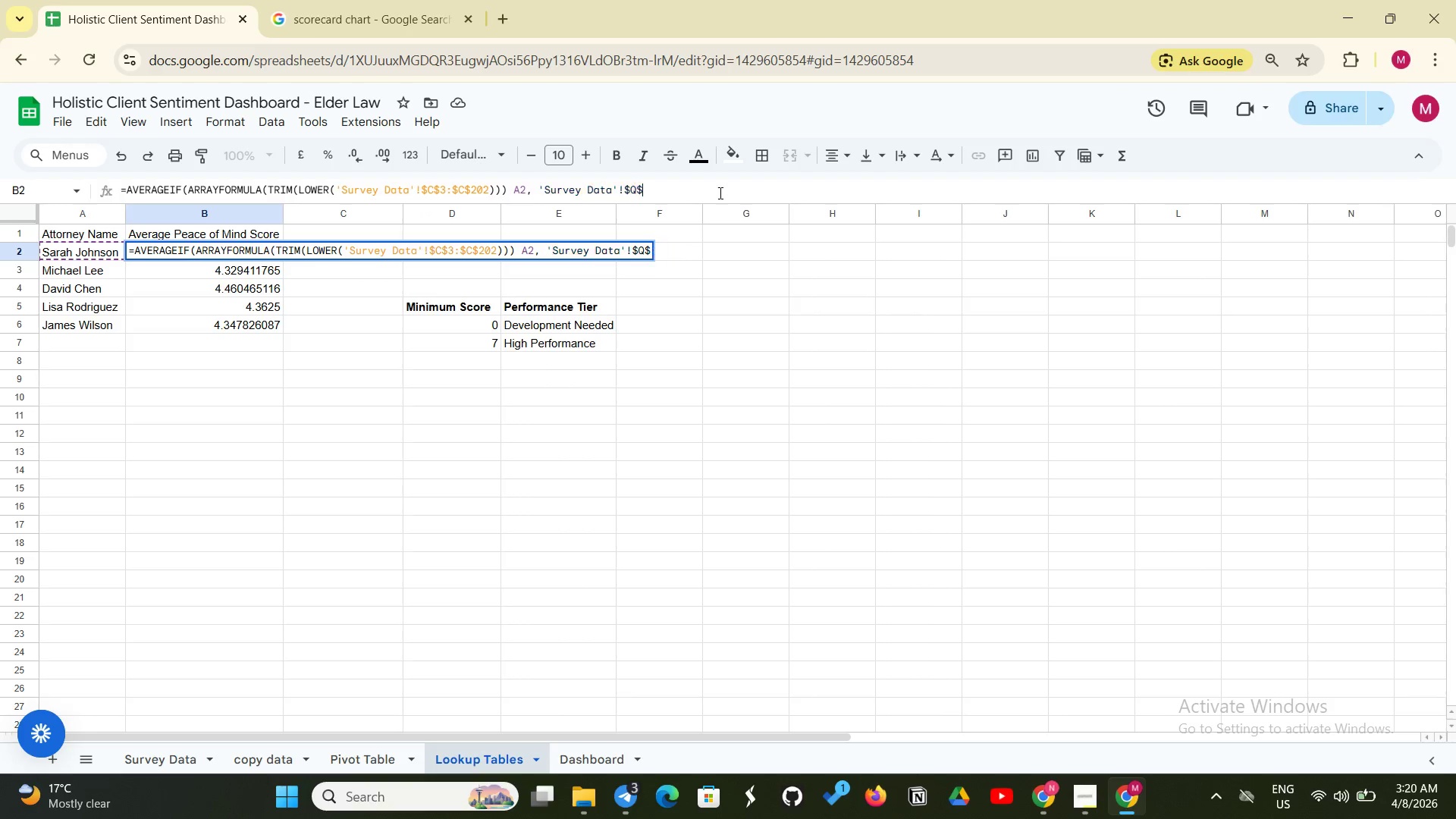 
key(Backspace)
 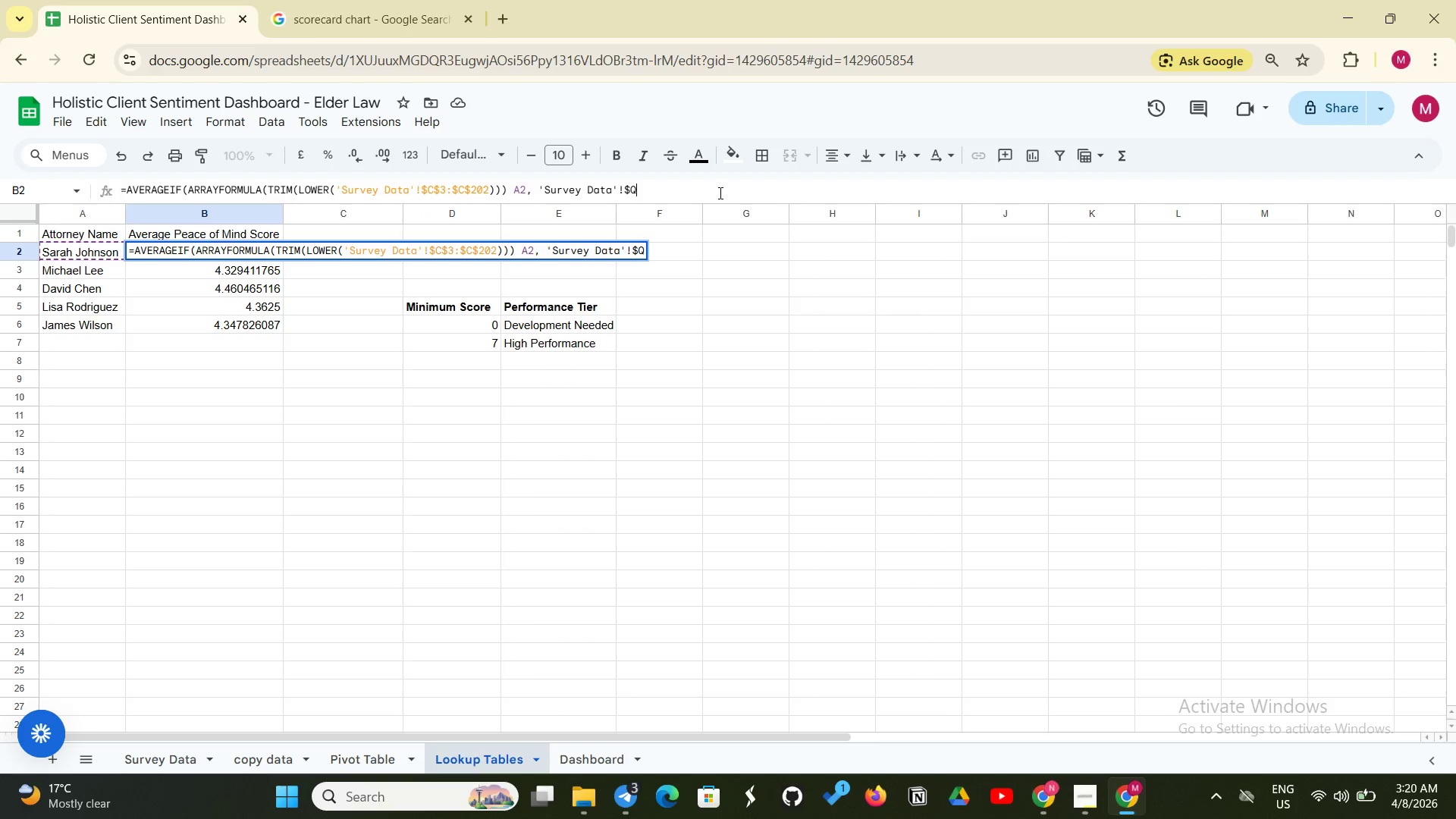 
key(Backspace)
 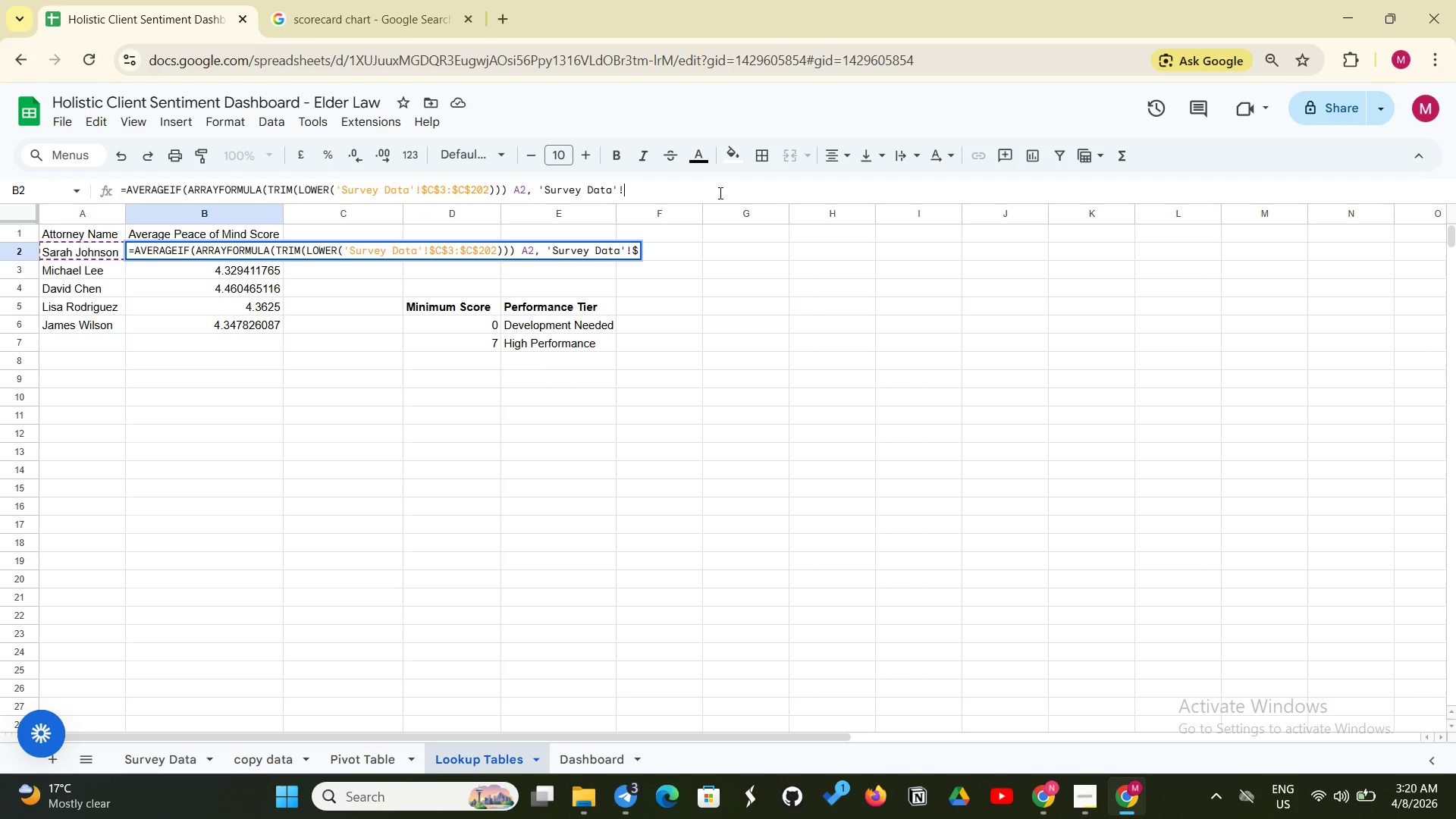 
key(Backspace)
 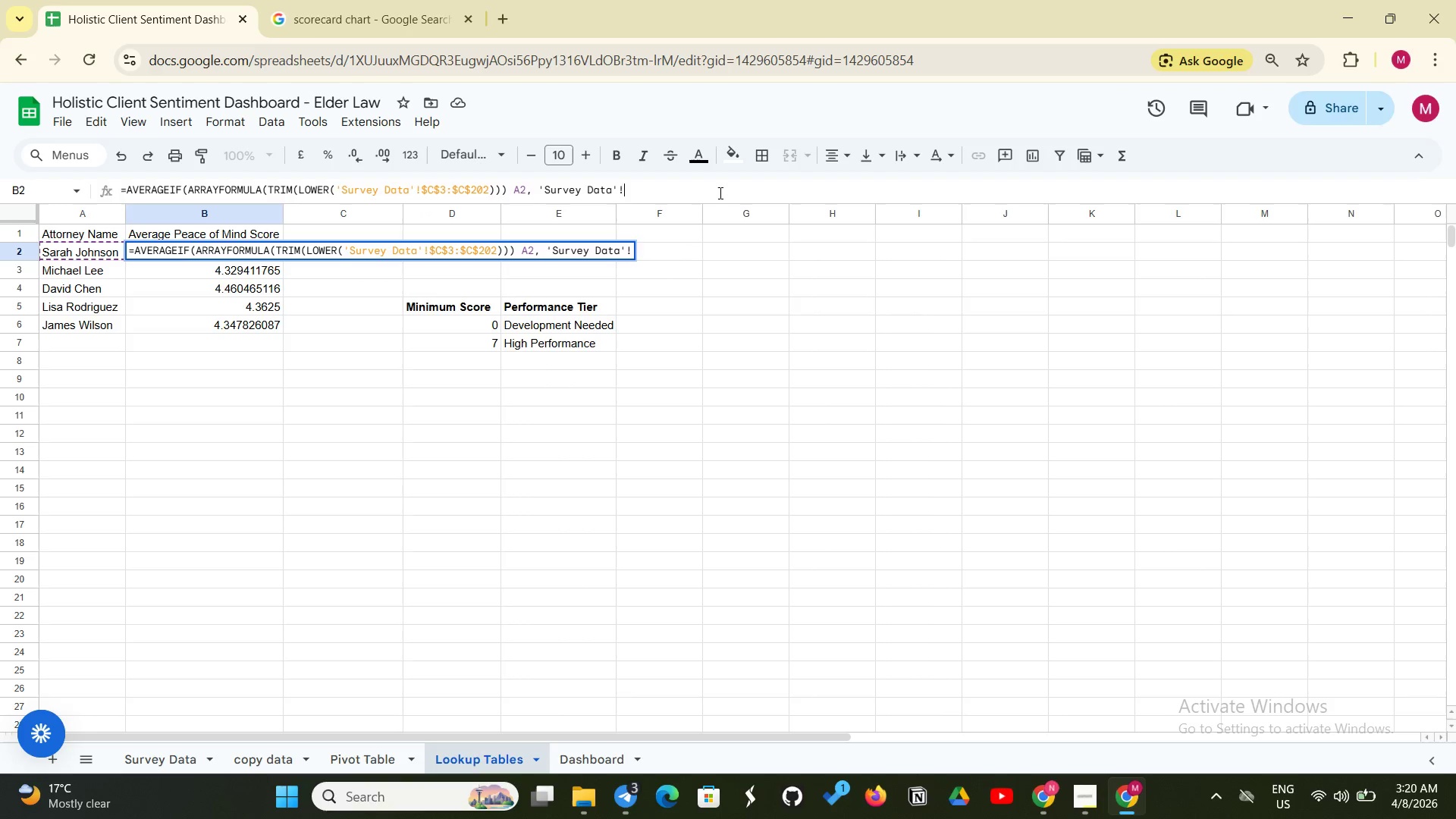 
key(Backspace)
 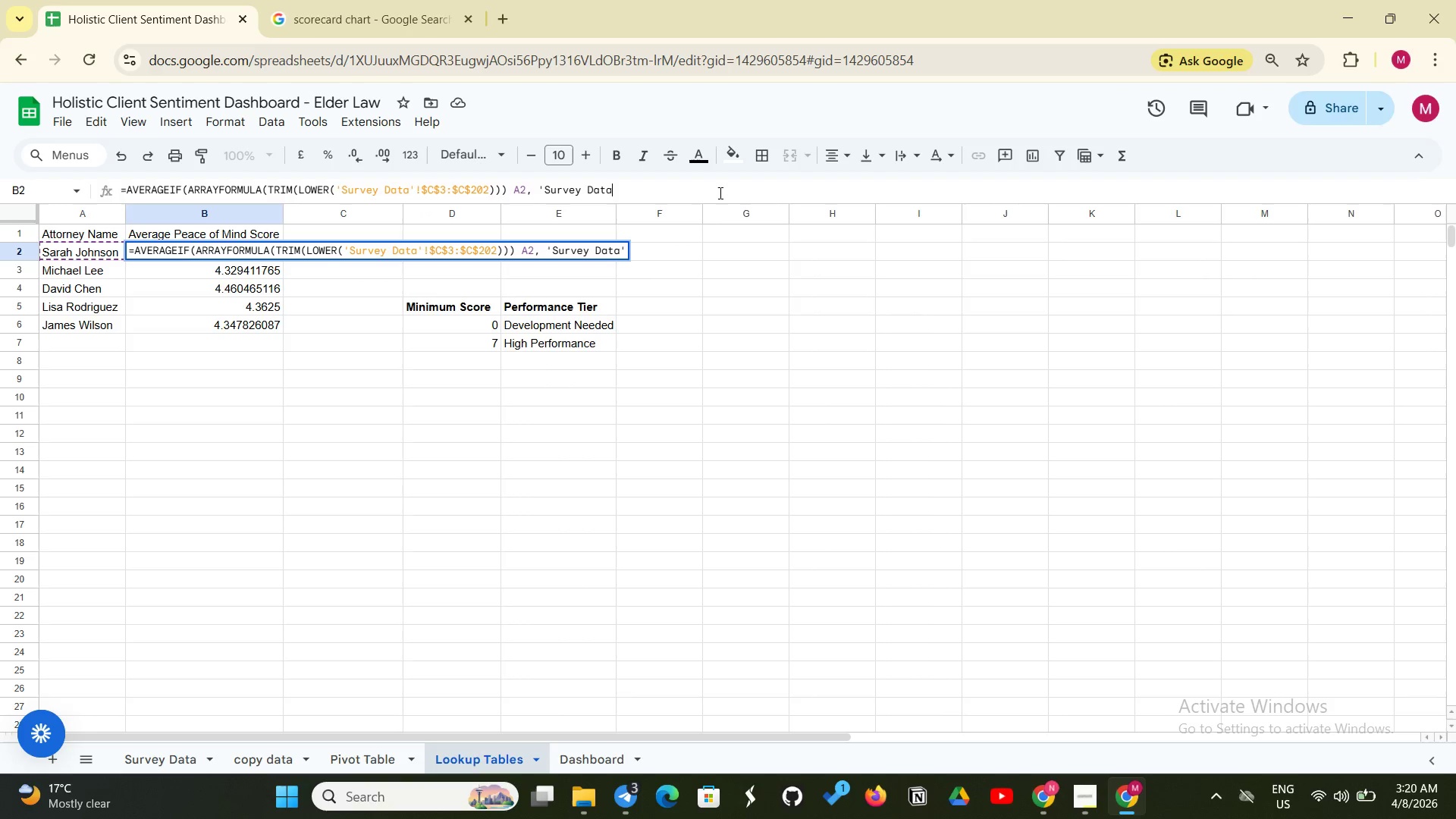 
key(Backspace)
 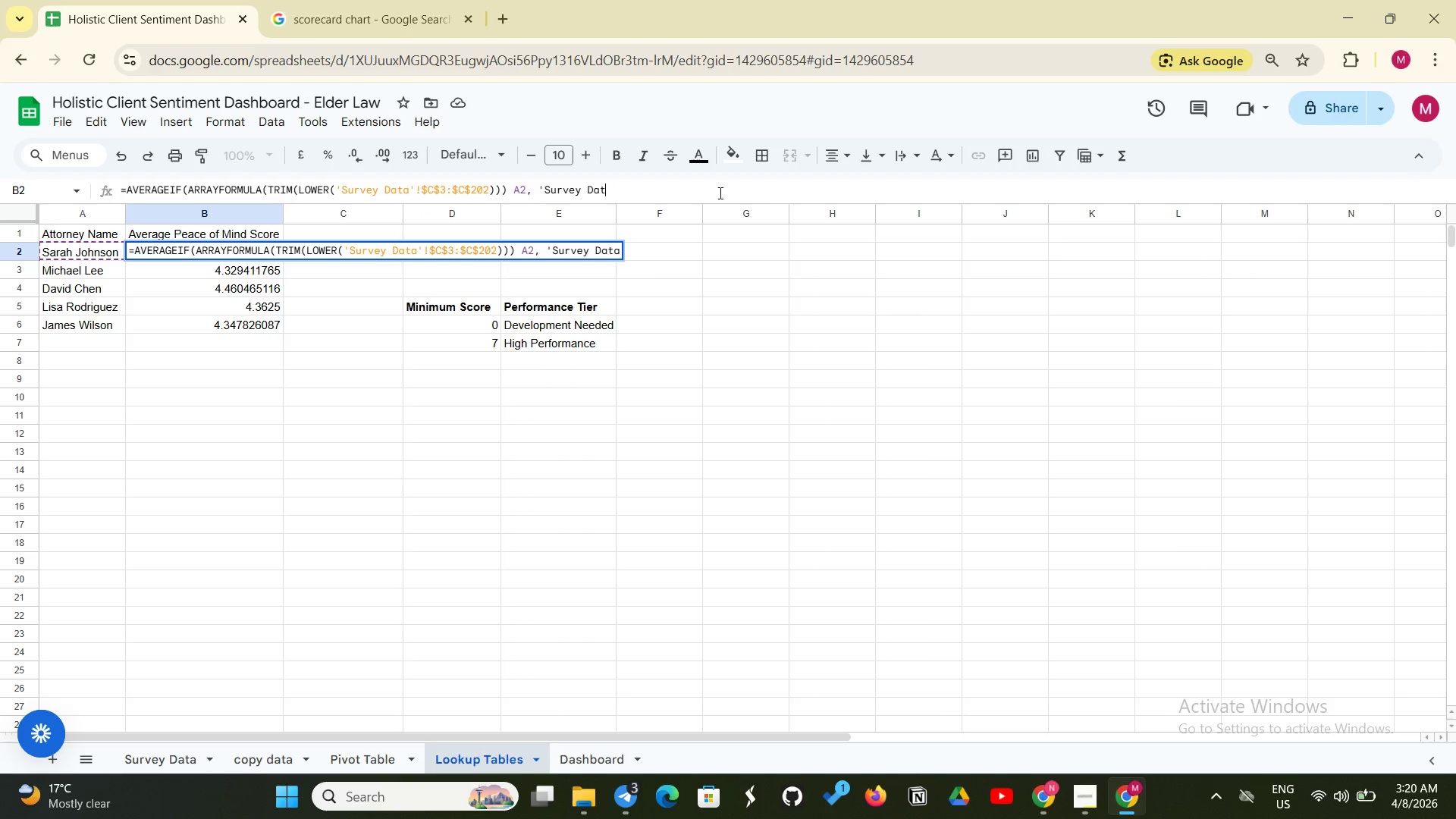 
key(Backspace)
 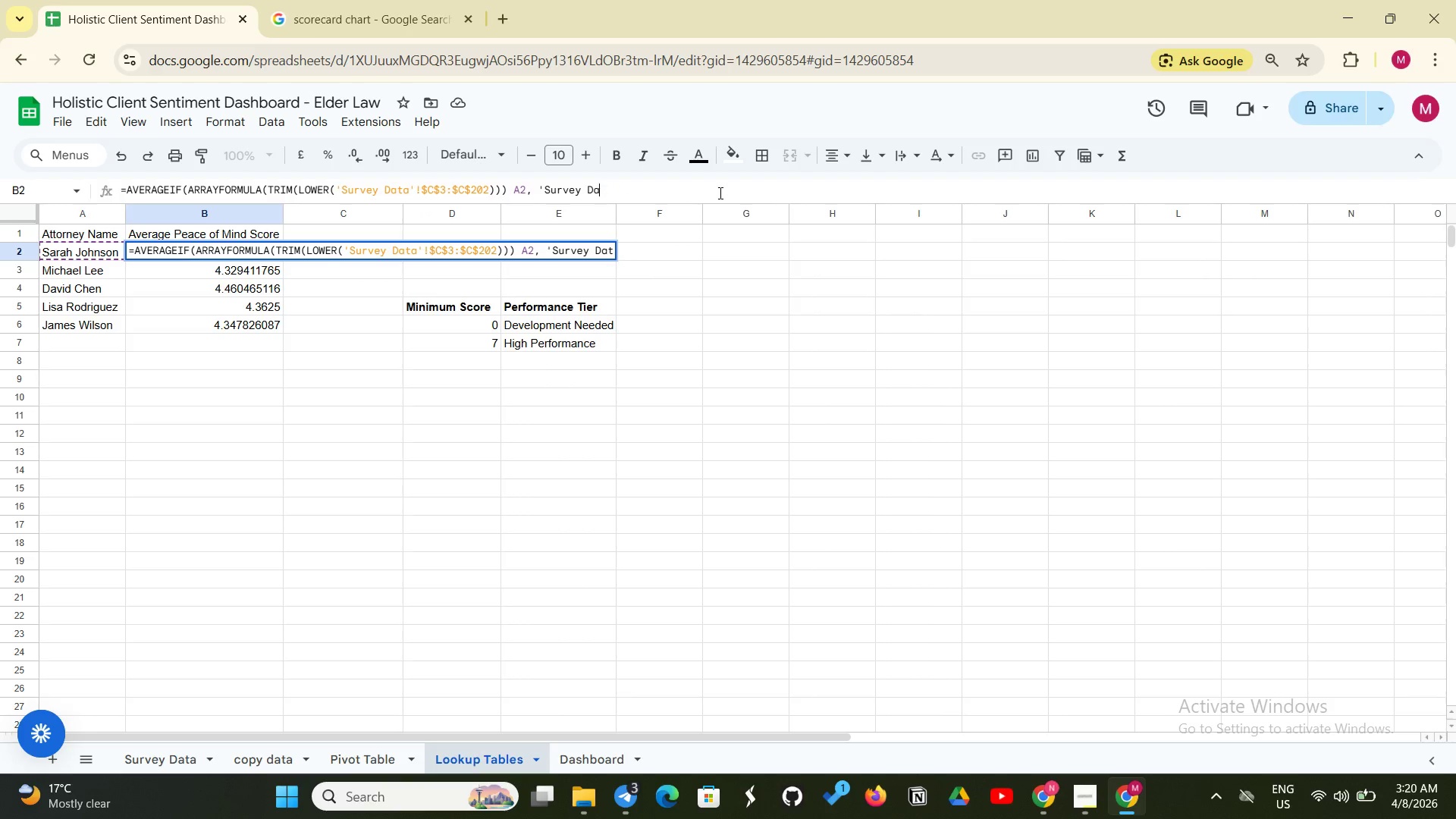 
key(Backspace)
 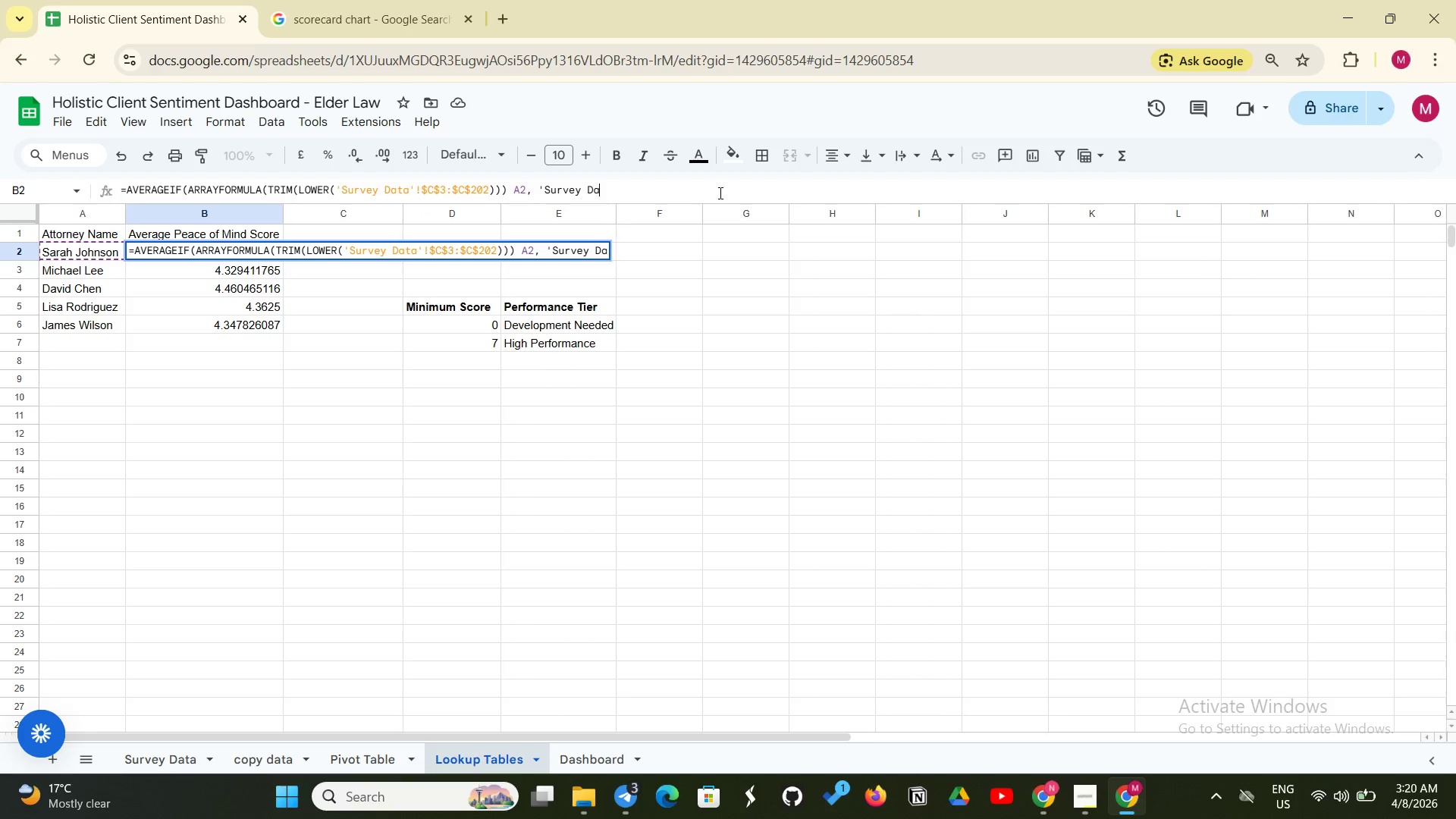 
key(Backspace)
 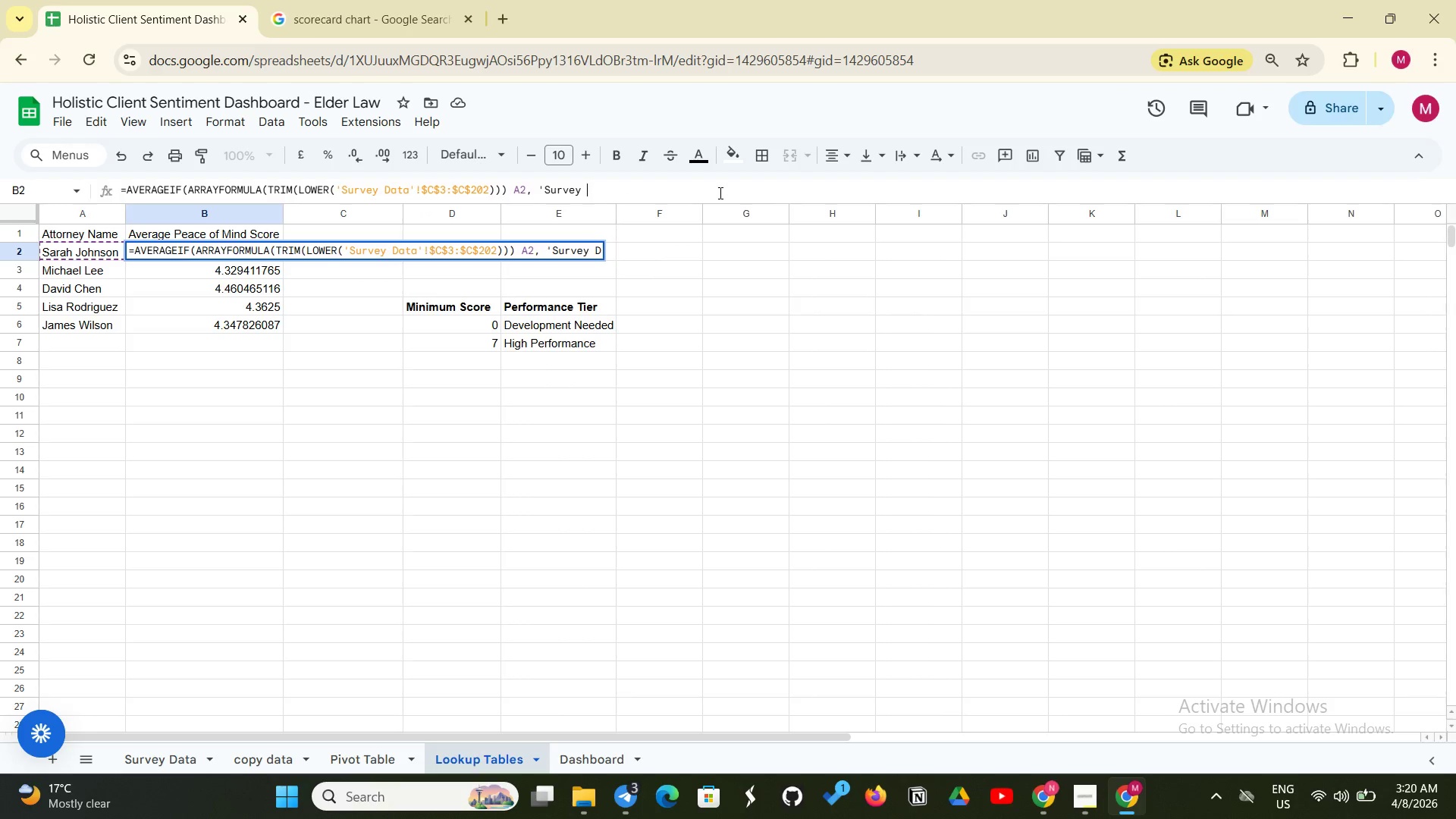 
key(Backspace)
 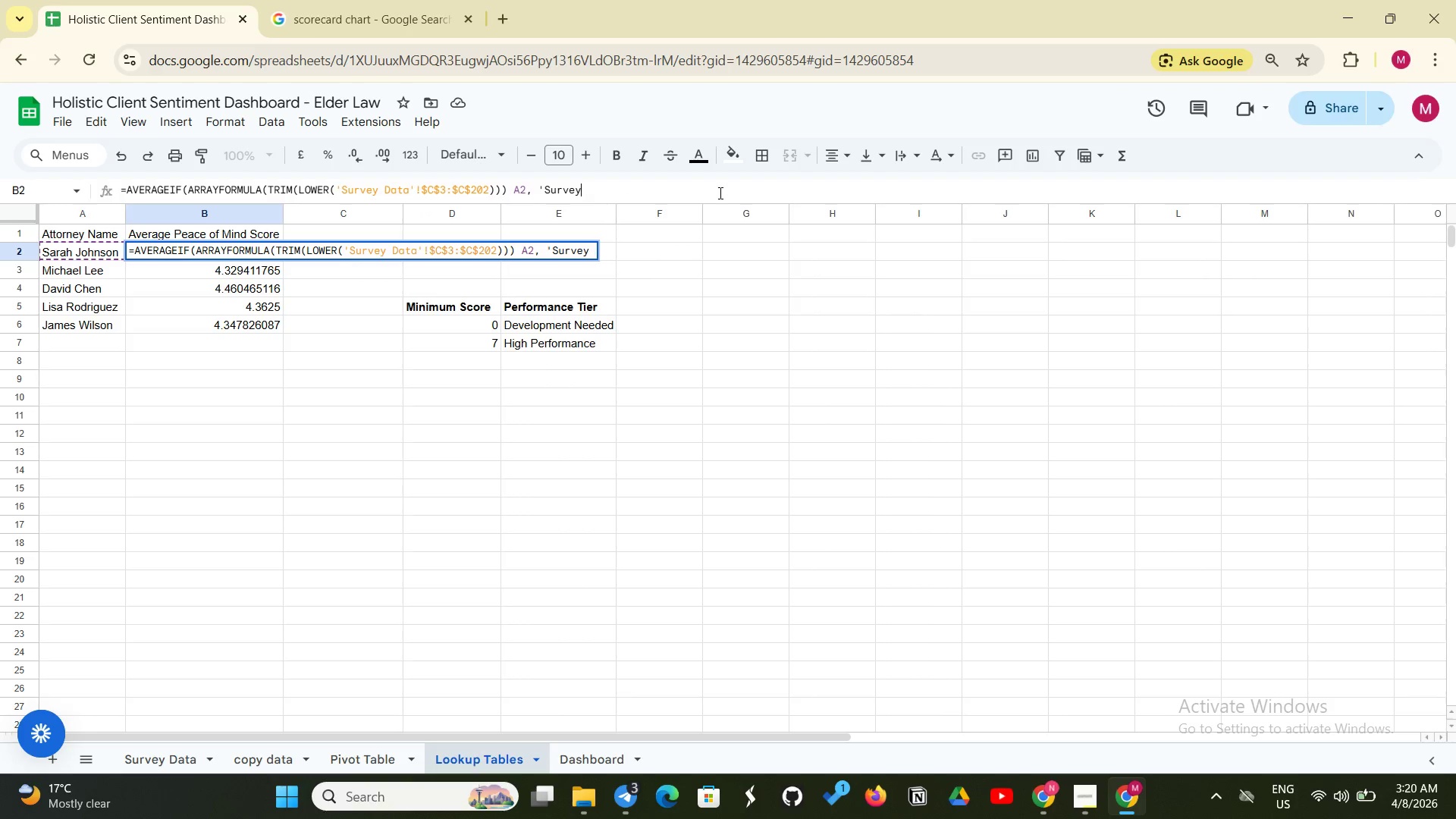 
key(Backspace)
 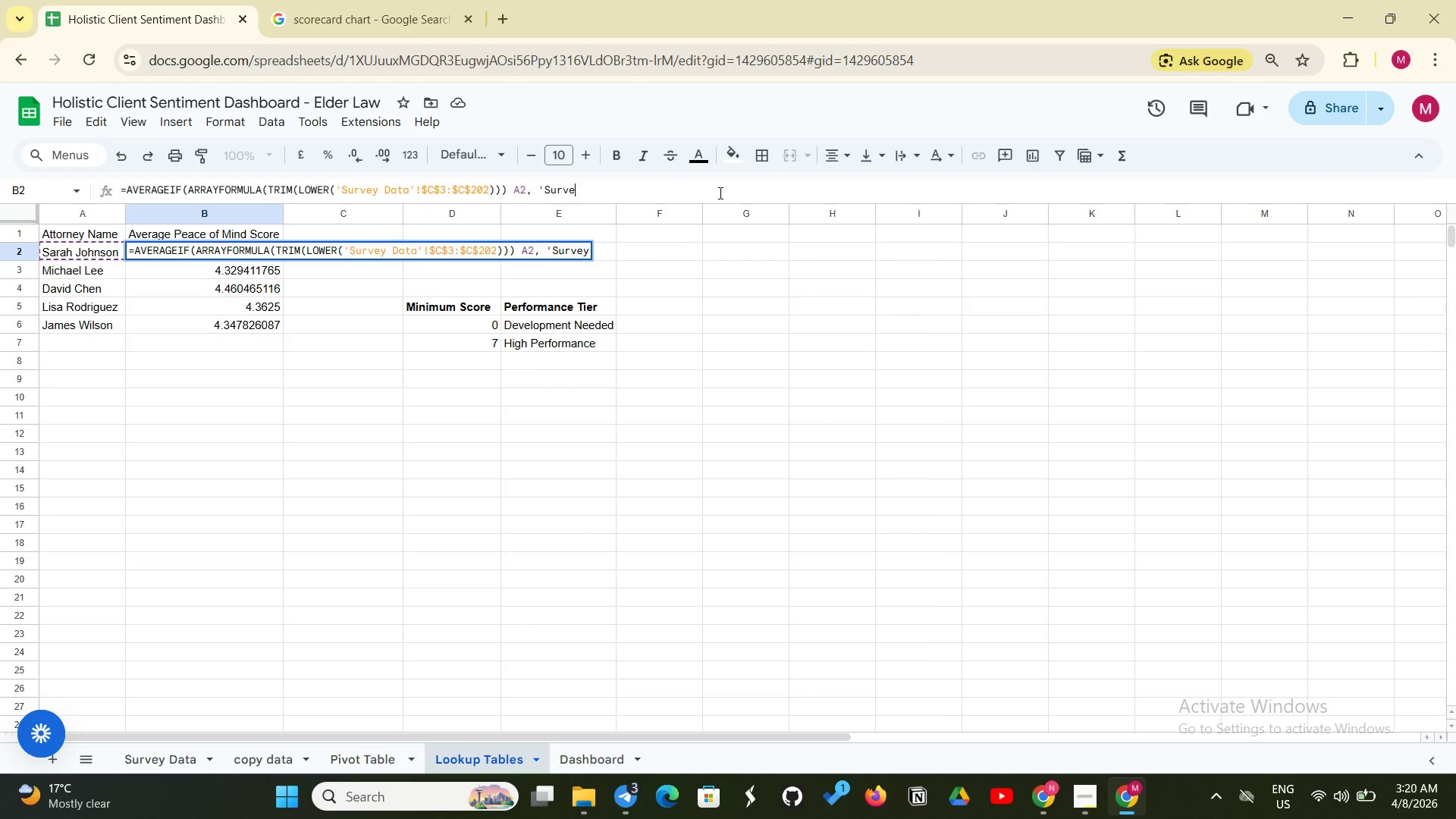 
key(Backspace)
 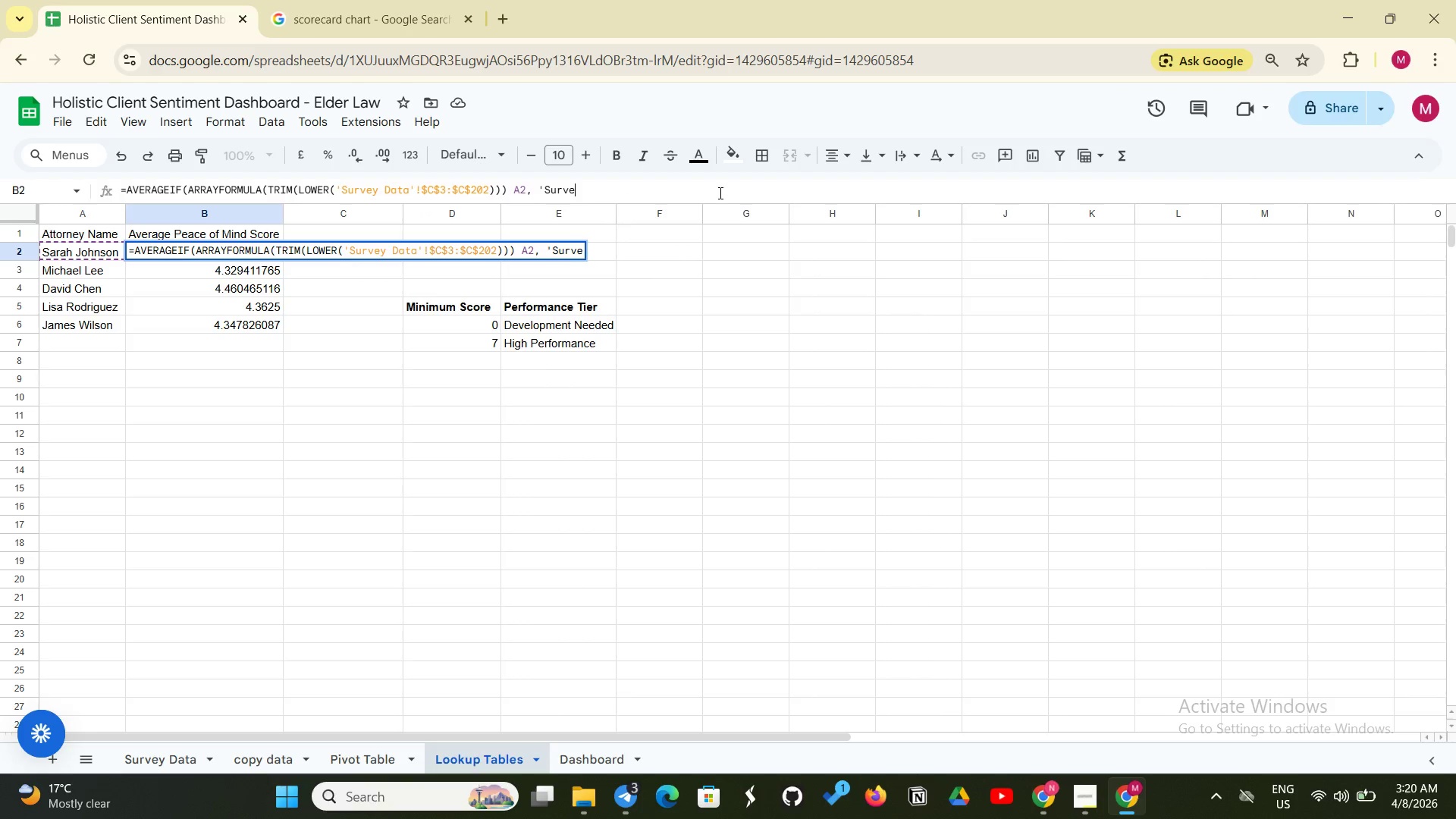 
key(Backspace)
 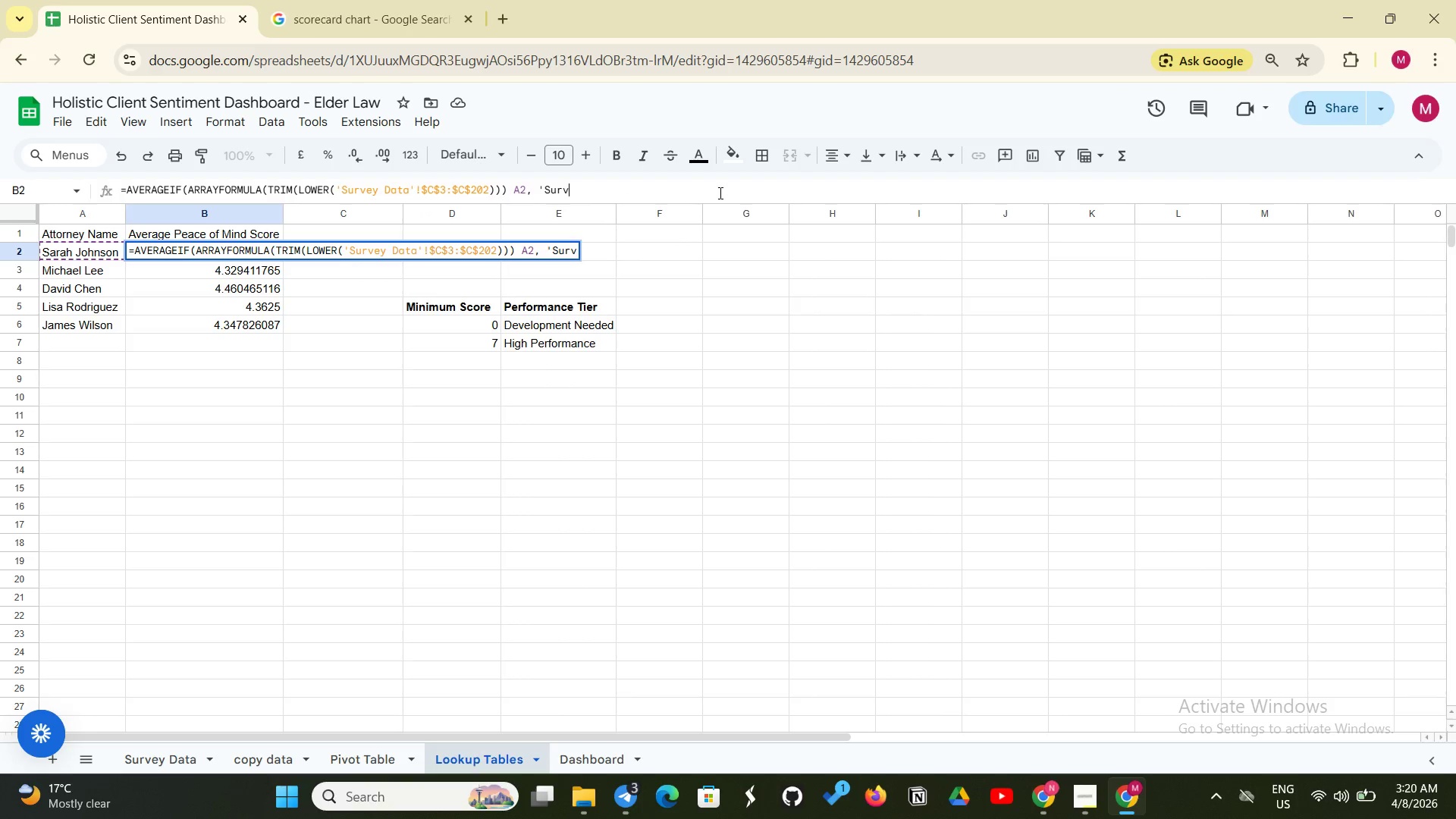 
hold_key(key=Backspace, duration=0.72)
 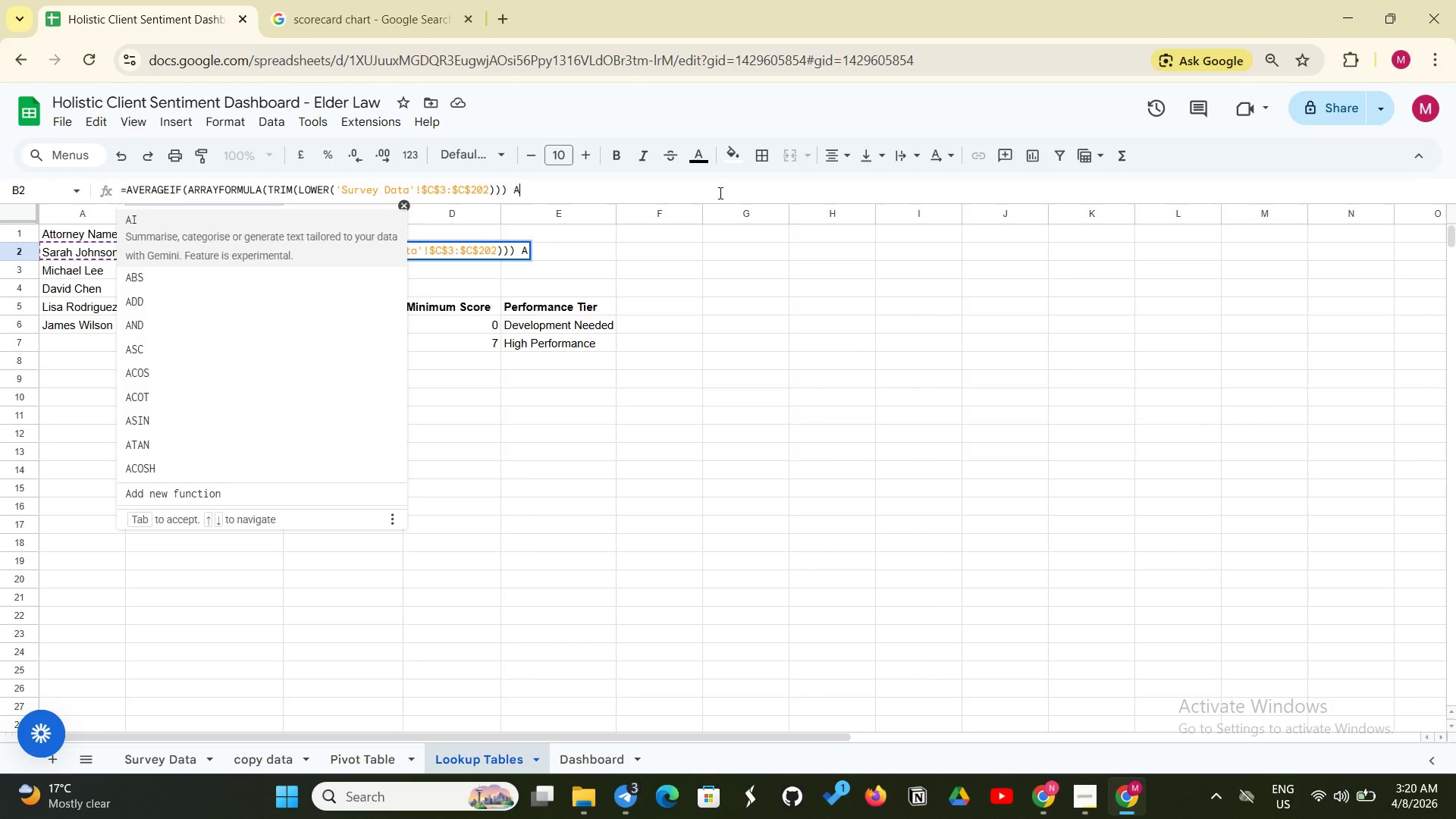 
key(Backspace)
 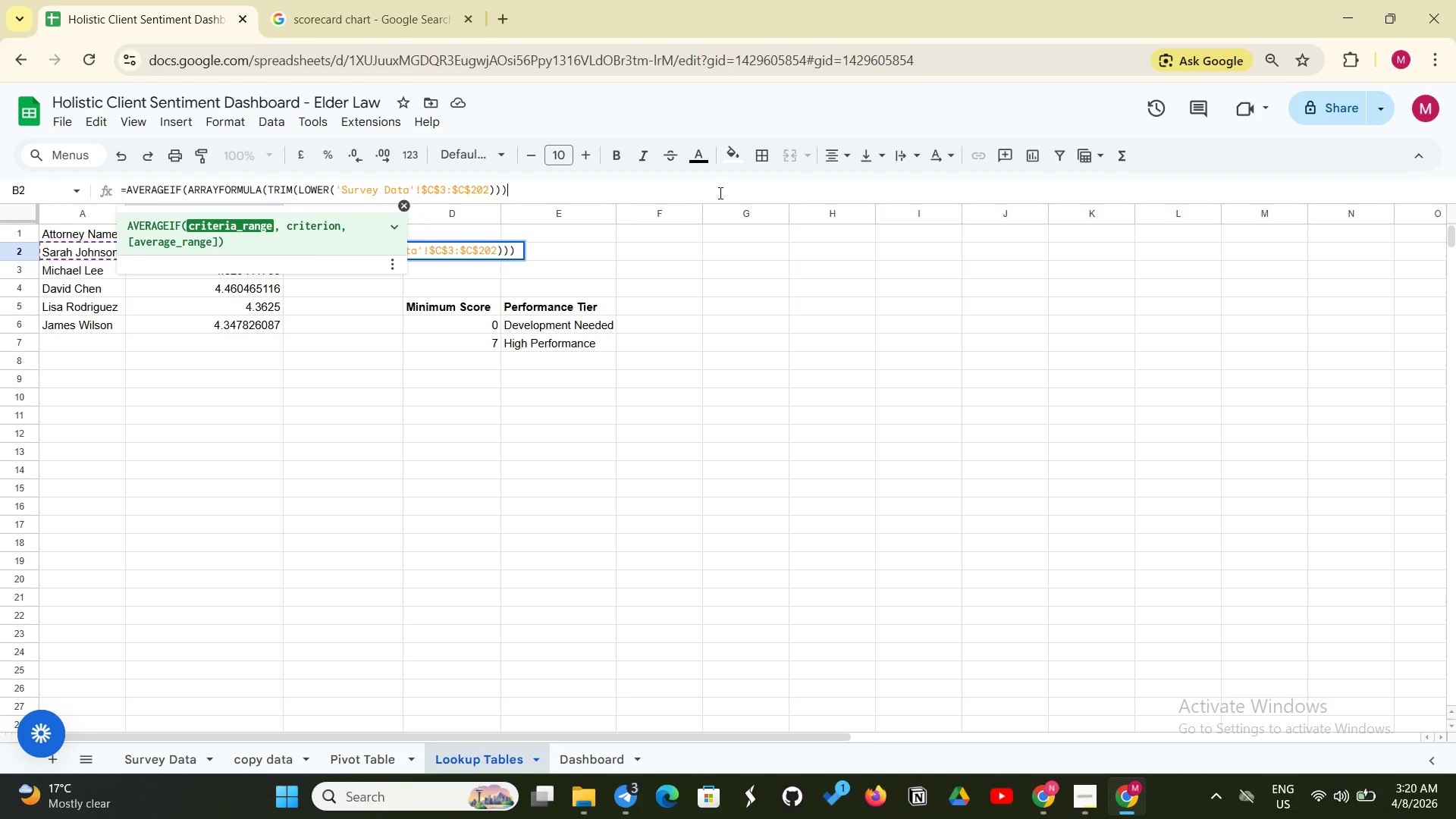 
key(Backspace)
 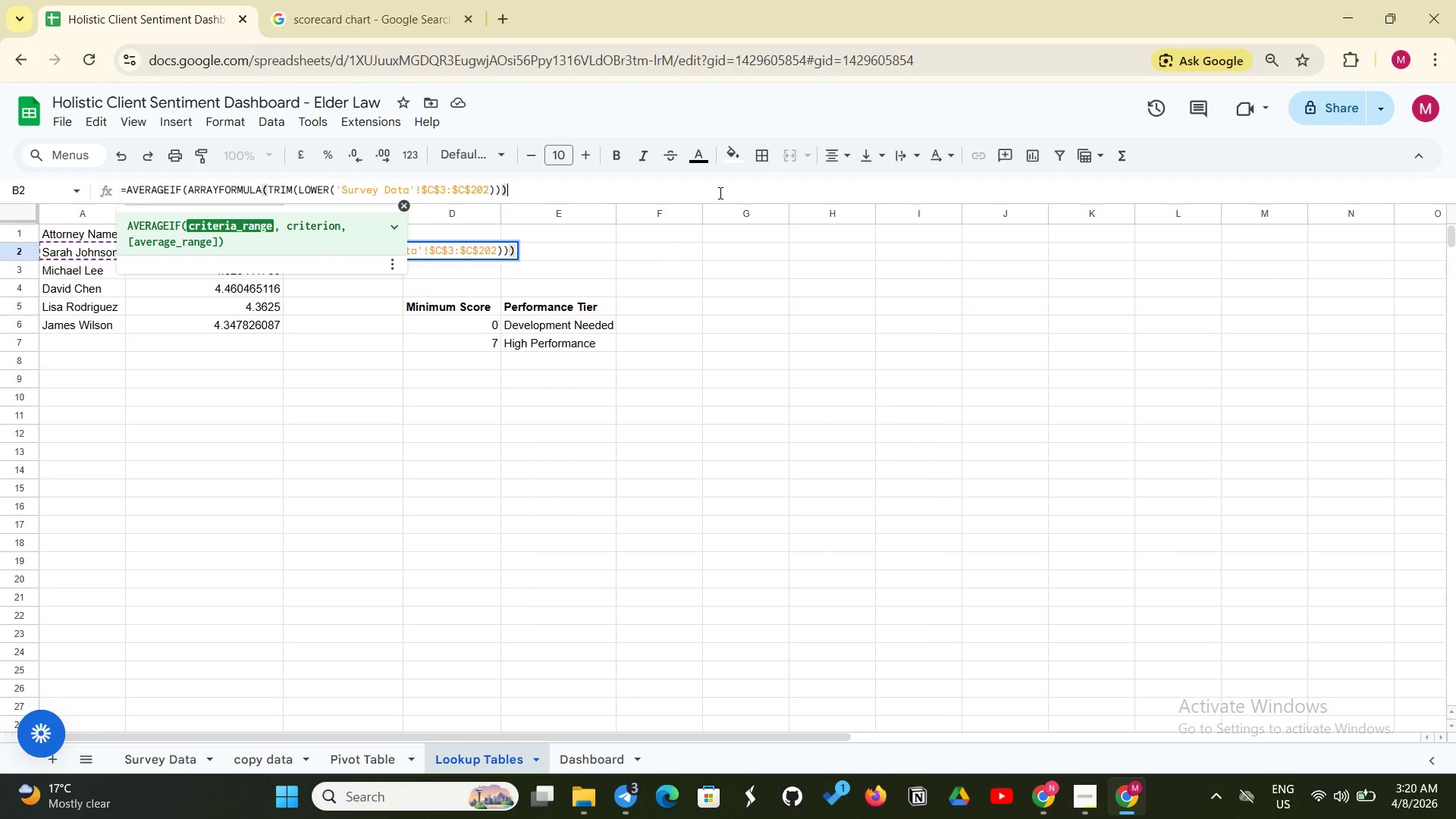 
key(Enter)
 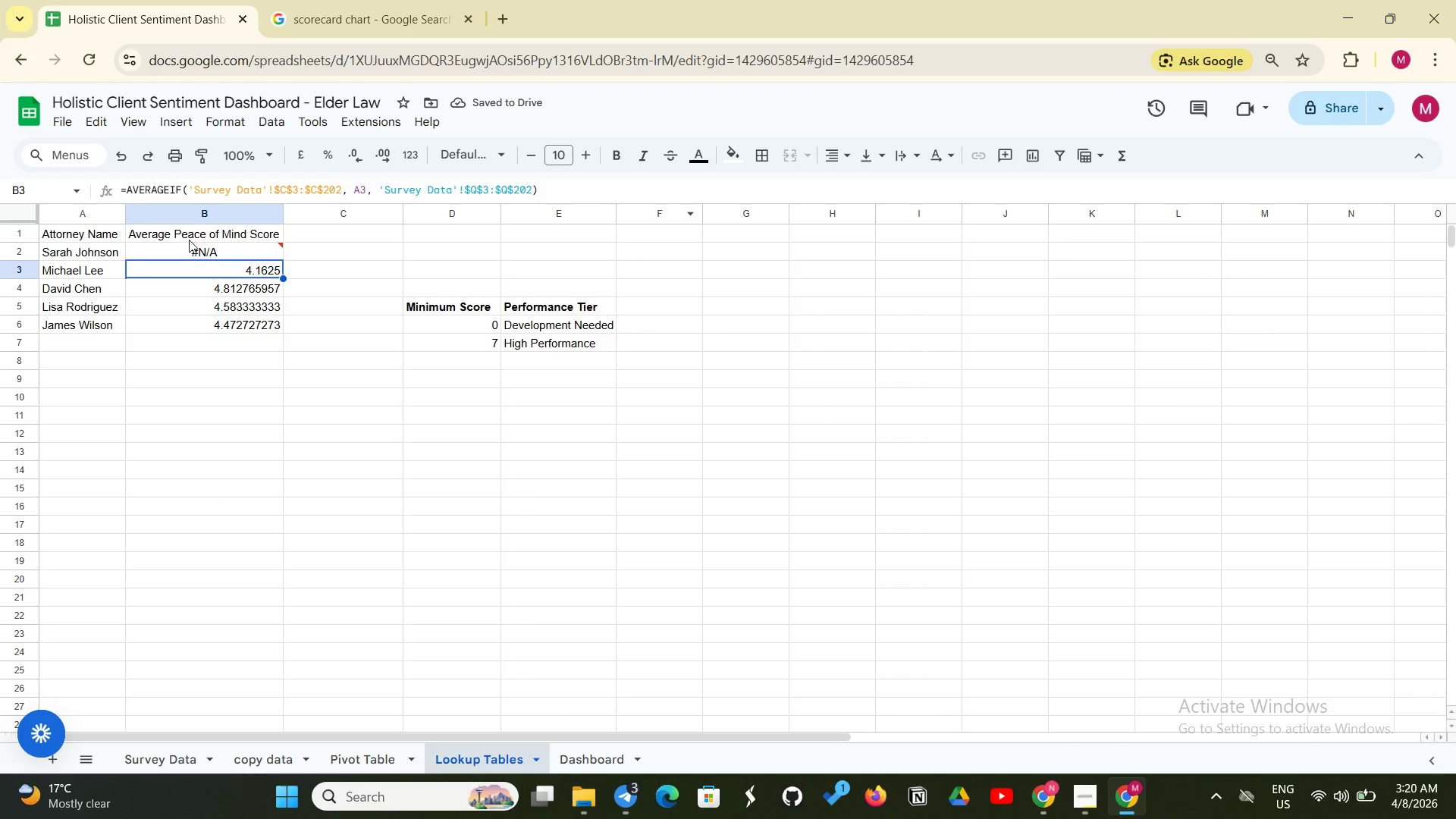 
left_click([189, 247])
 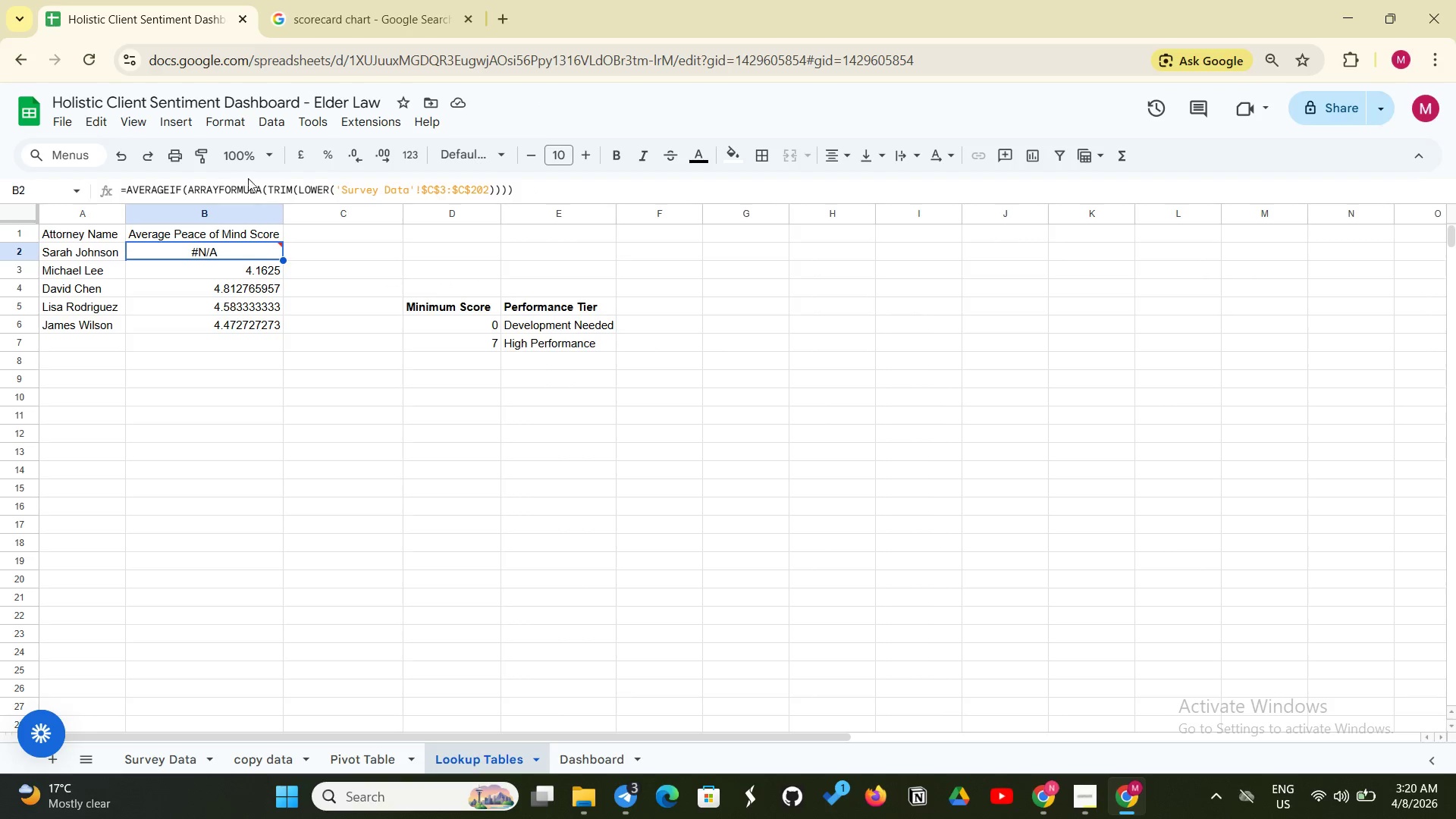 
left_click([224, 252])
 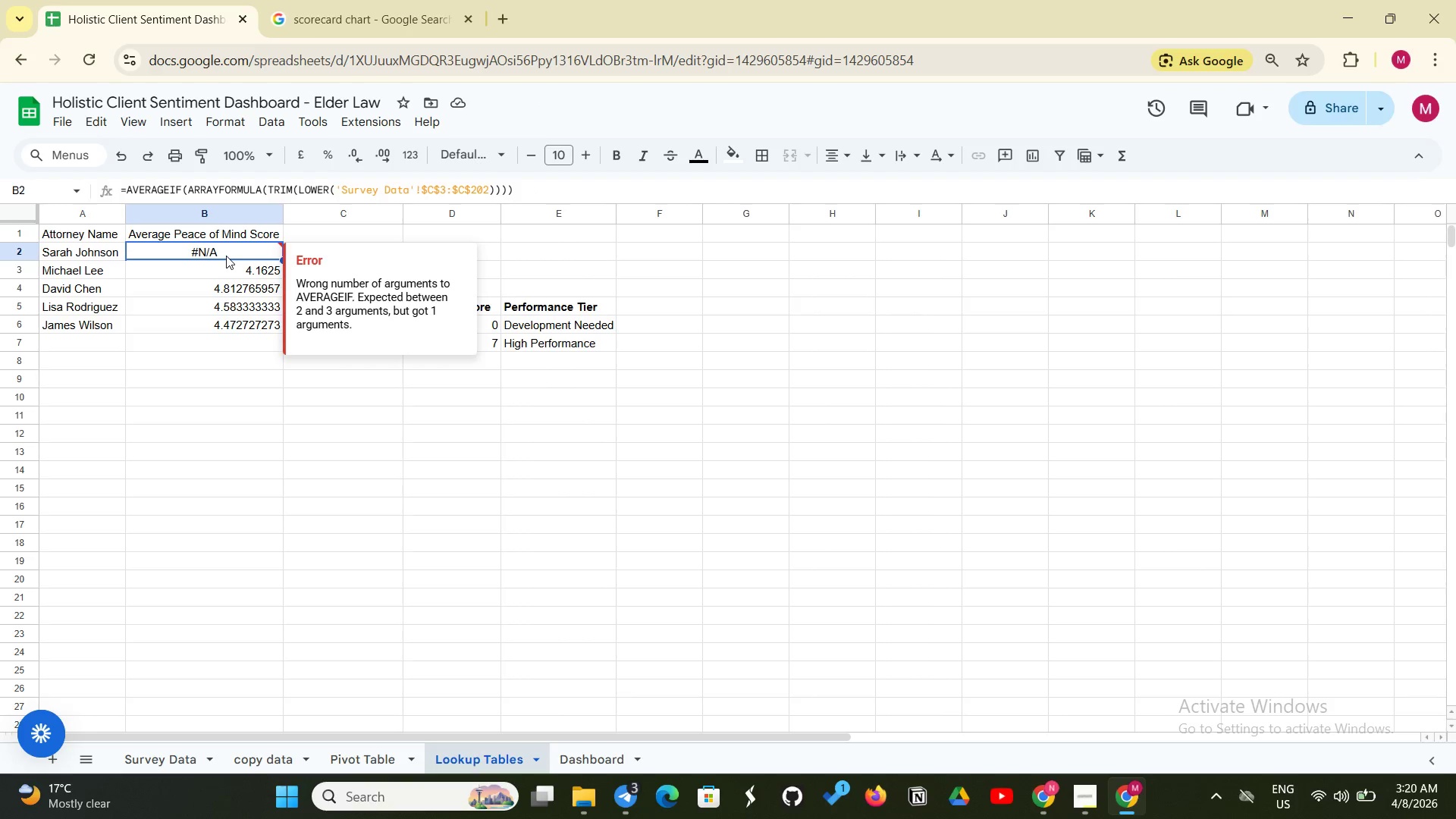 
key(Backspace)
 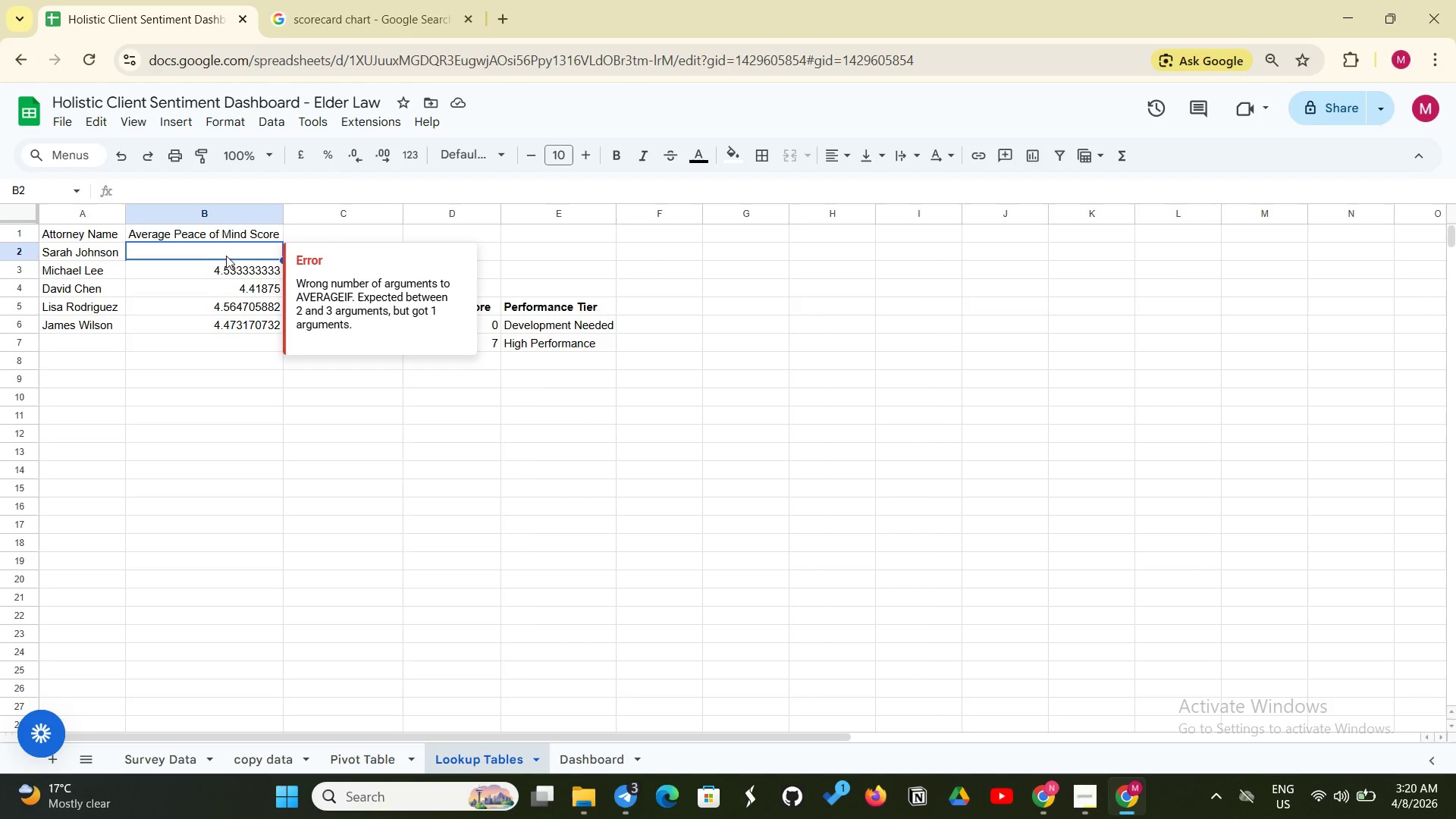 
wait(7.2)
 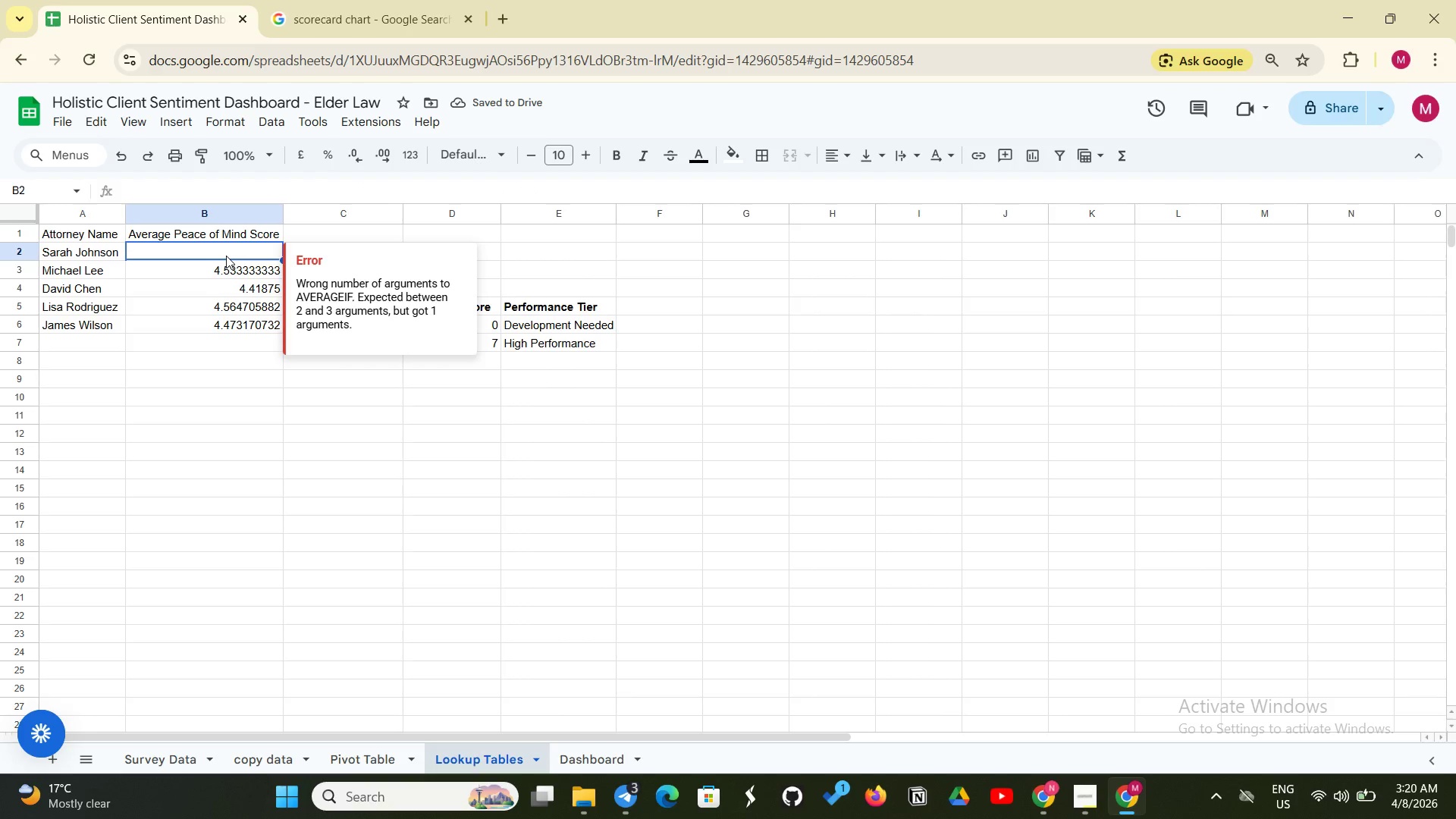 
scroll: coordinate [293, 566], scroll_direction: none, amount: 0.0
 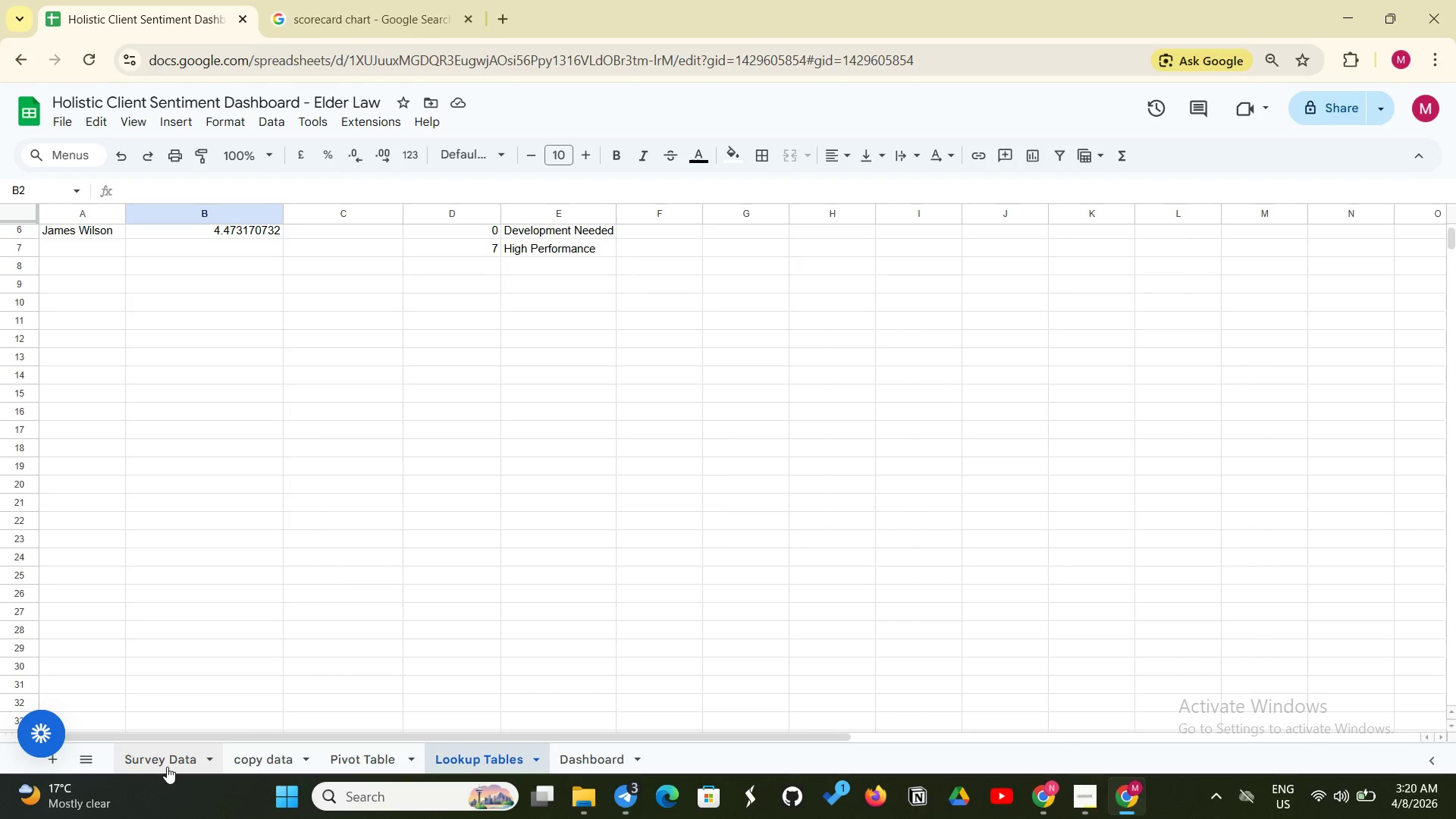 
left_click([167, 767])
 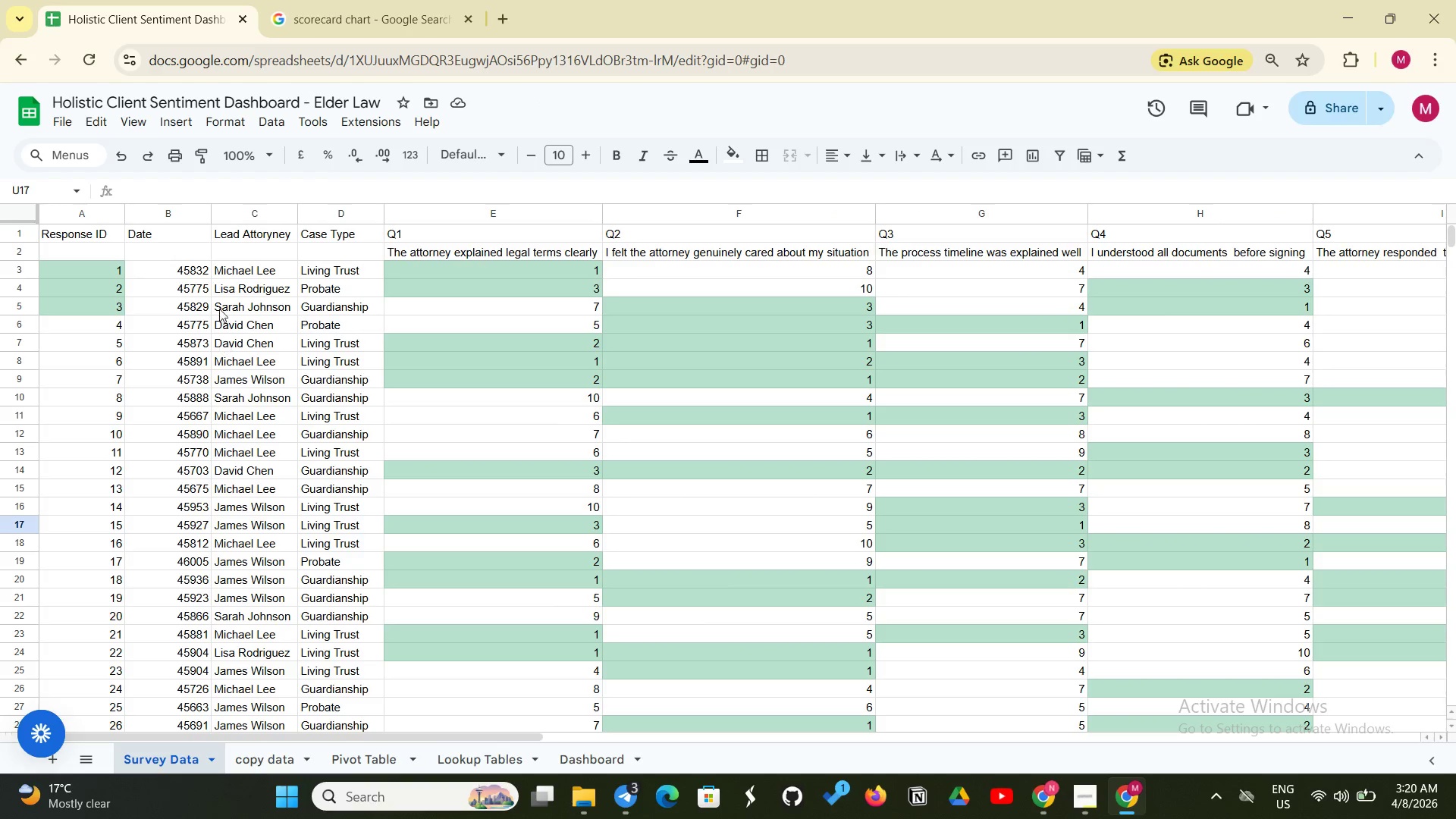 
left_click([215, 305])
 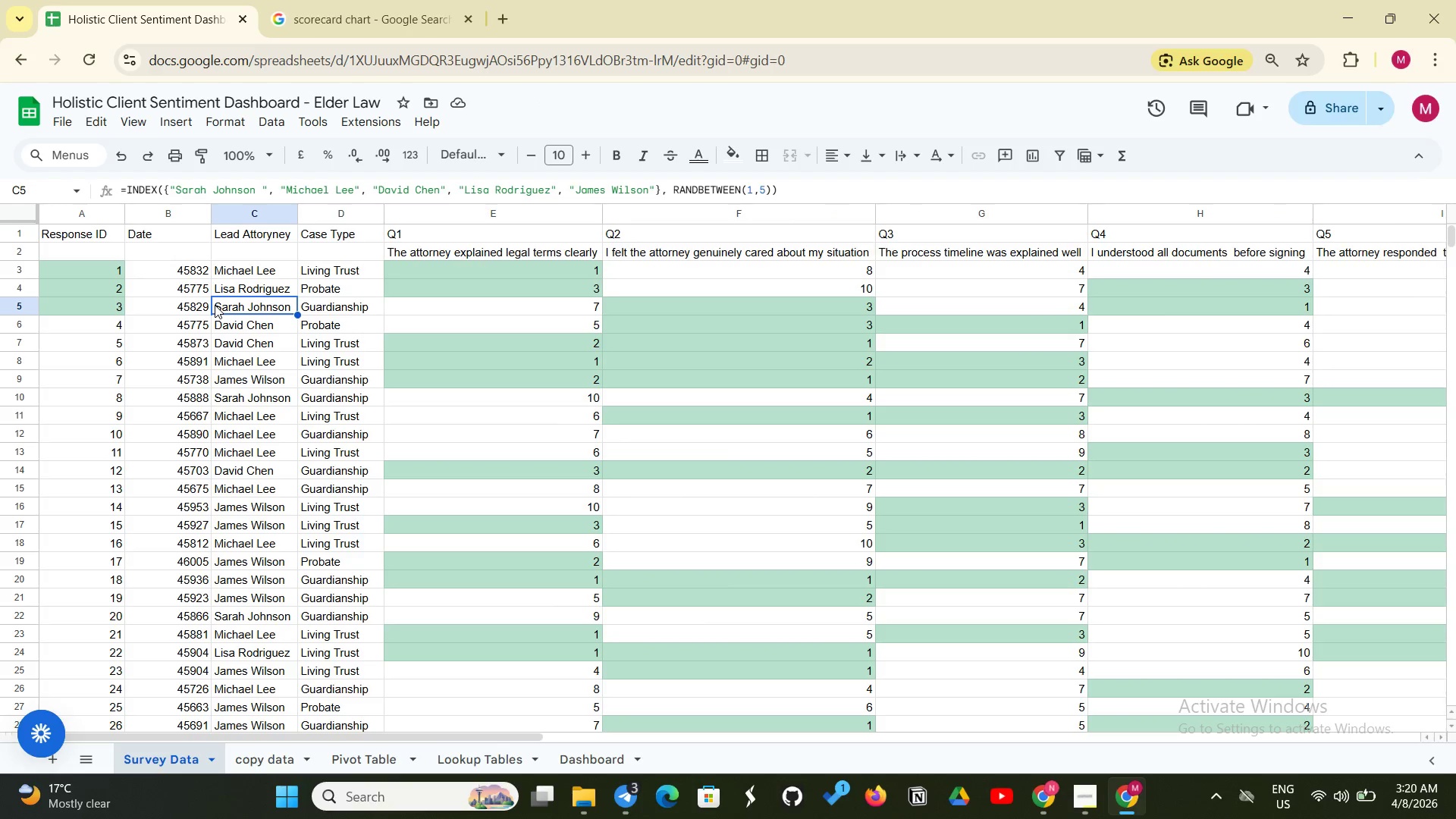 
left_click_drag(start_coordinate=[215, 305], to_coordinate=[221, 305])
 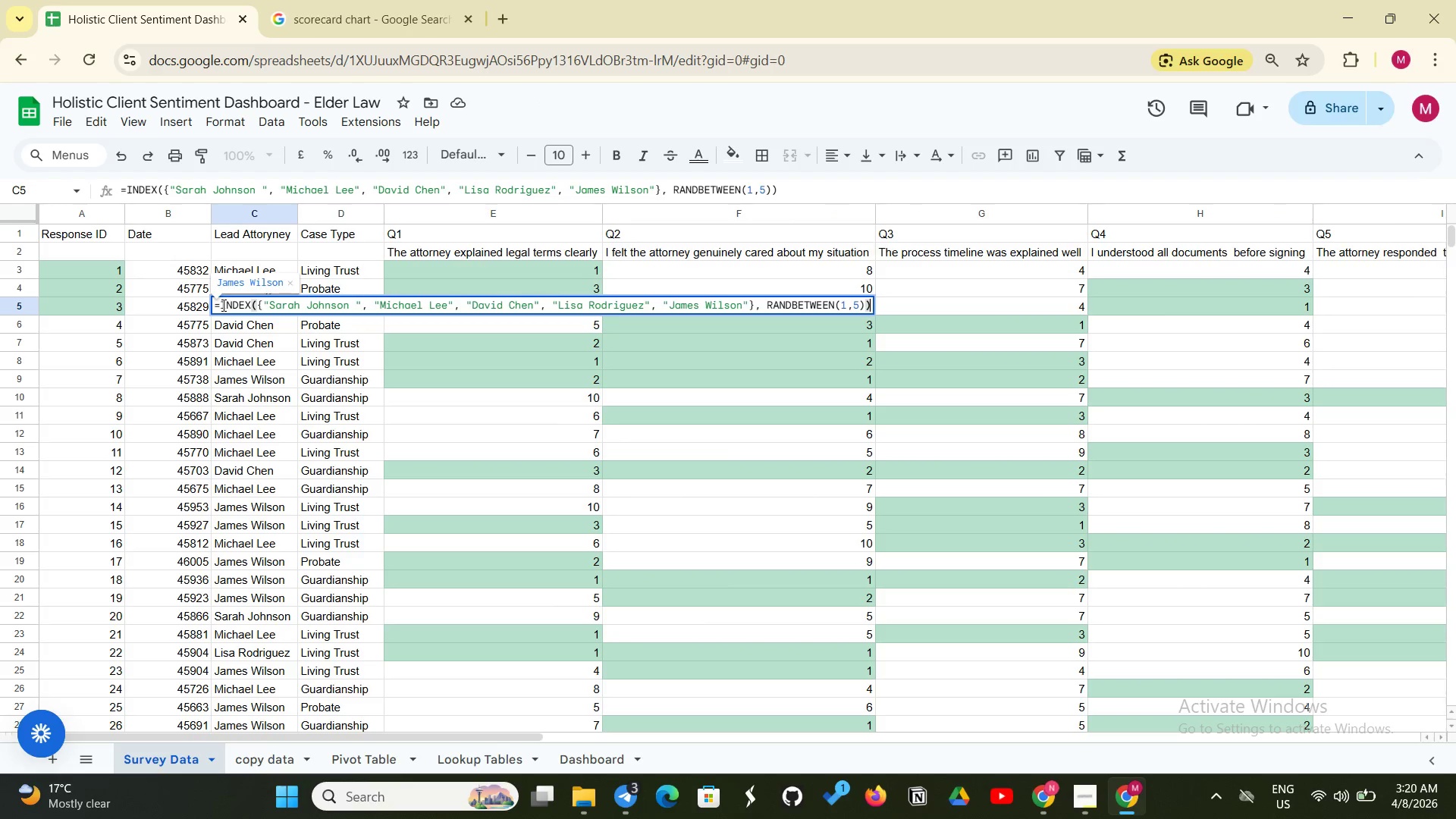 
left_click([222, 305])
 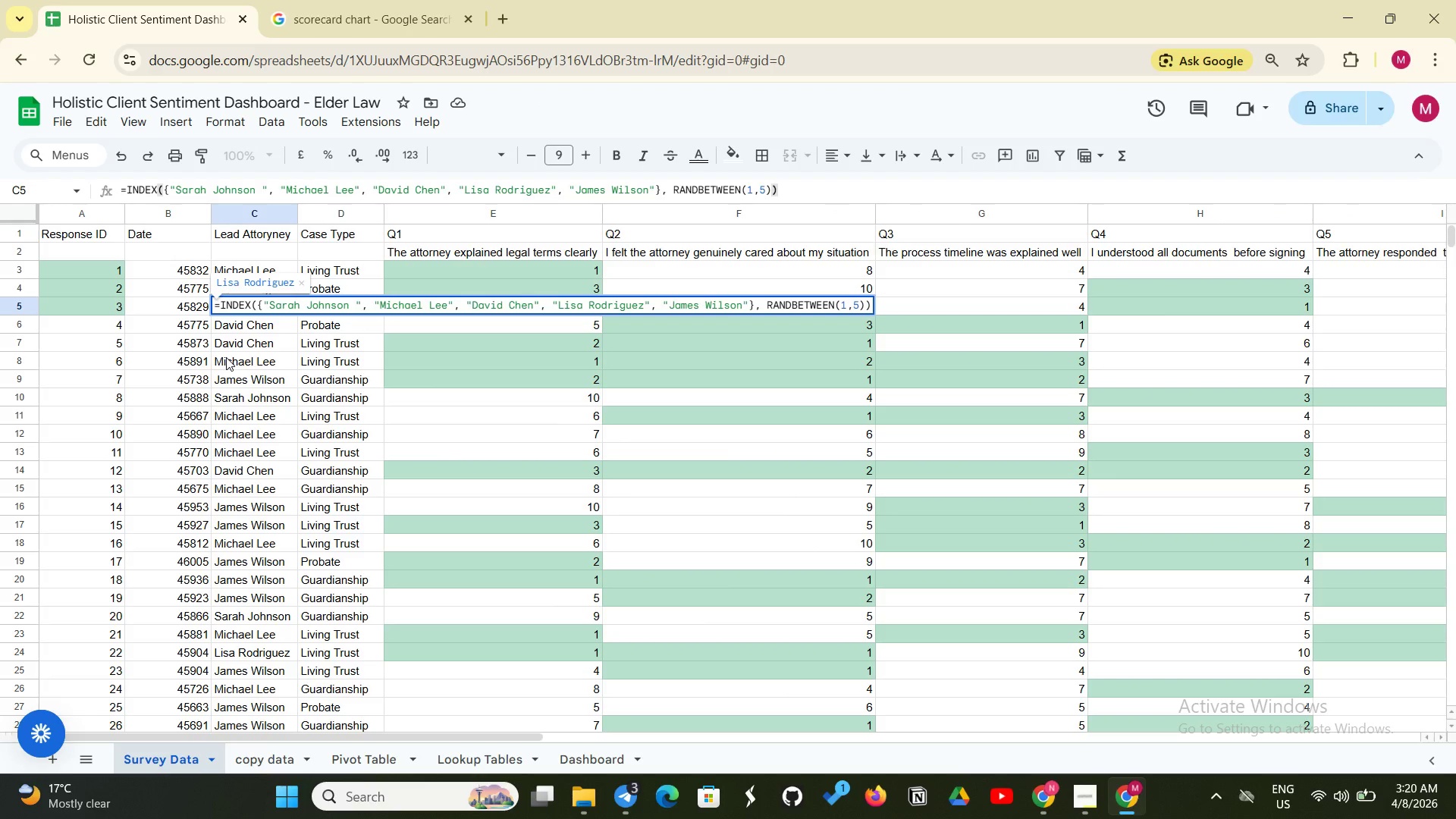 
left_click([232, 403])
 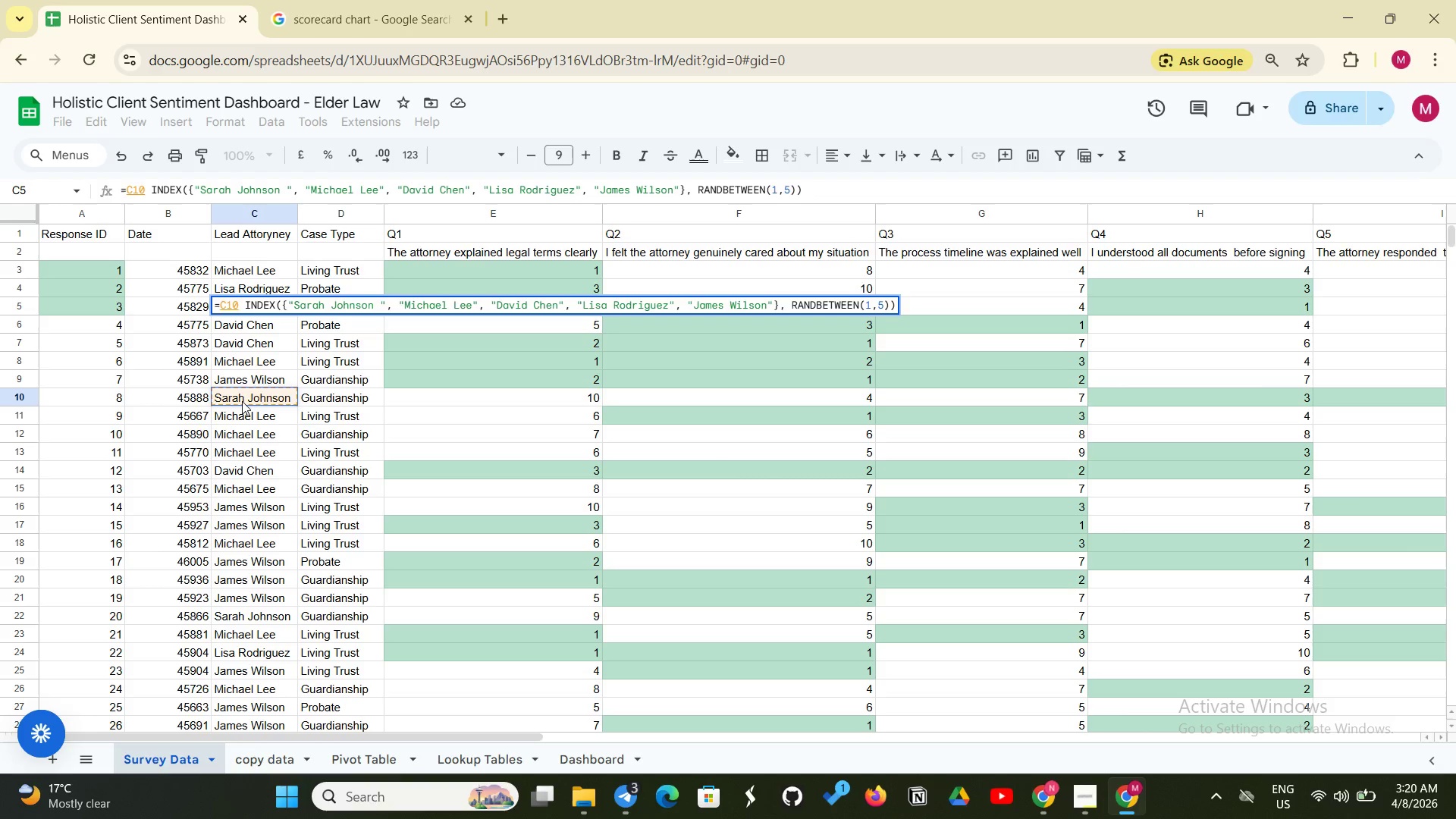 
left_click([242, 401])
 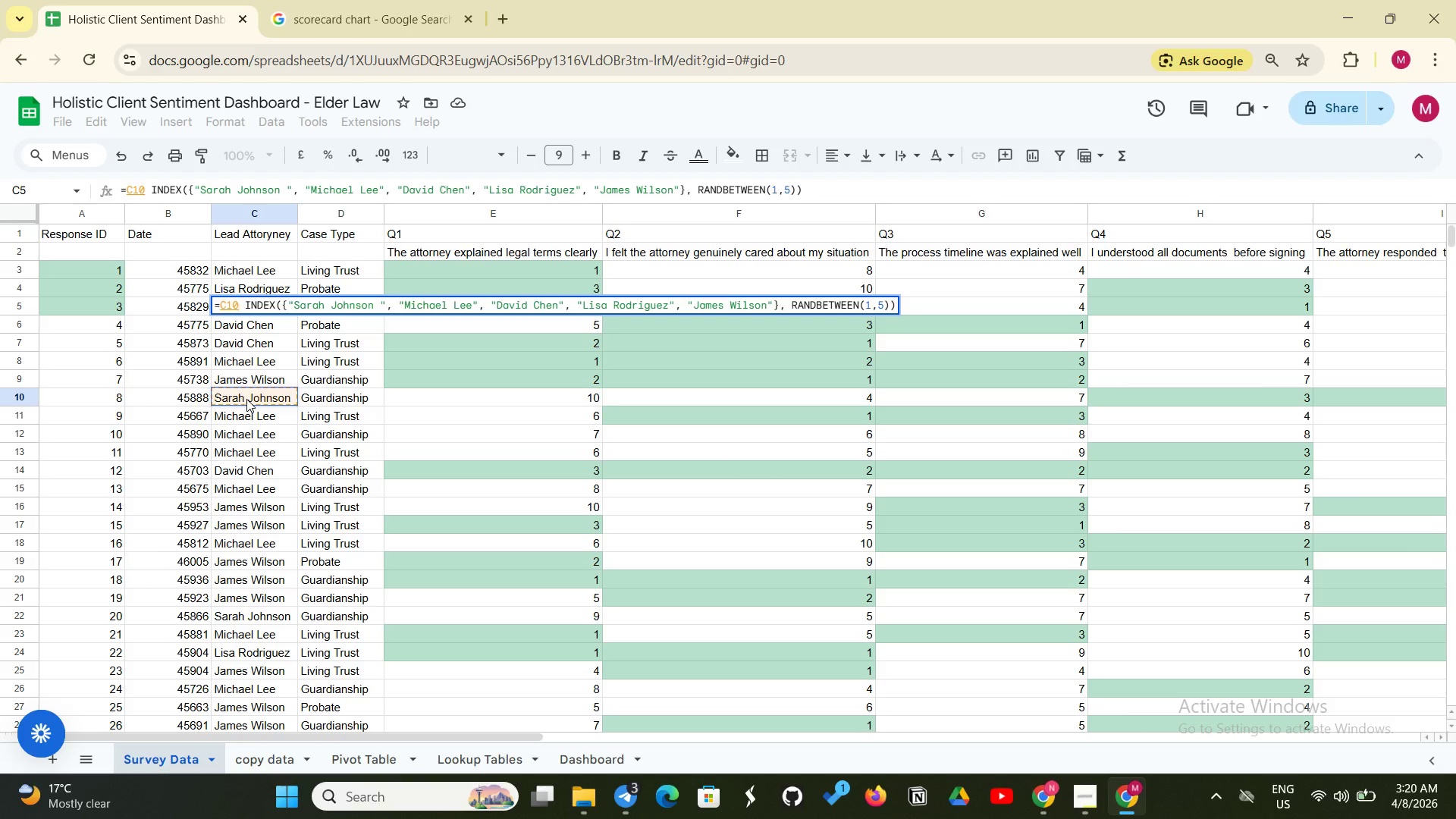 
left_click([246, 399])
 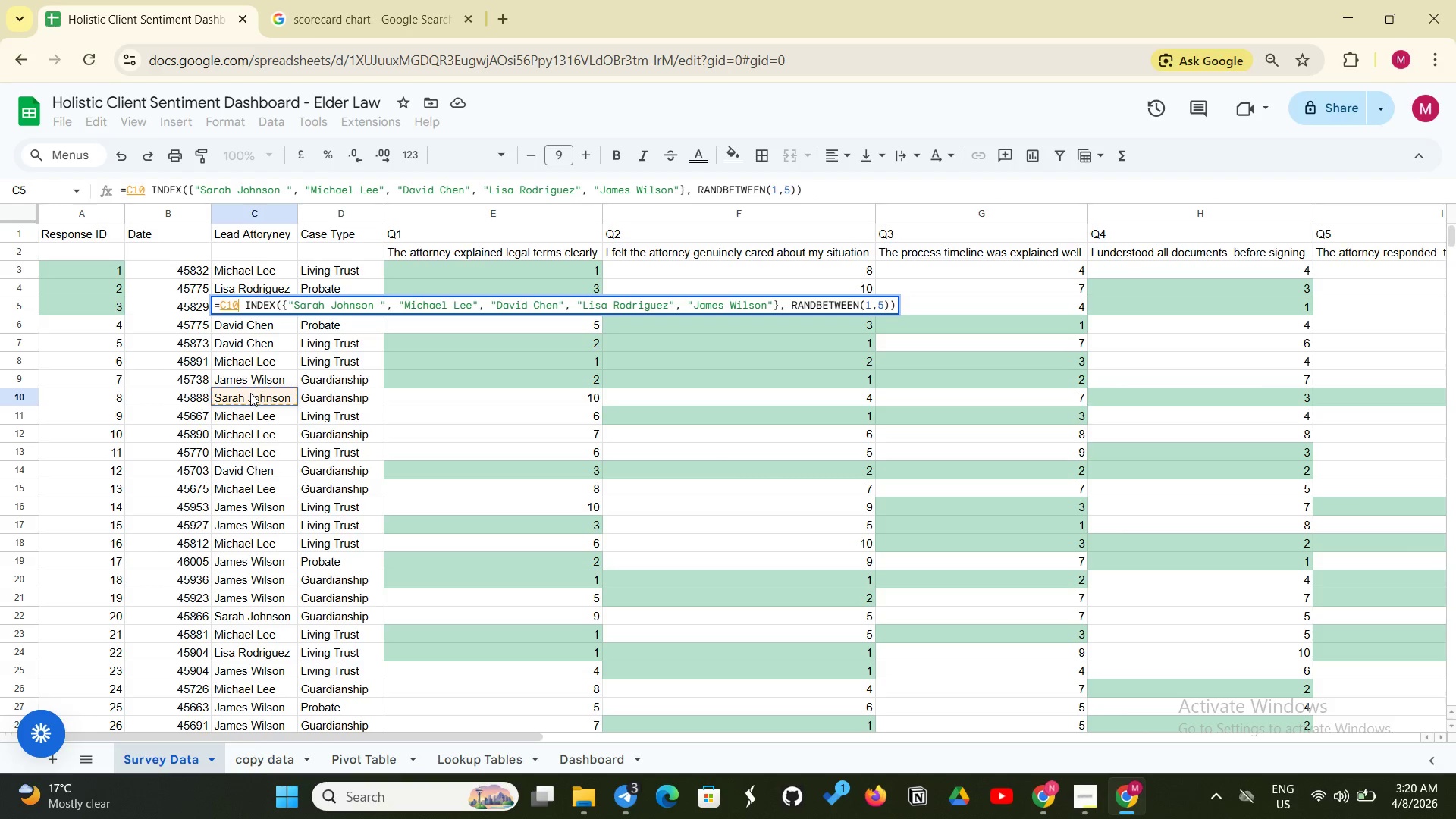 
double_click([250, 393])
 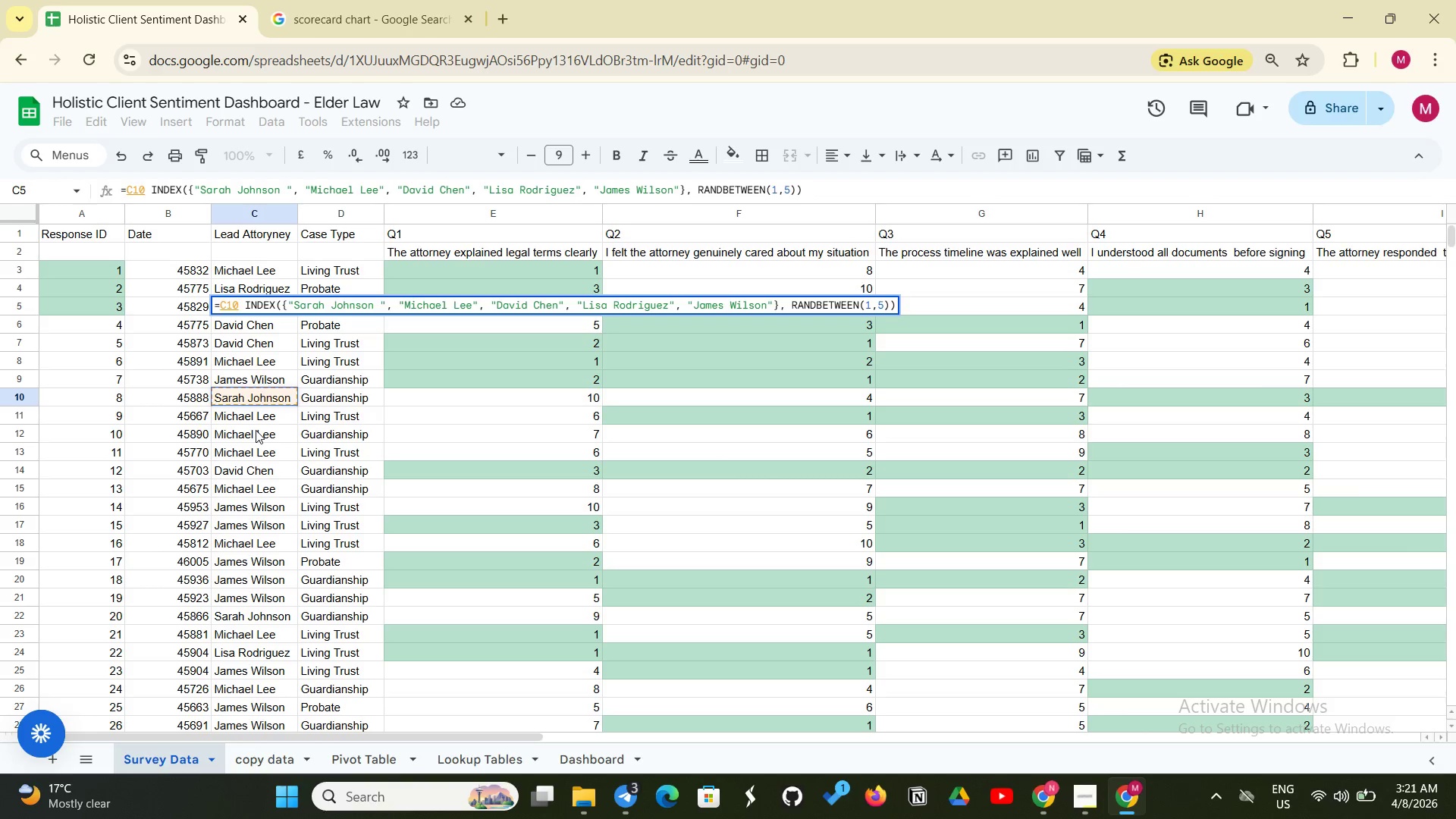 
left_click([256, 430])
 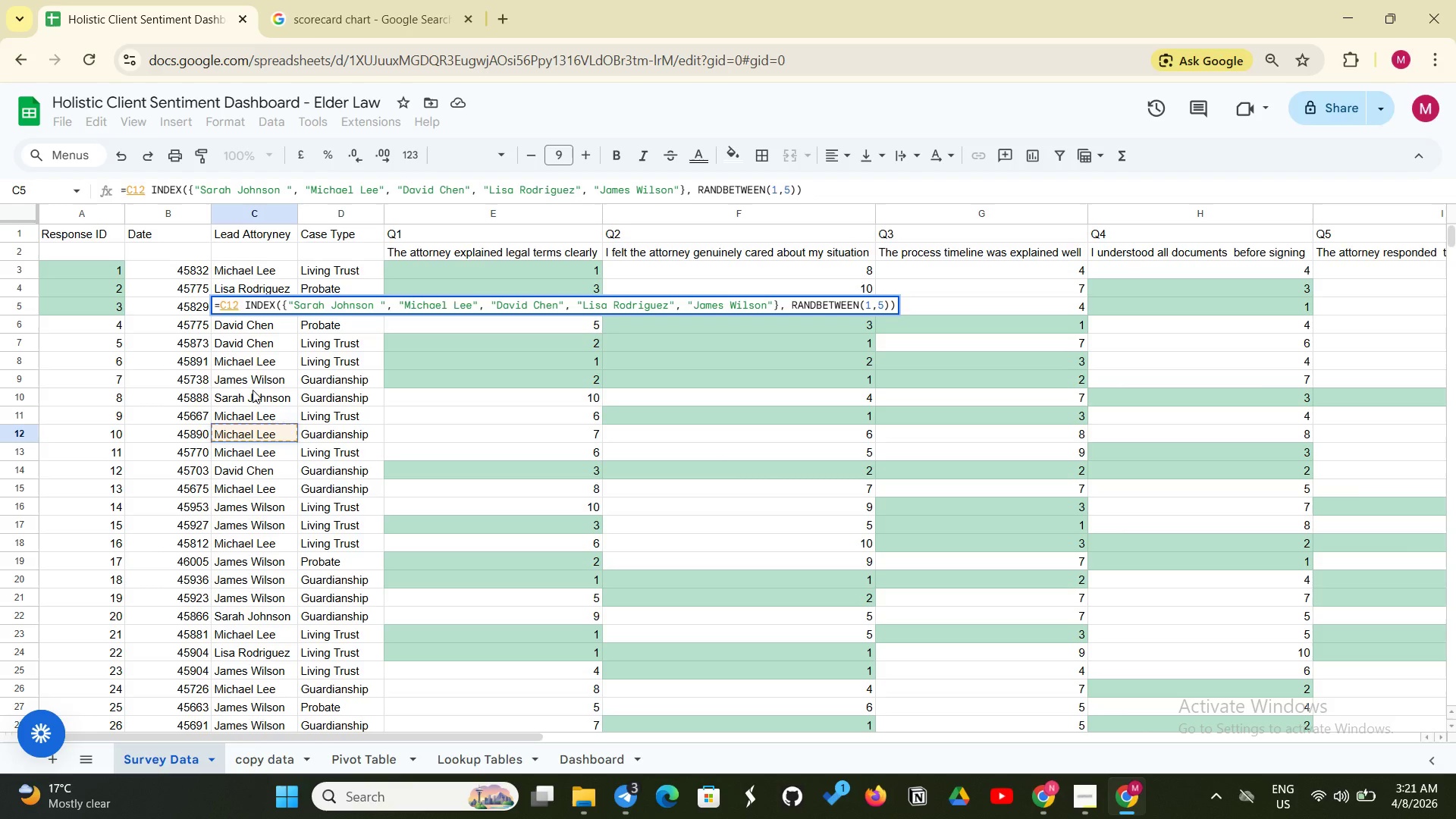 
left_click([253, 390])
 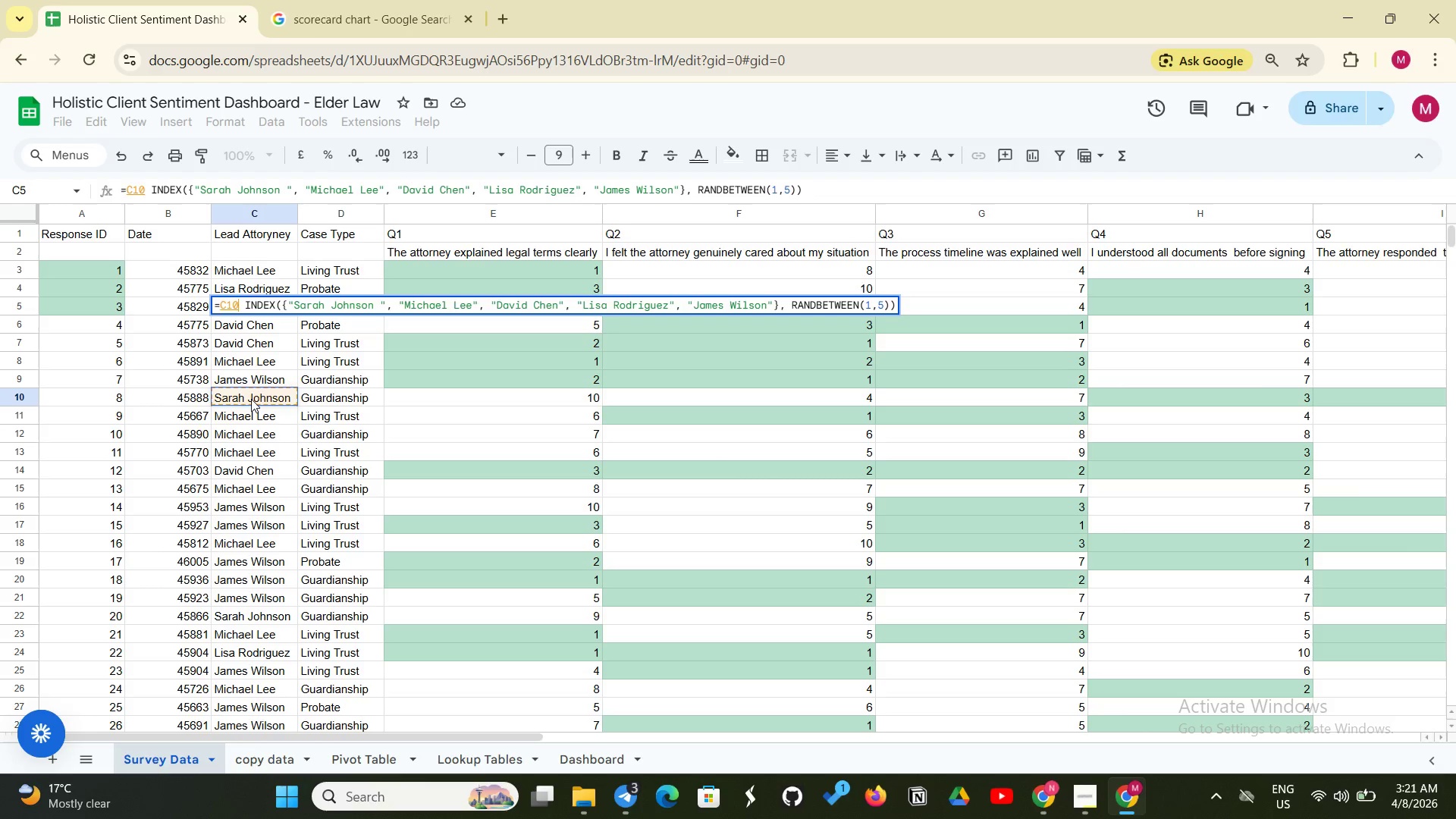 
double_click([251, 399])
 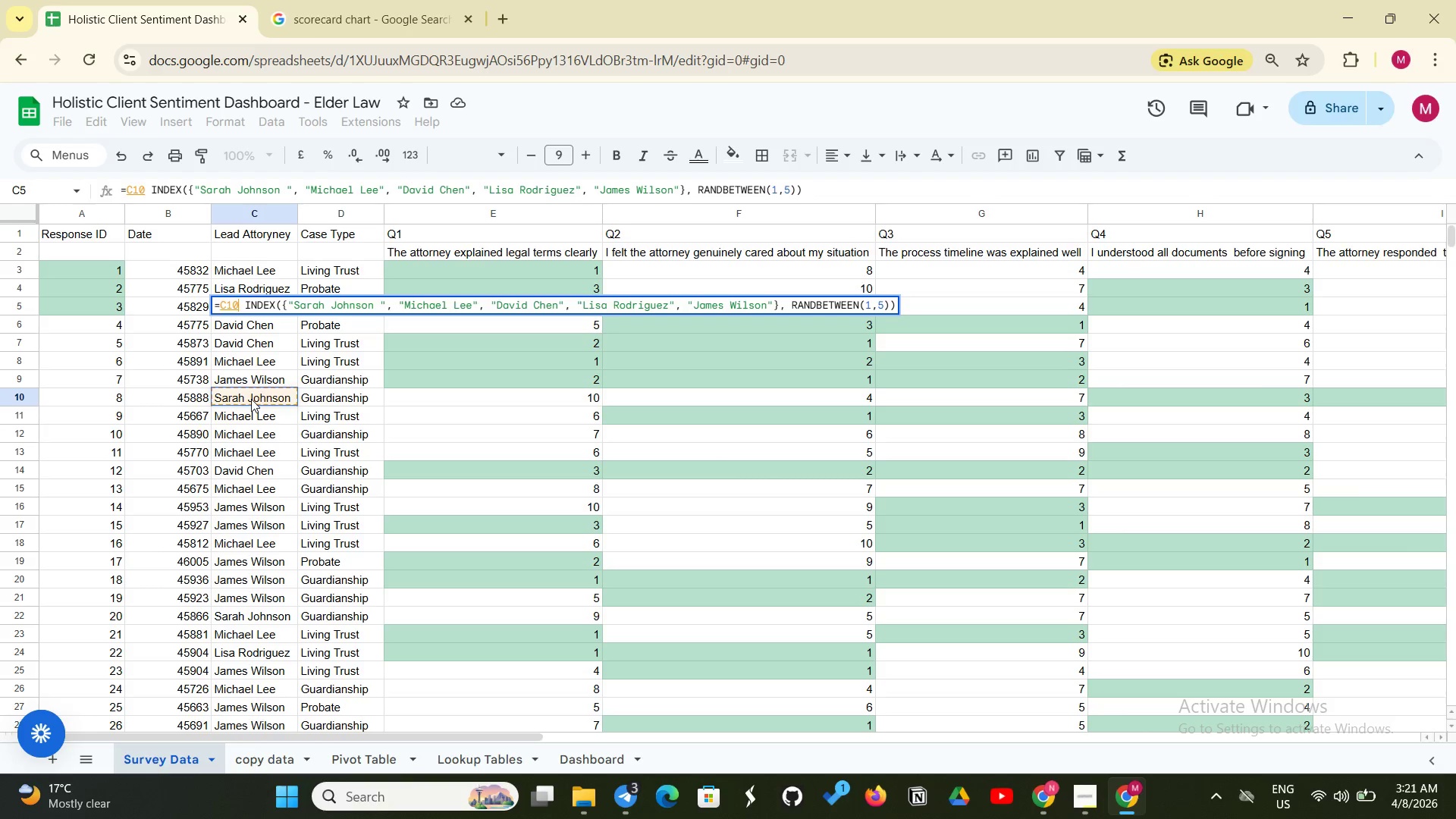 
triple_click([251, 399])
 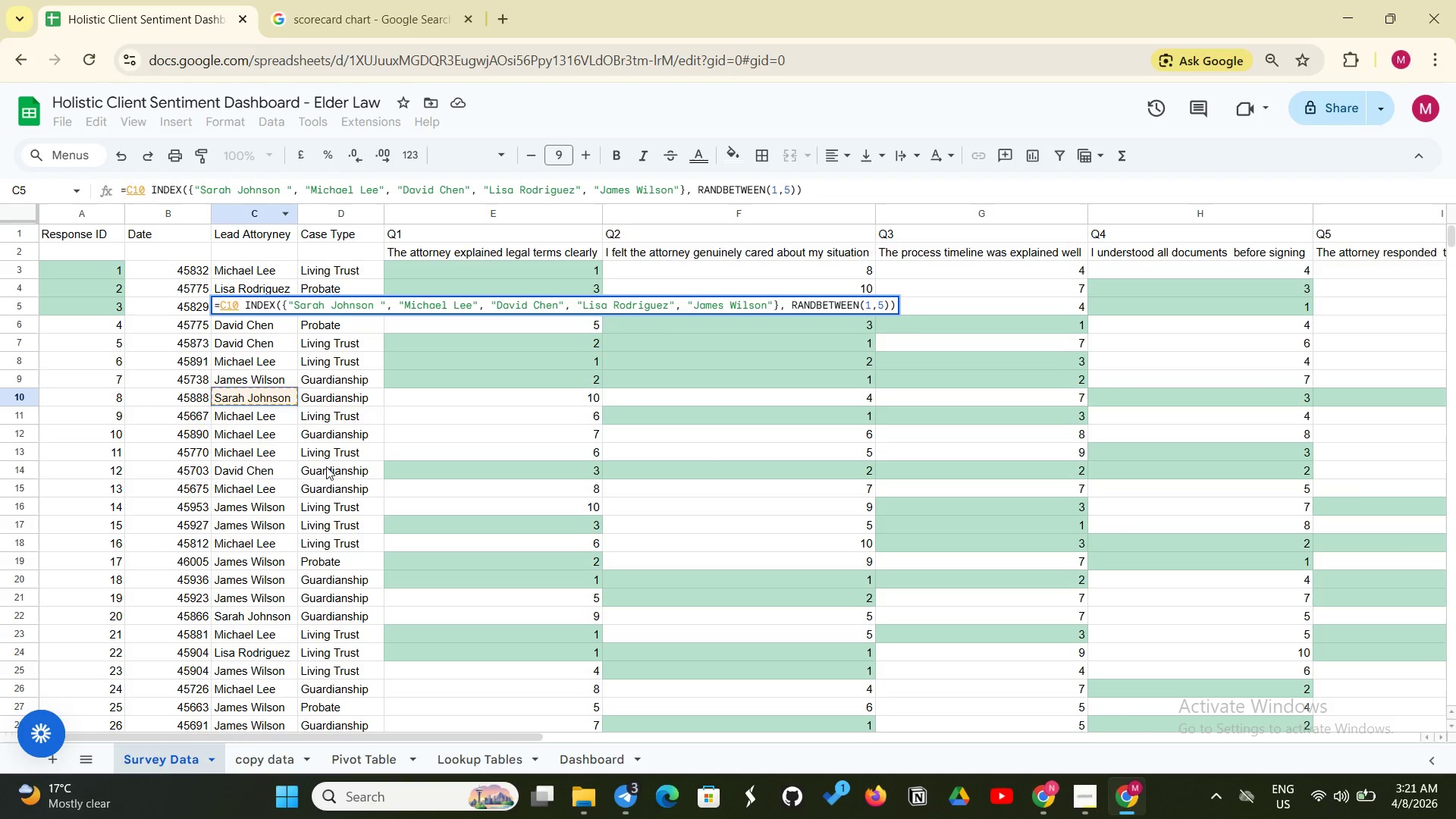 
wait(5.42)
 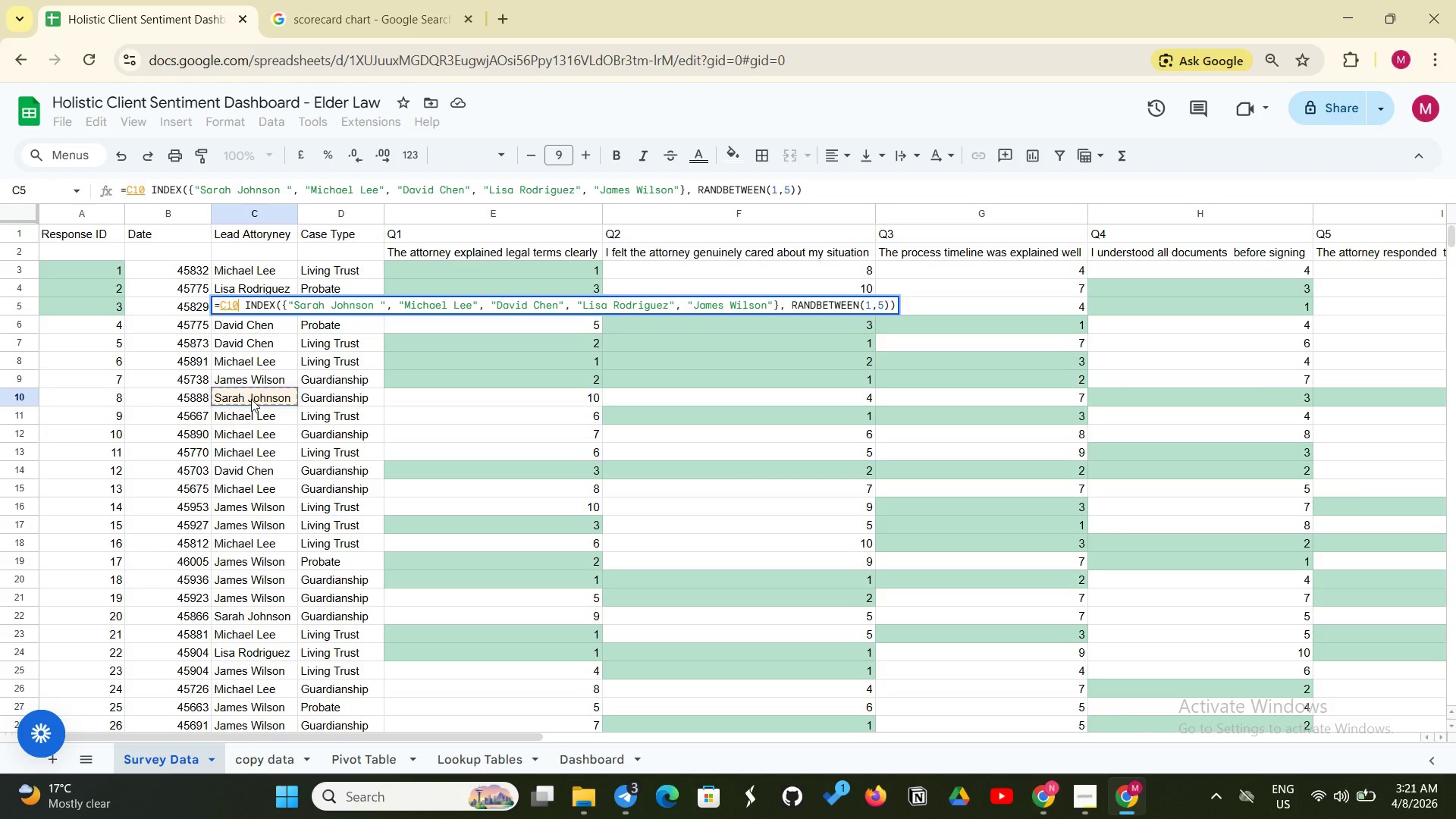 
left_click([495, 762])
 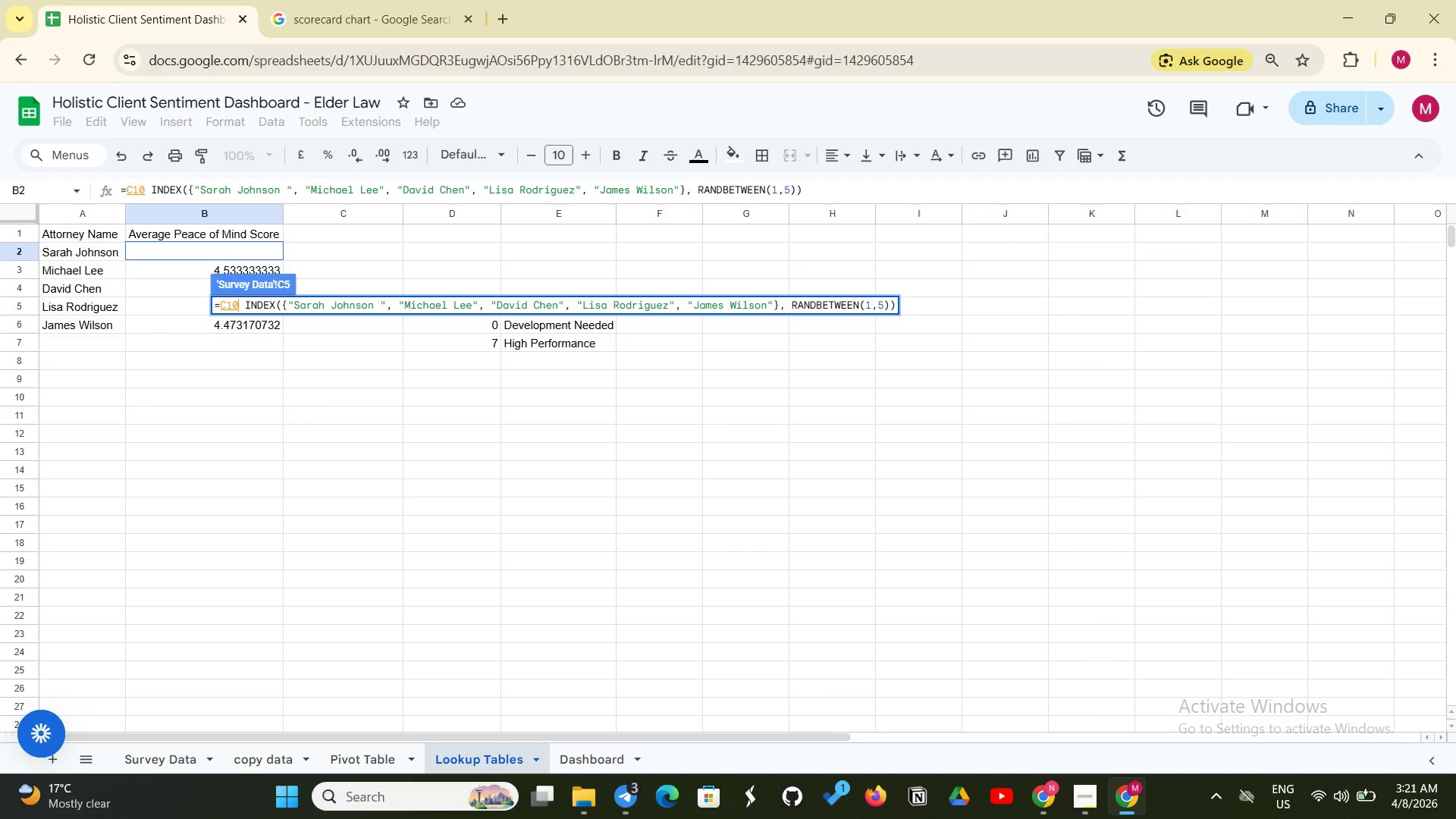 
wait(10.25)
 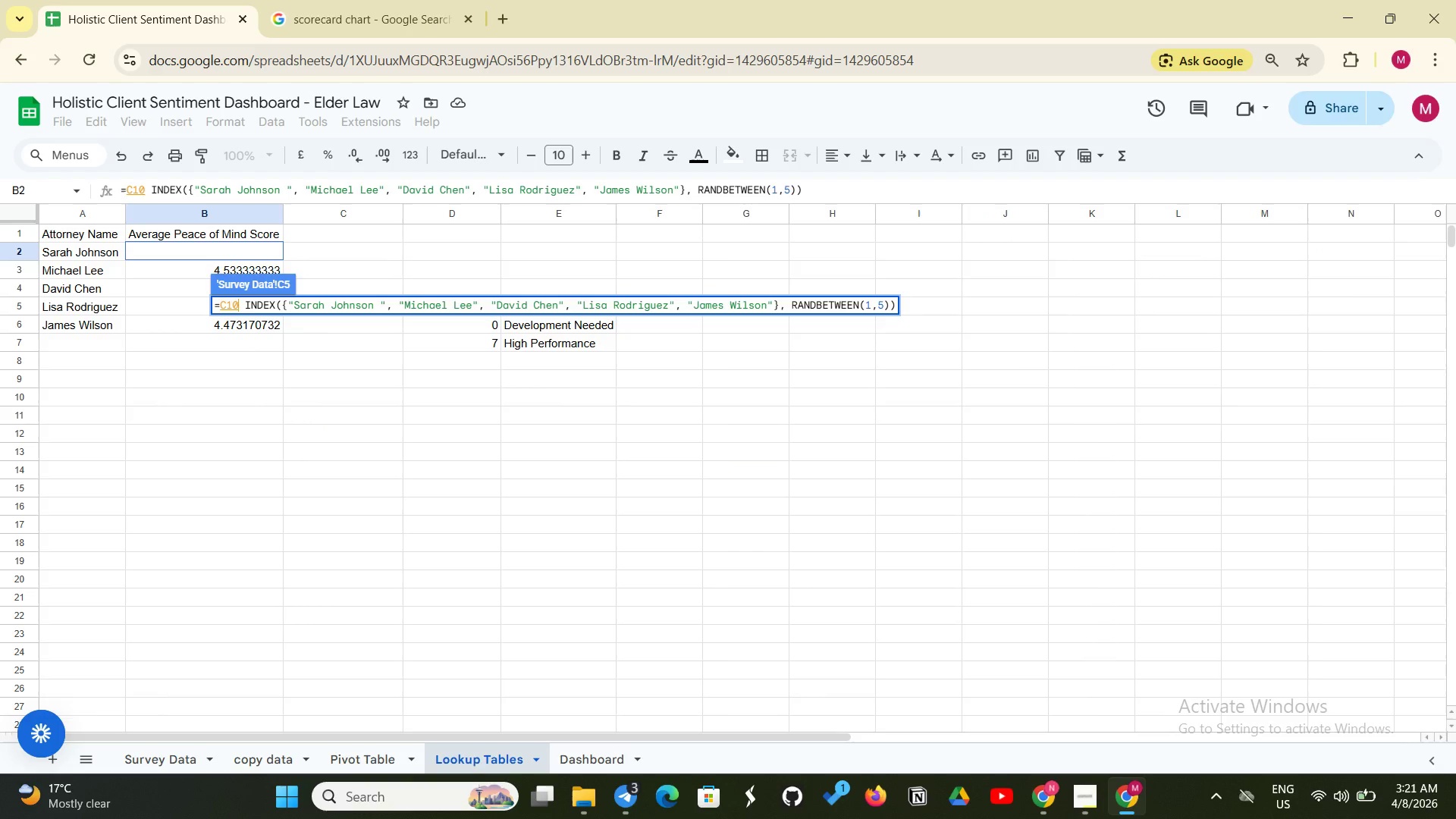 
left_click([101, 254])
 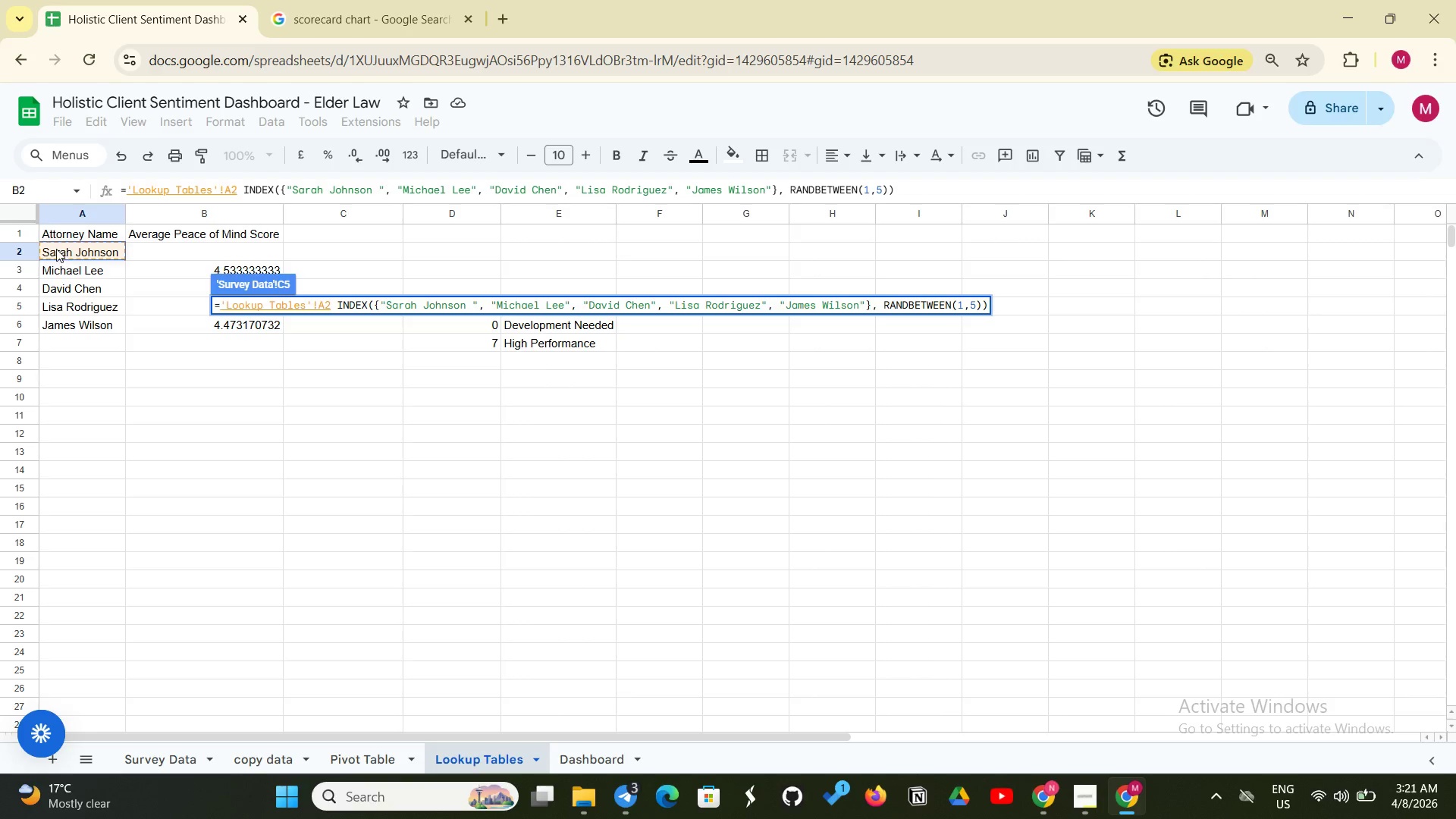 
right_click([56, 249])
 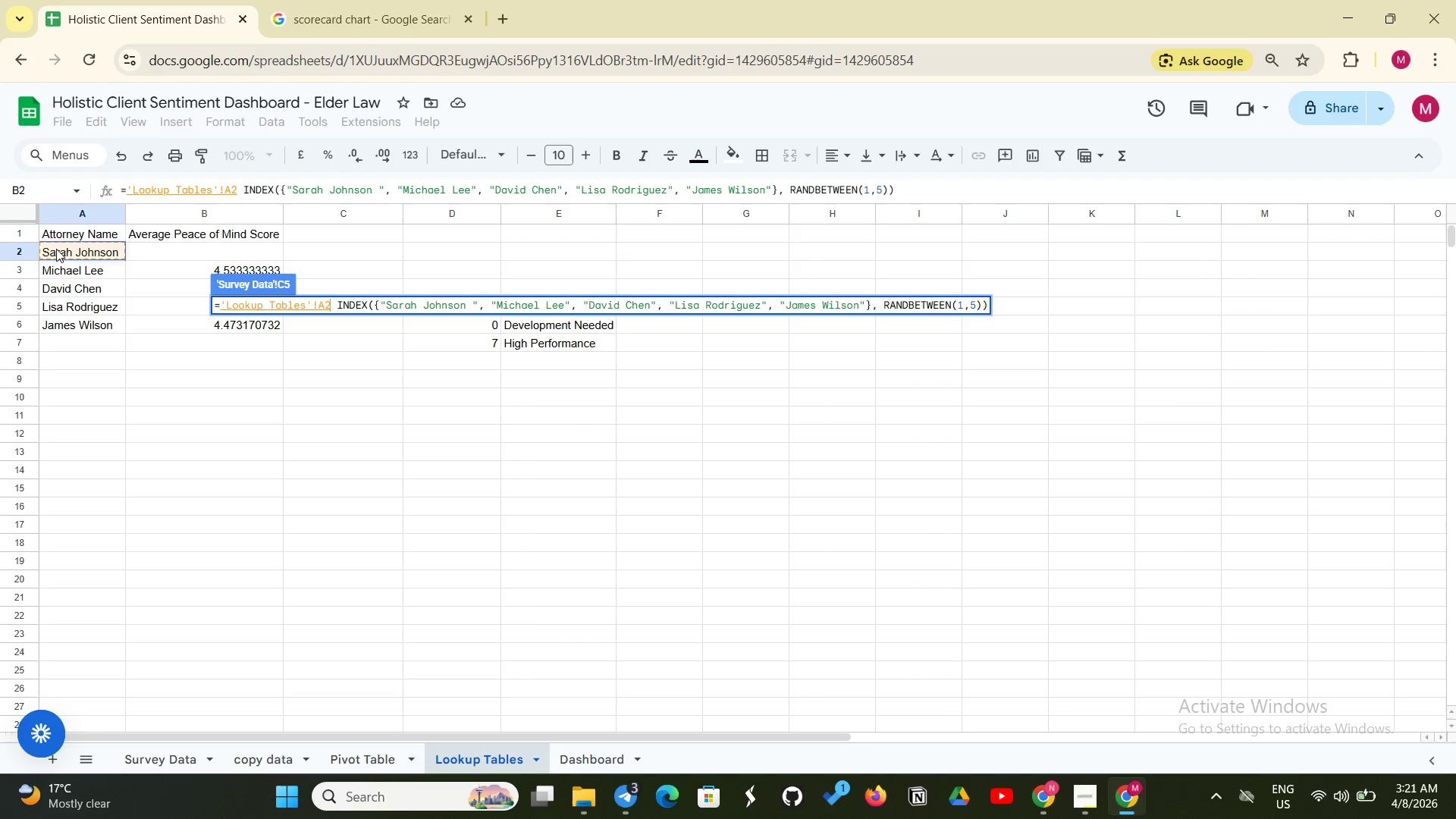 
left_click([56, 249])
 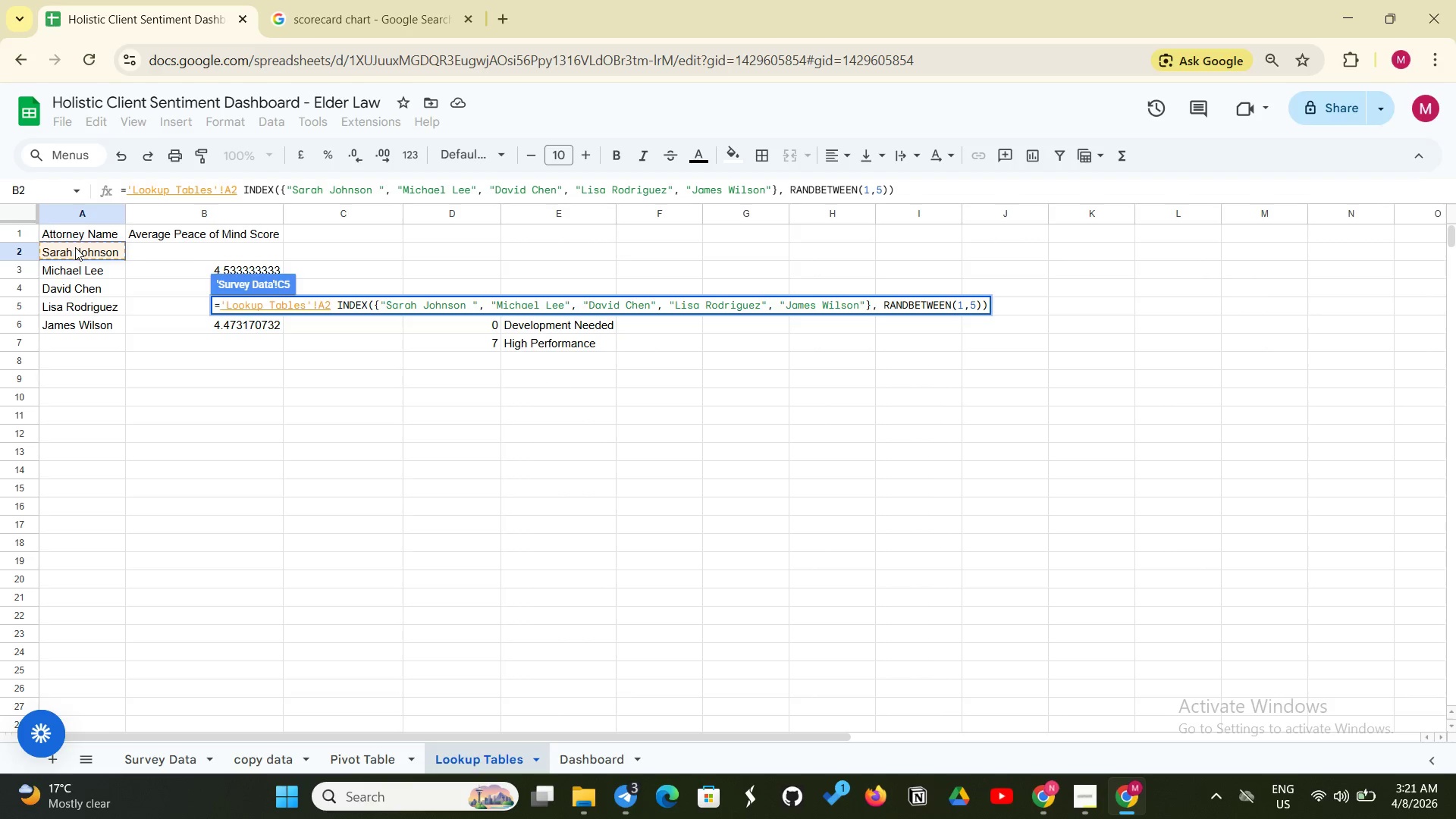 
left_click([75, 247])
 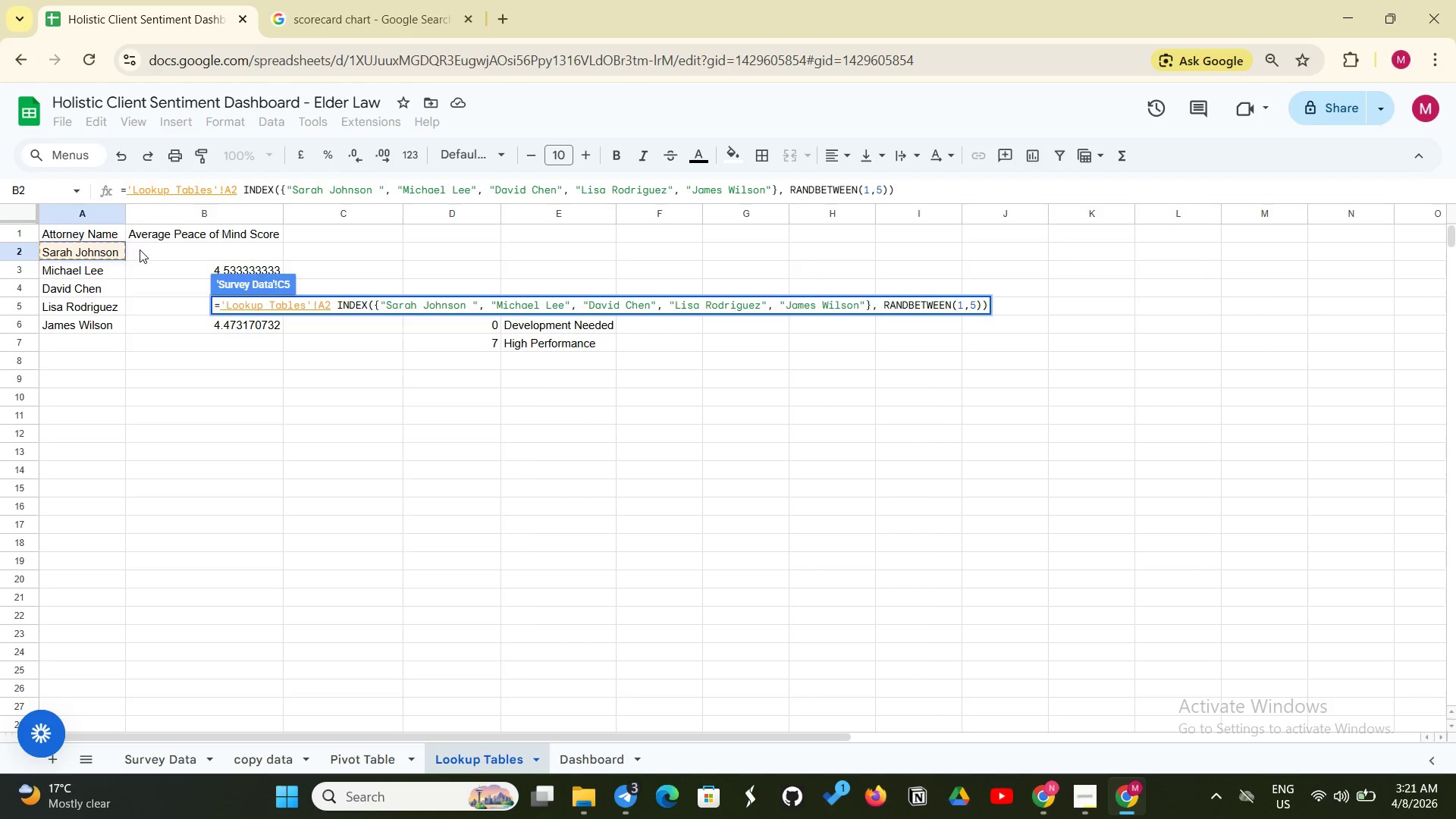 
left_click([140, 249])
 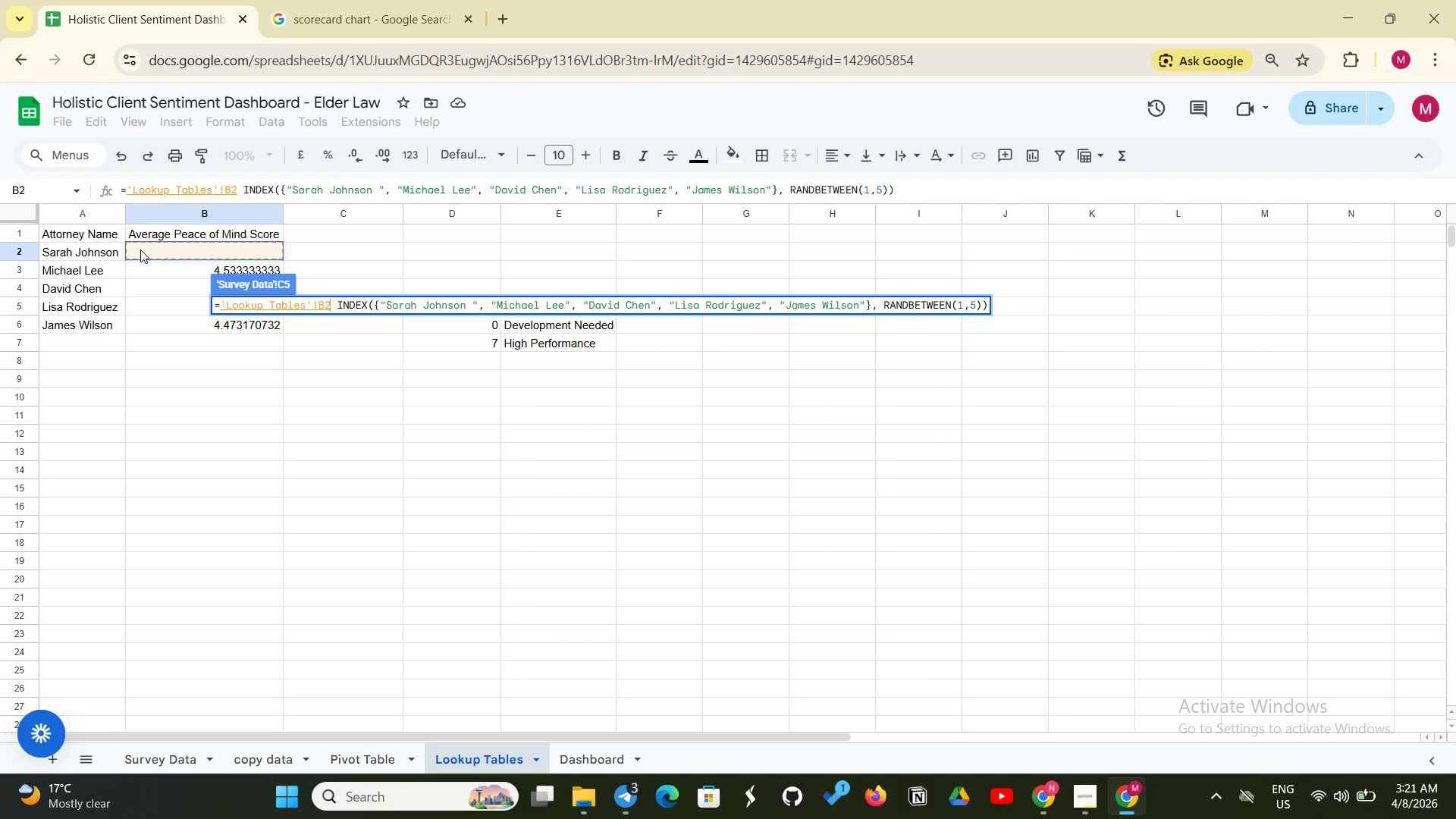 
double_click([140, 249])
 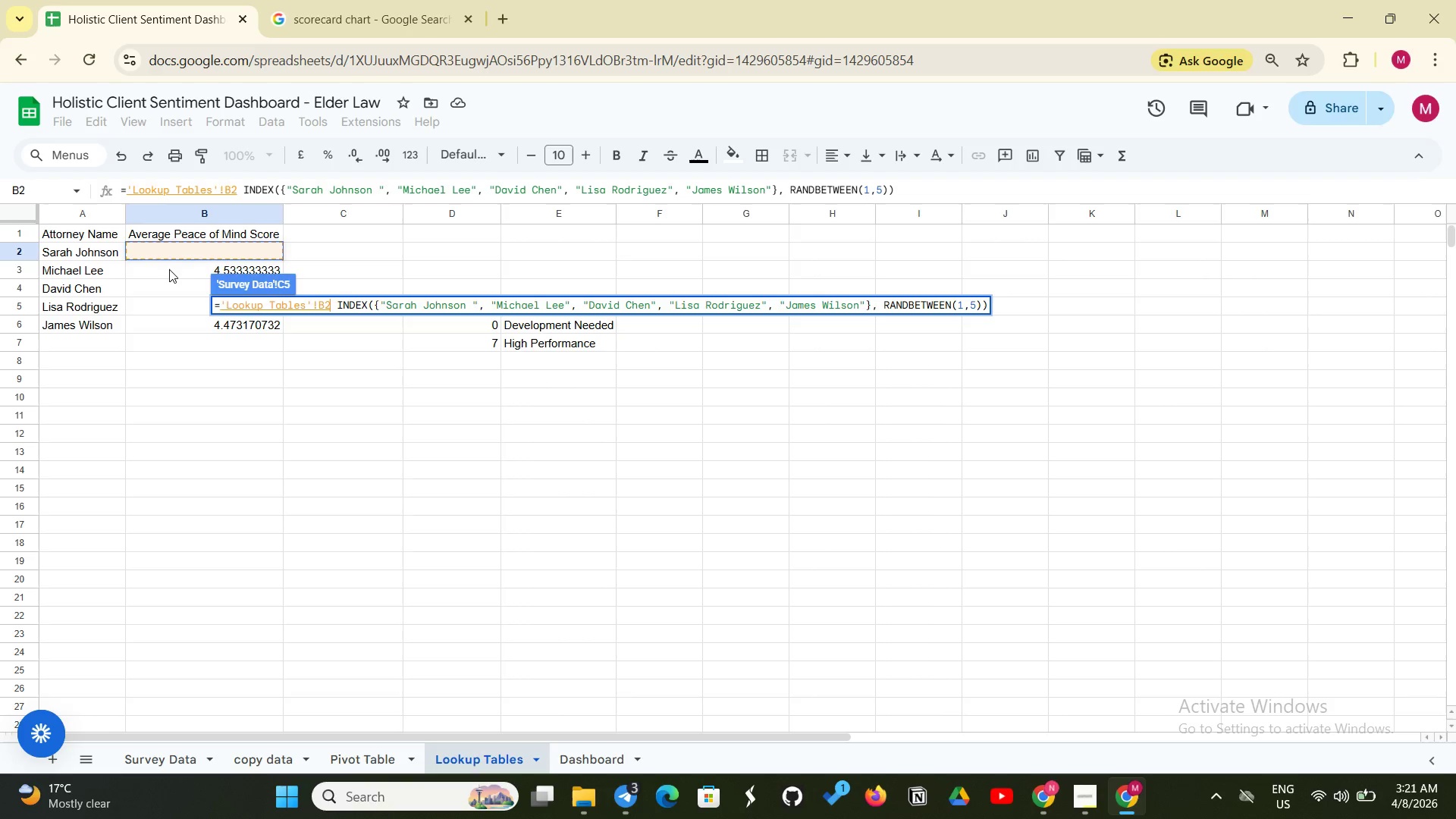 
key(Enter)
 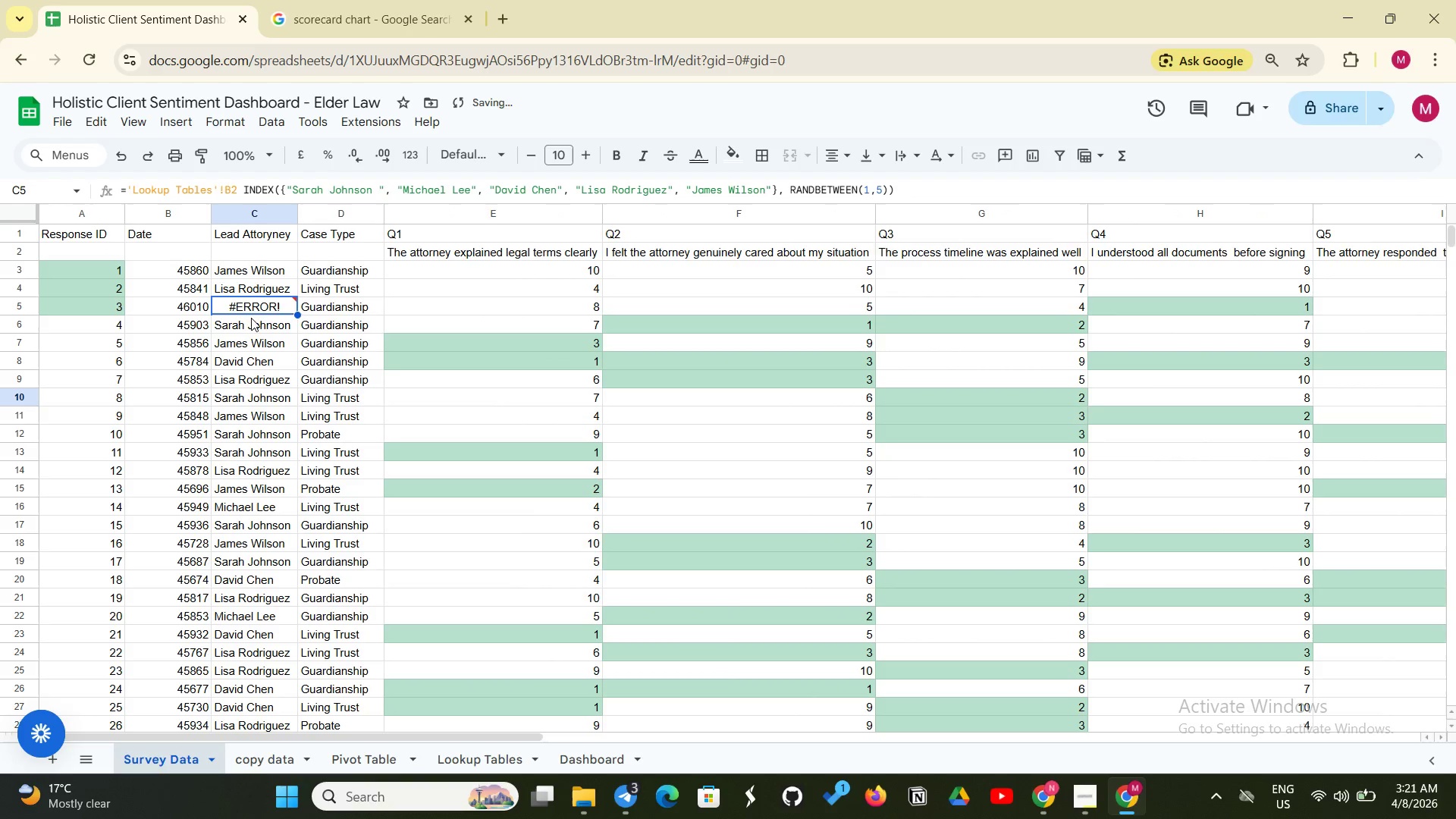 
left_click([261, 303])
 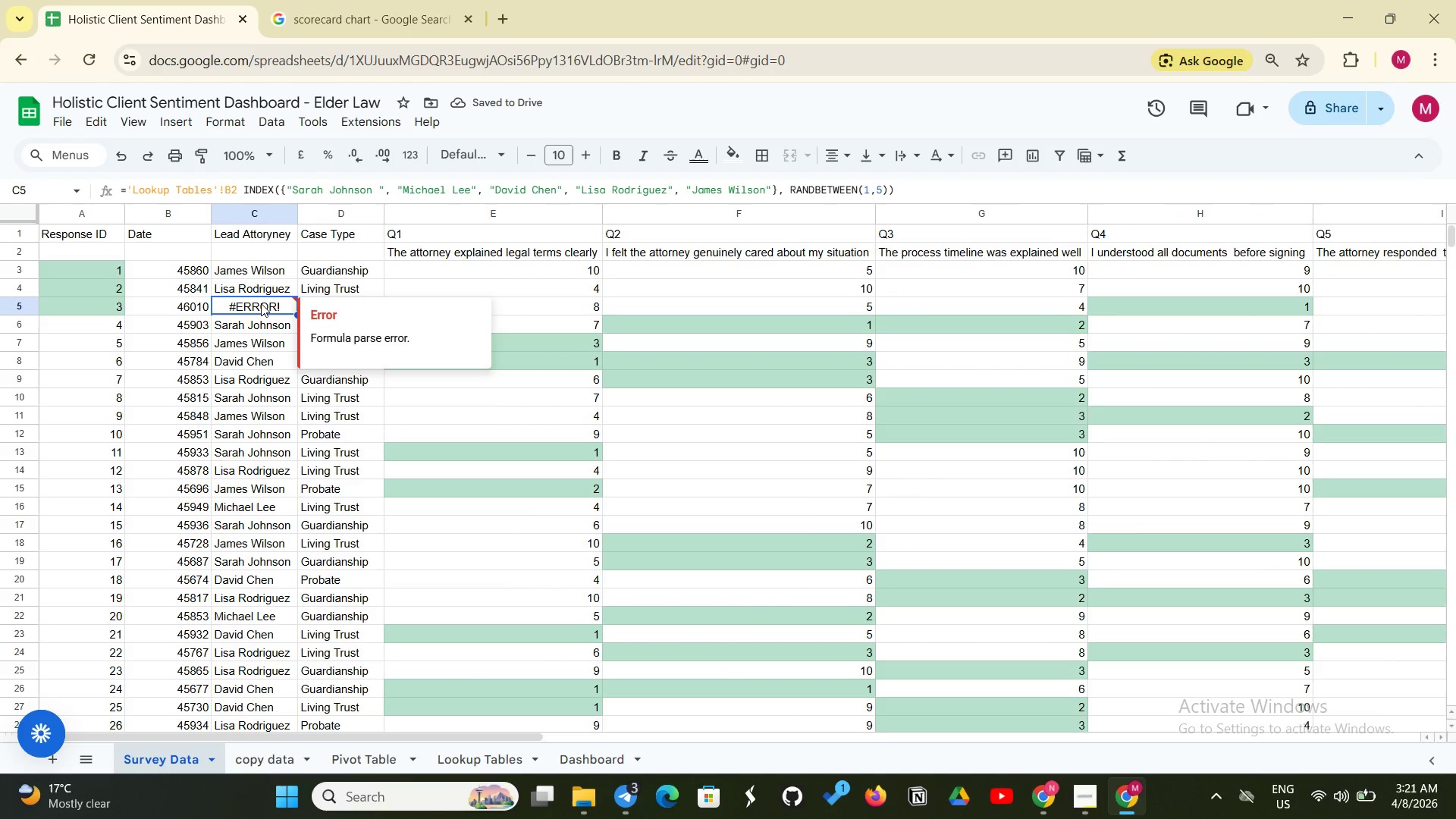 
key(Control+Z)
 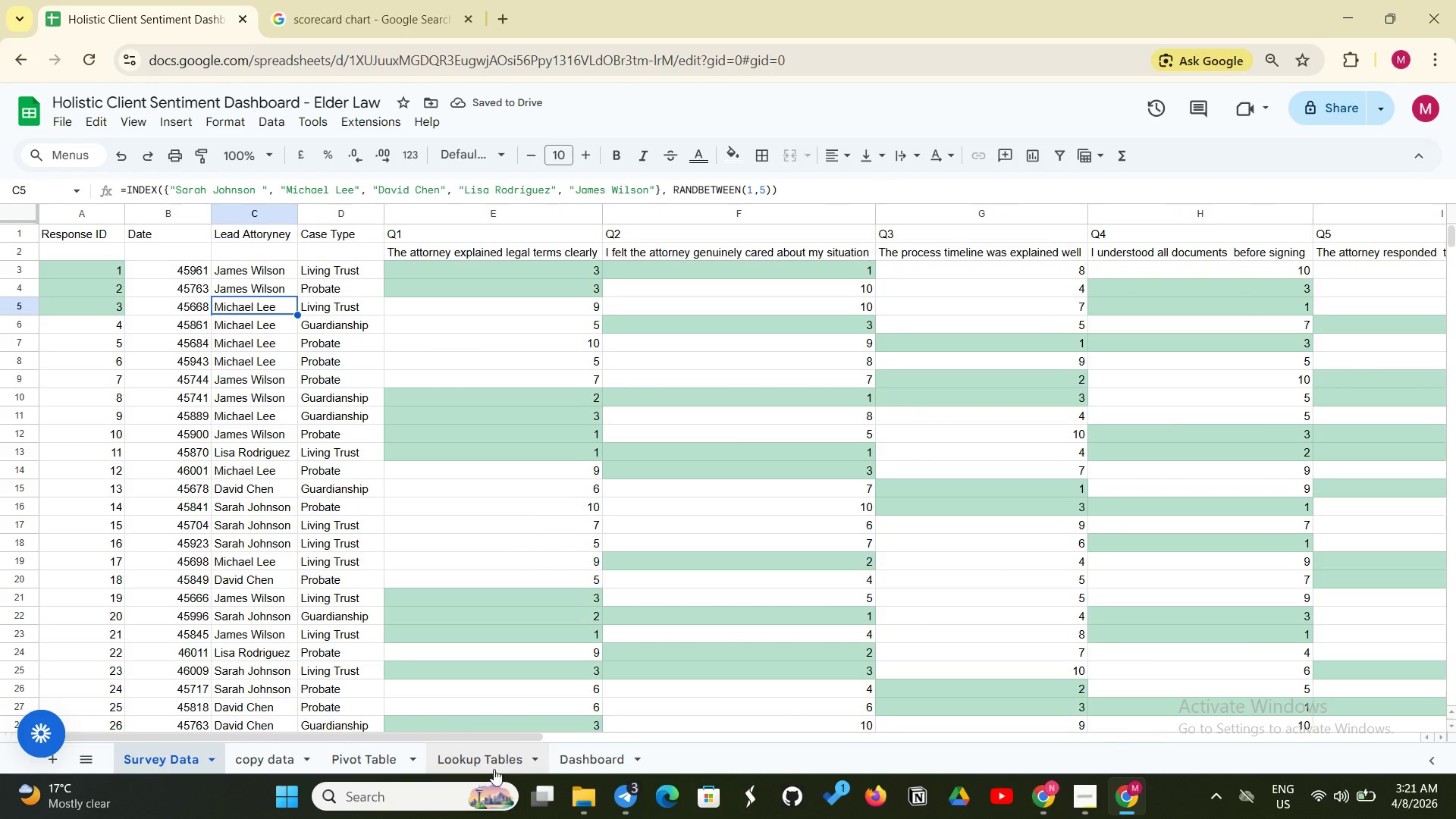 
left_click([483, 769])
 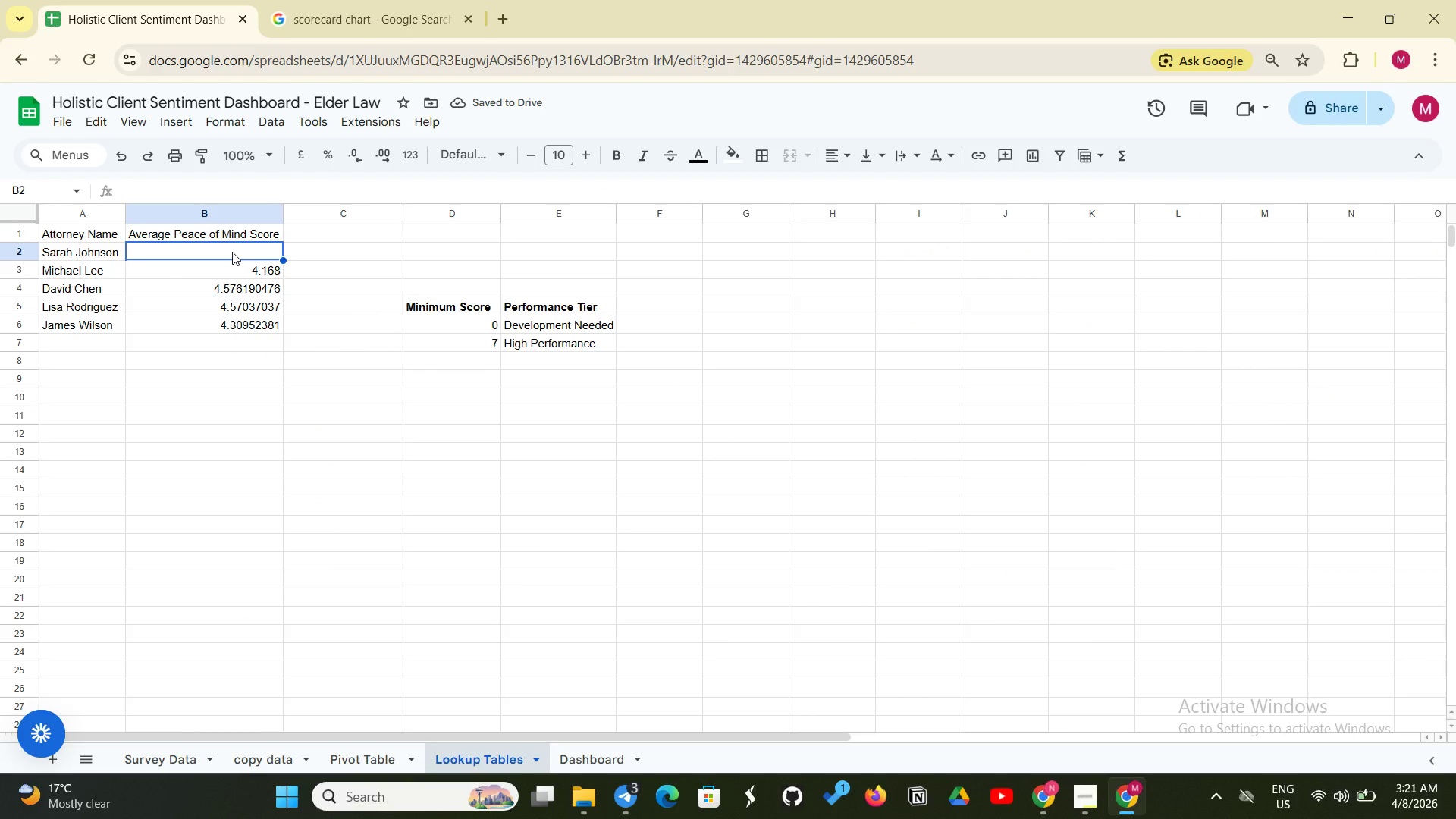 
double_click([232, 252])
 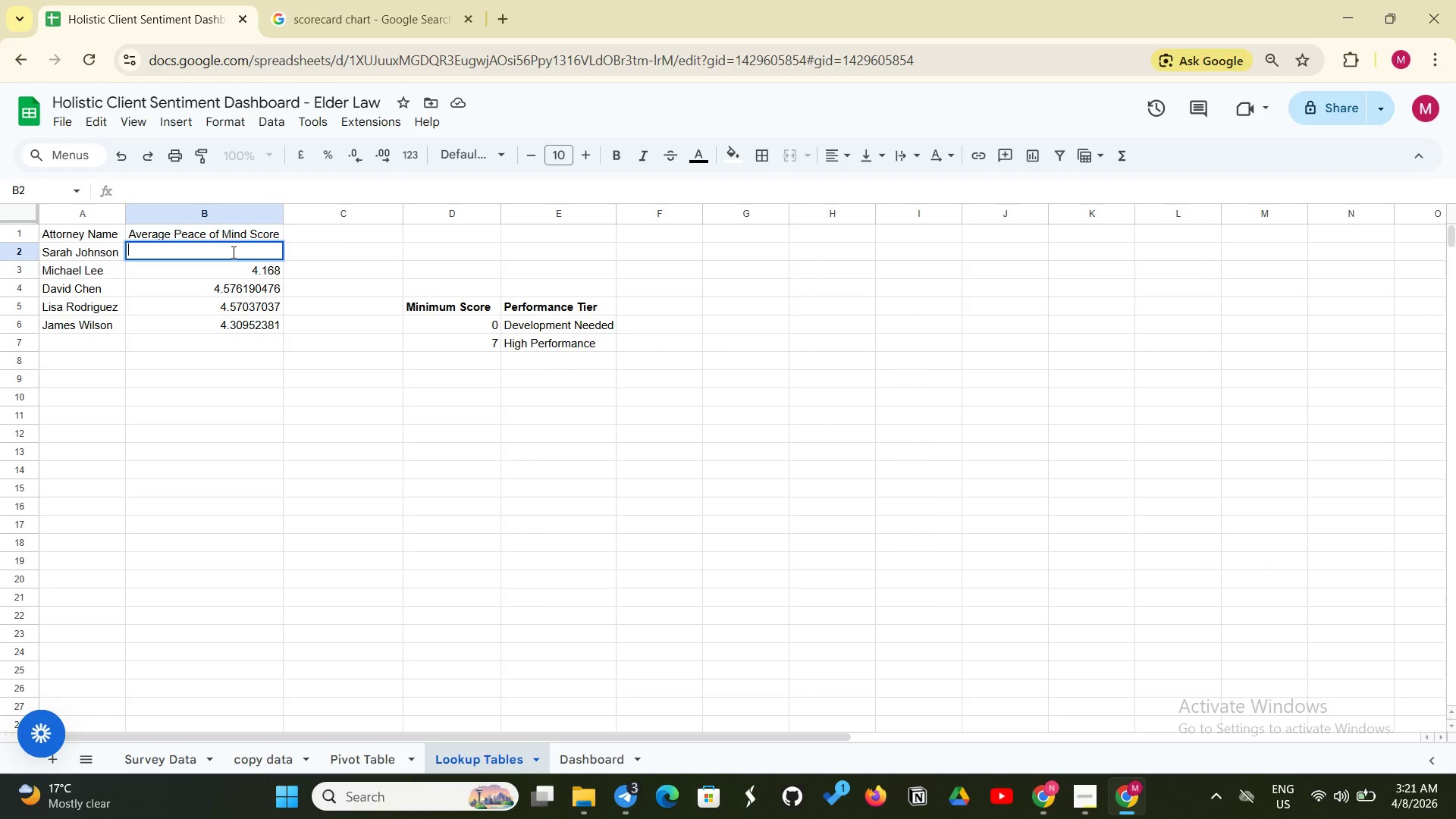 
left_click([232, 252])
 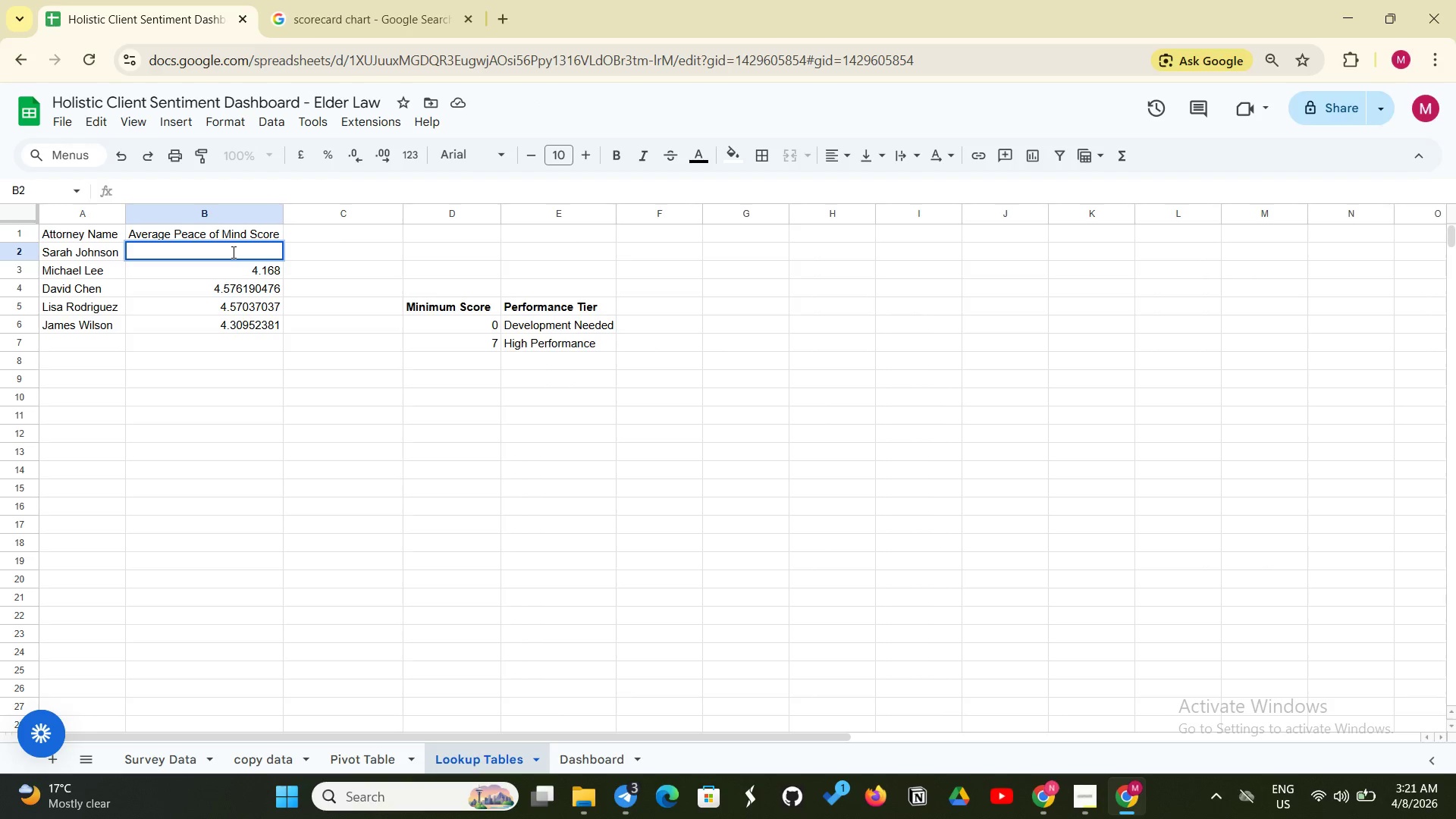 
hold_key(key=ControlLeft, duration=0.45)
 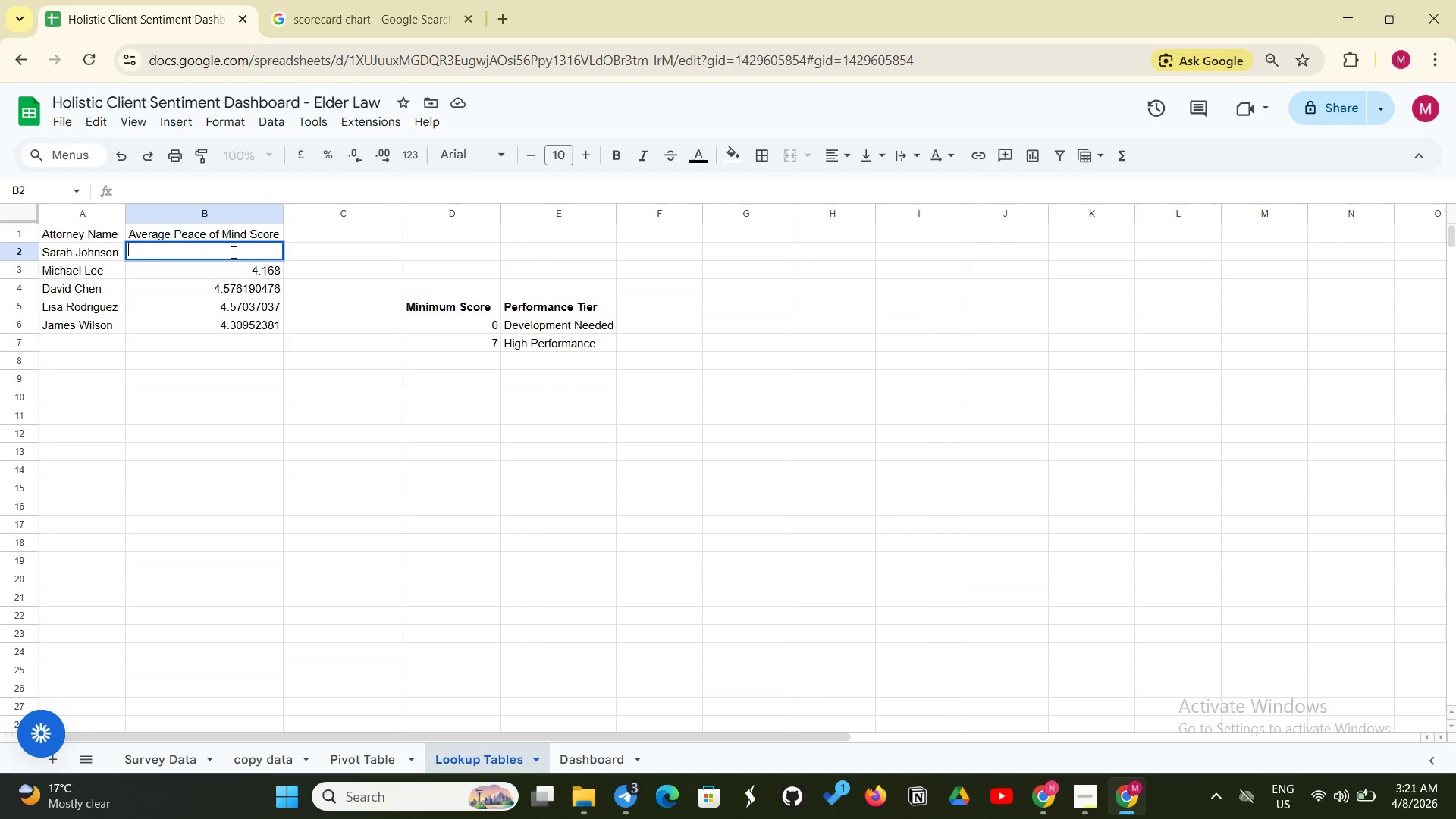 
wait(18.88)
 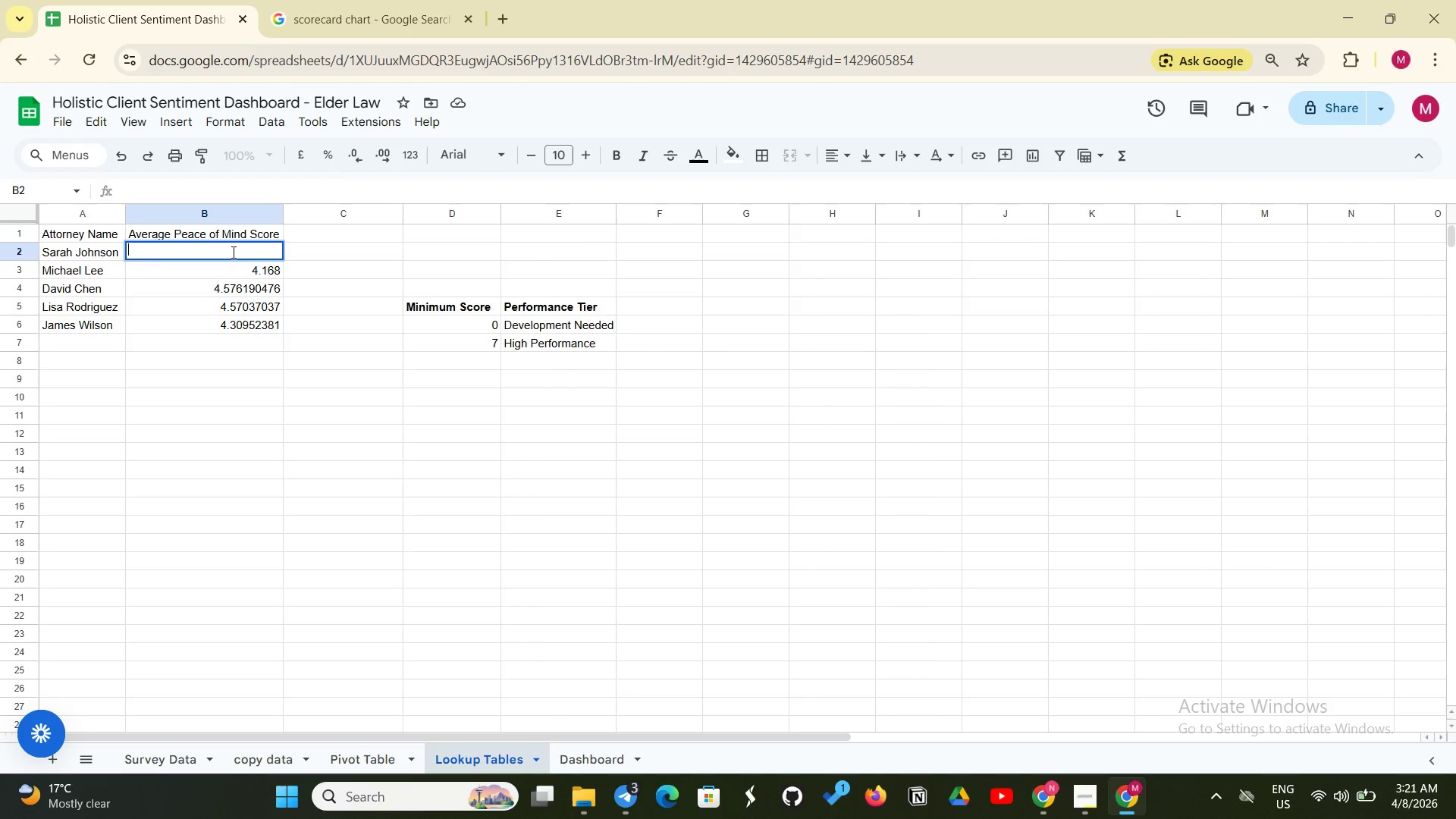 
left_click([573, 764])
 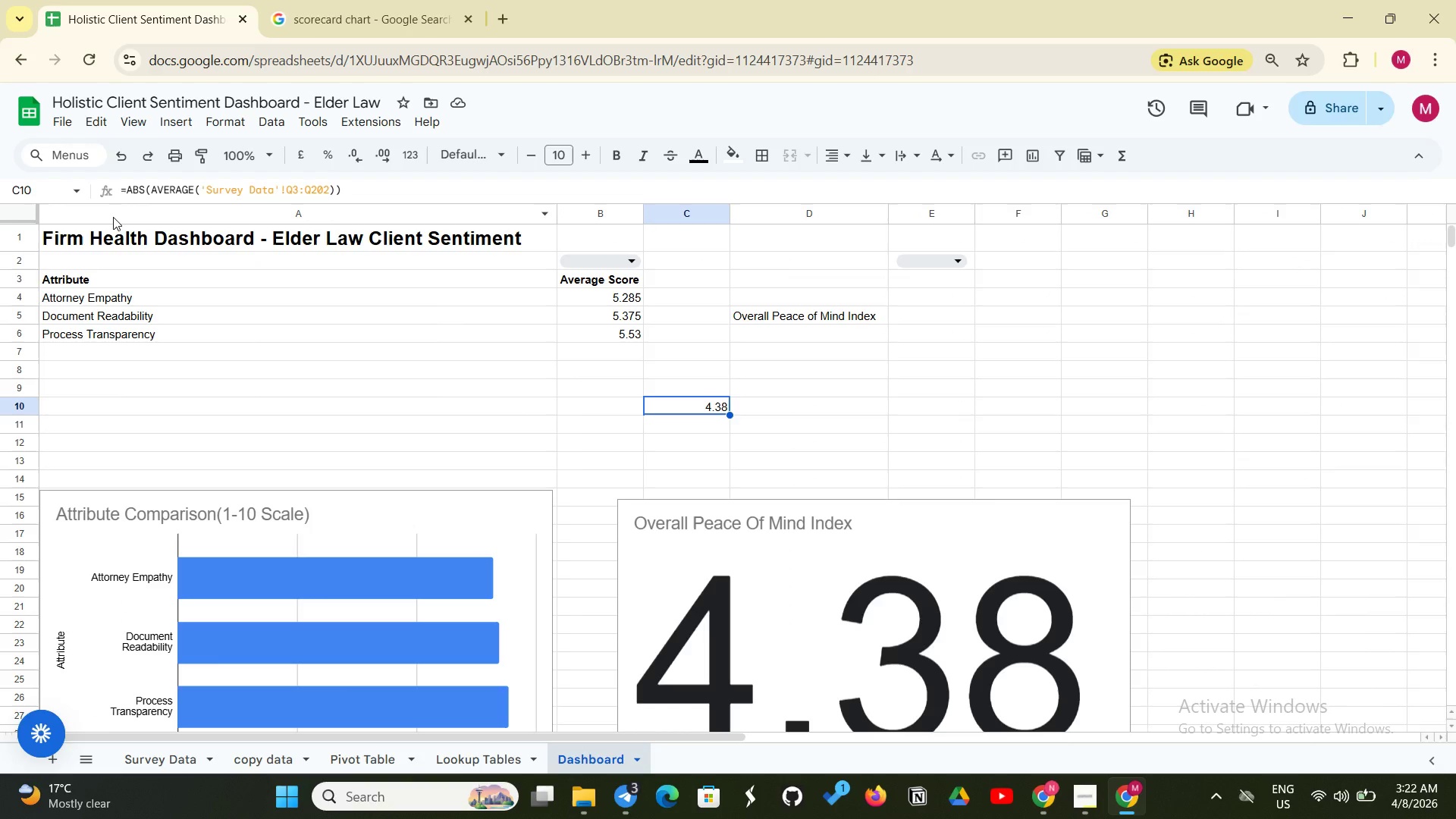 
wait(9.41)
 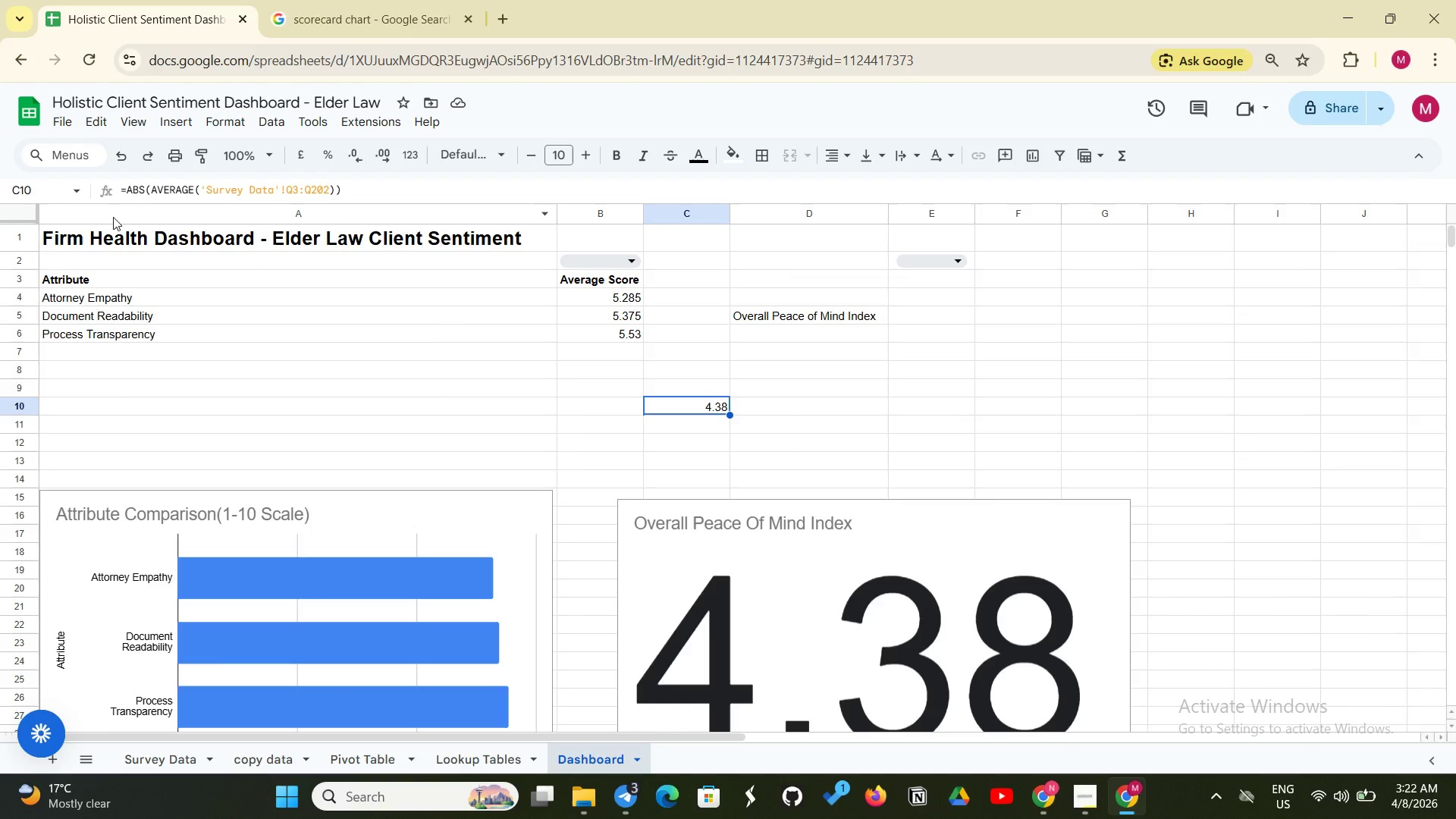 
left_click([193, 116])
 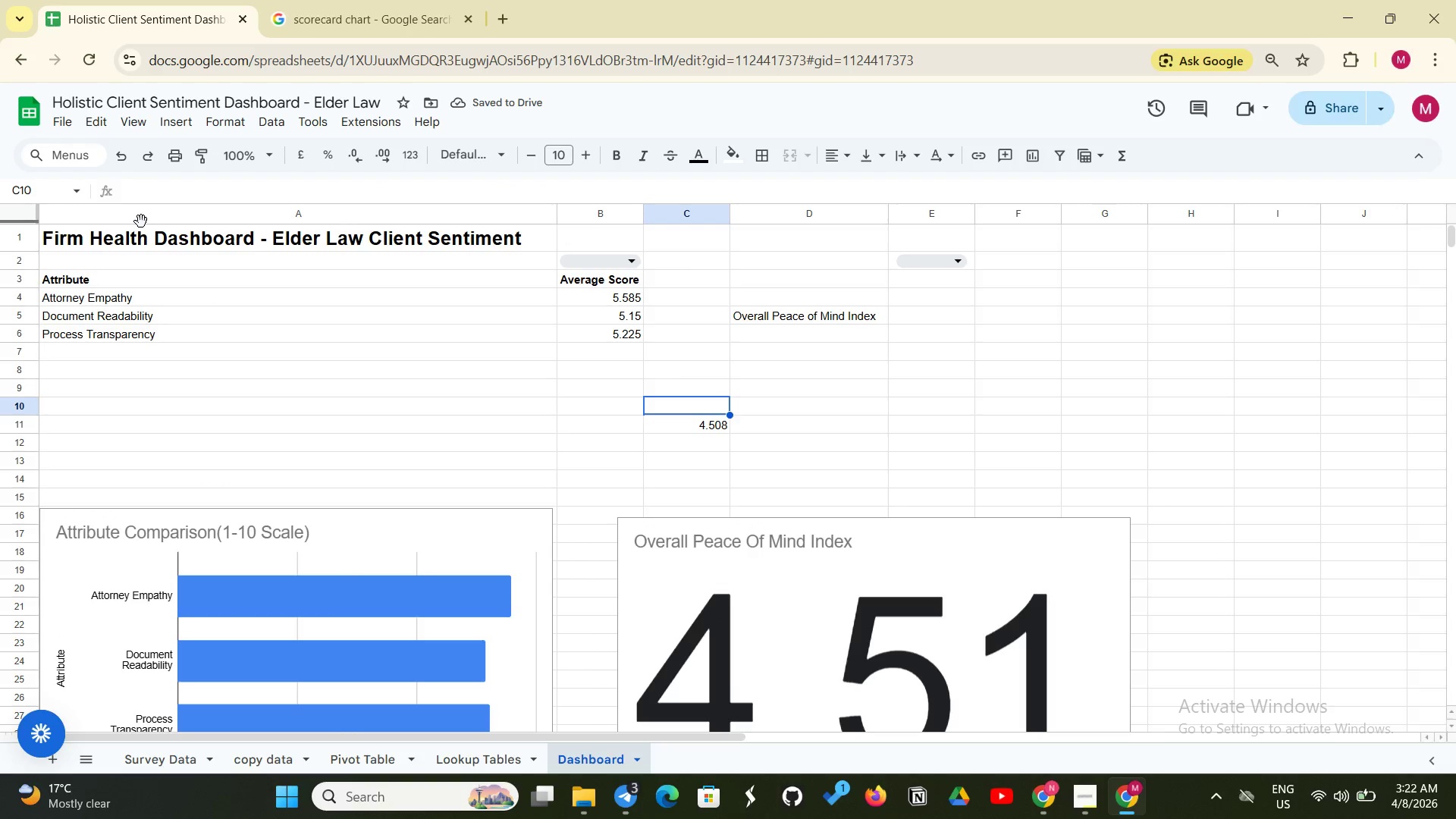 
wait(7.14)
 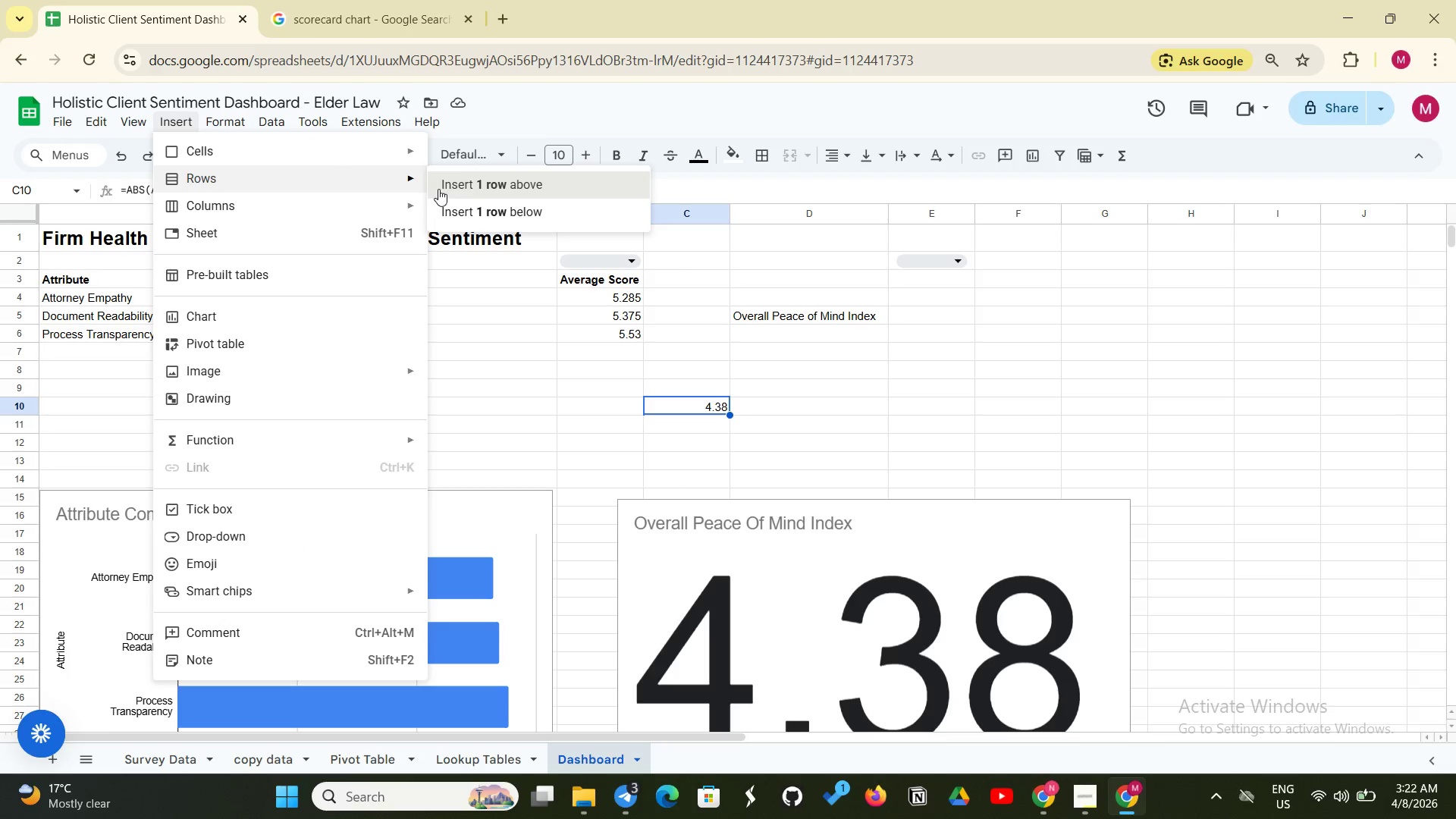 
left_click([116, 259])
 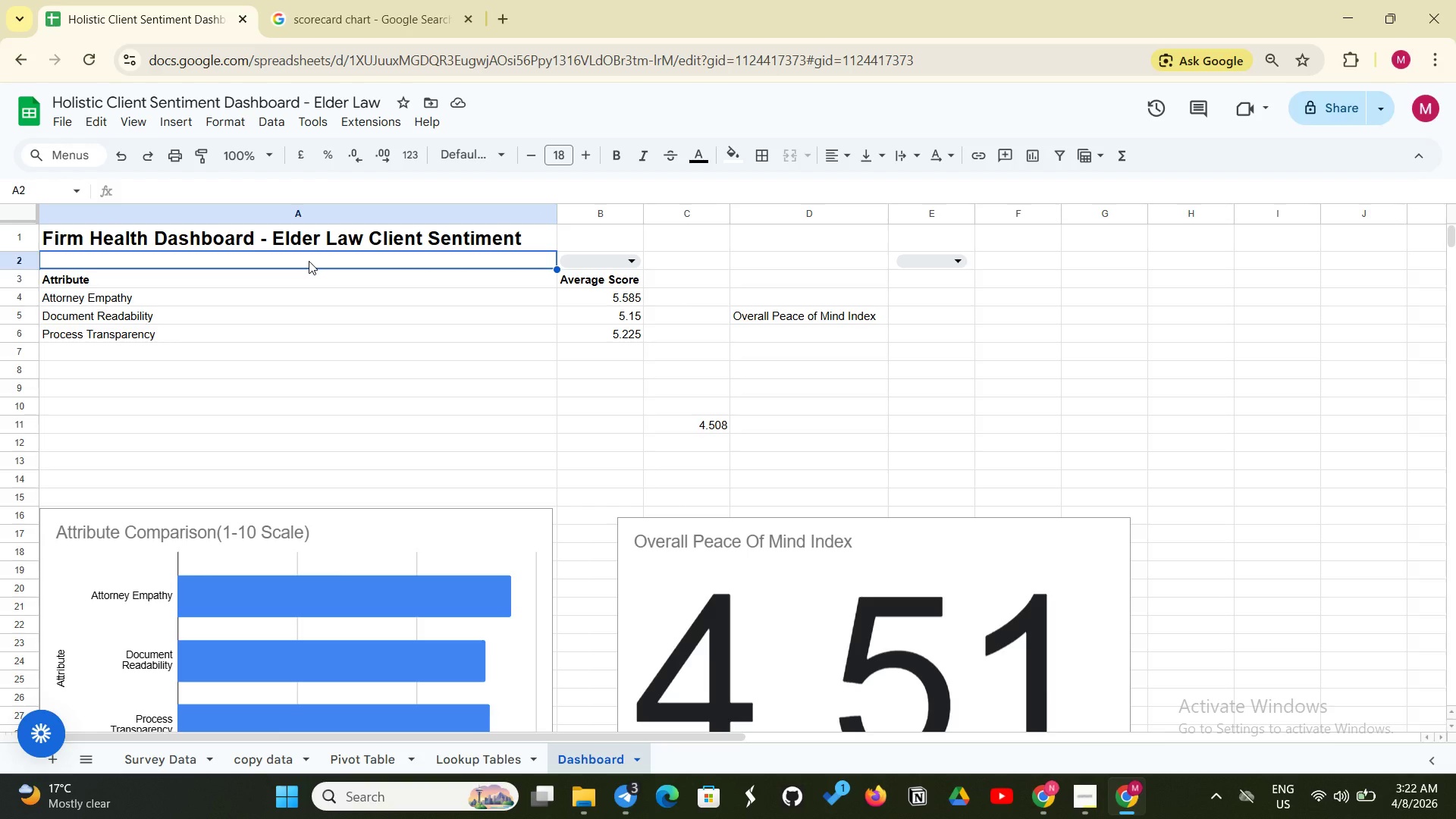 
wait(7.69)
 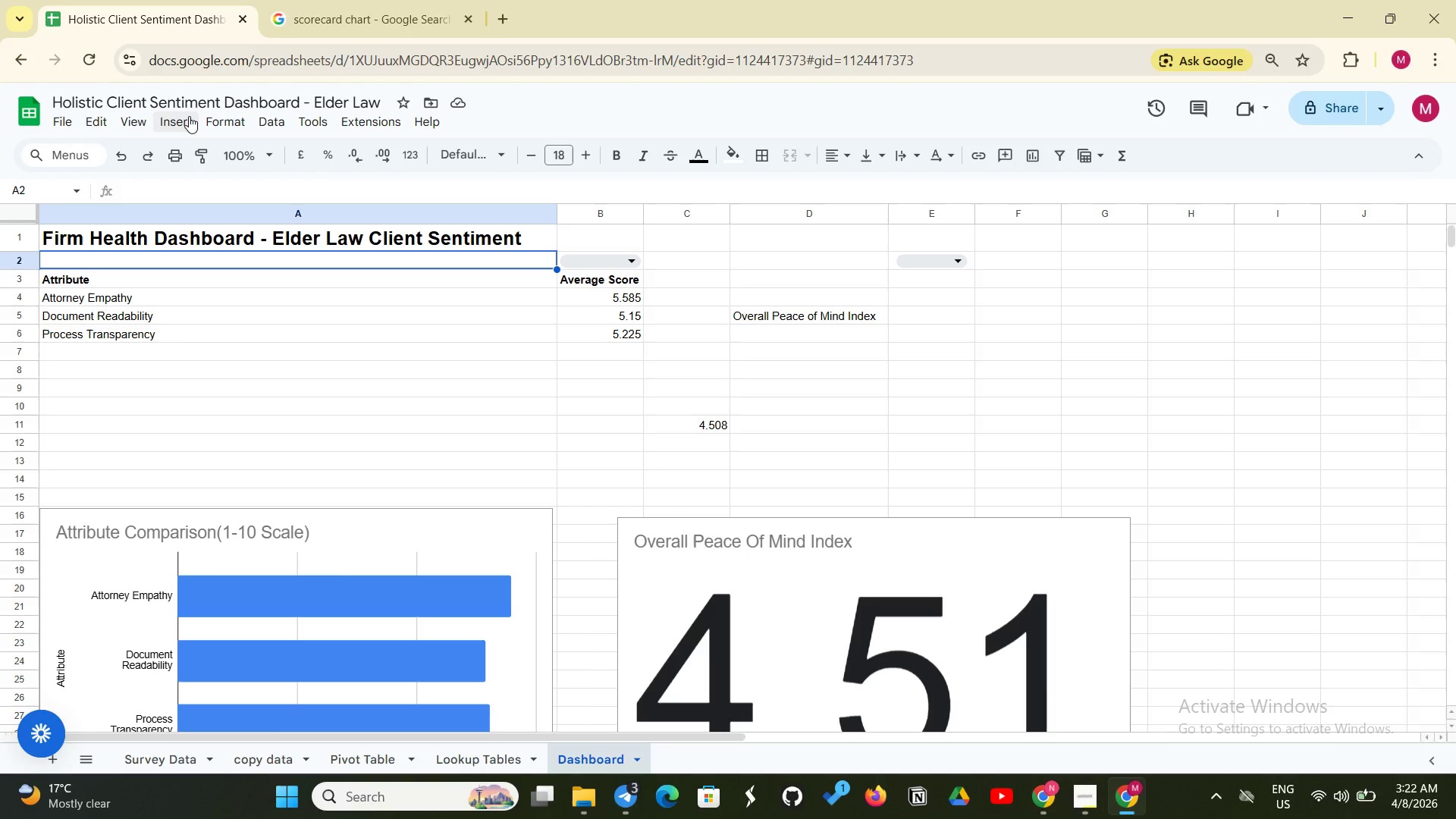 
key(Backspace)
 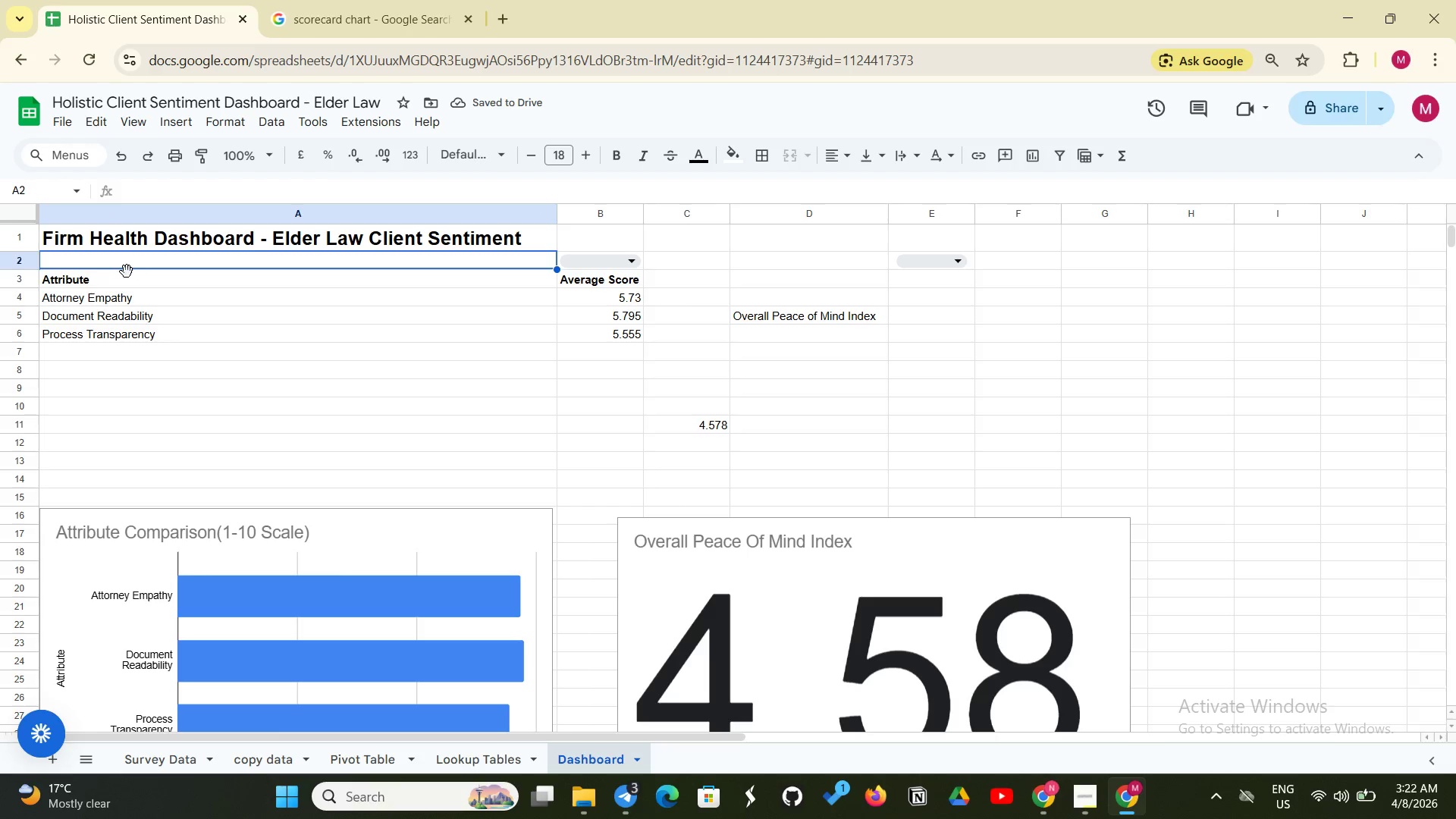 
left_click_drag(start_coordinate=[38, 278], to_coordinate=[137, 284])
 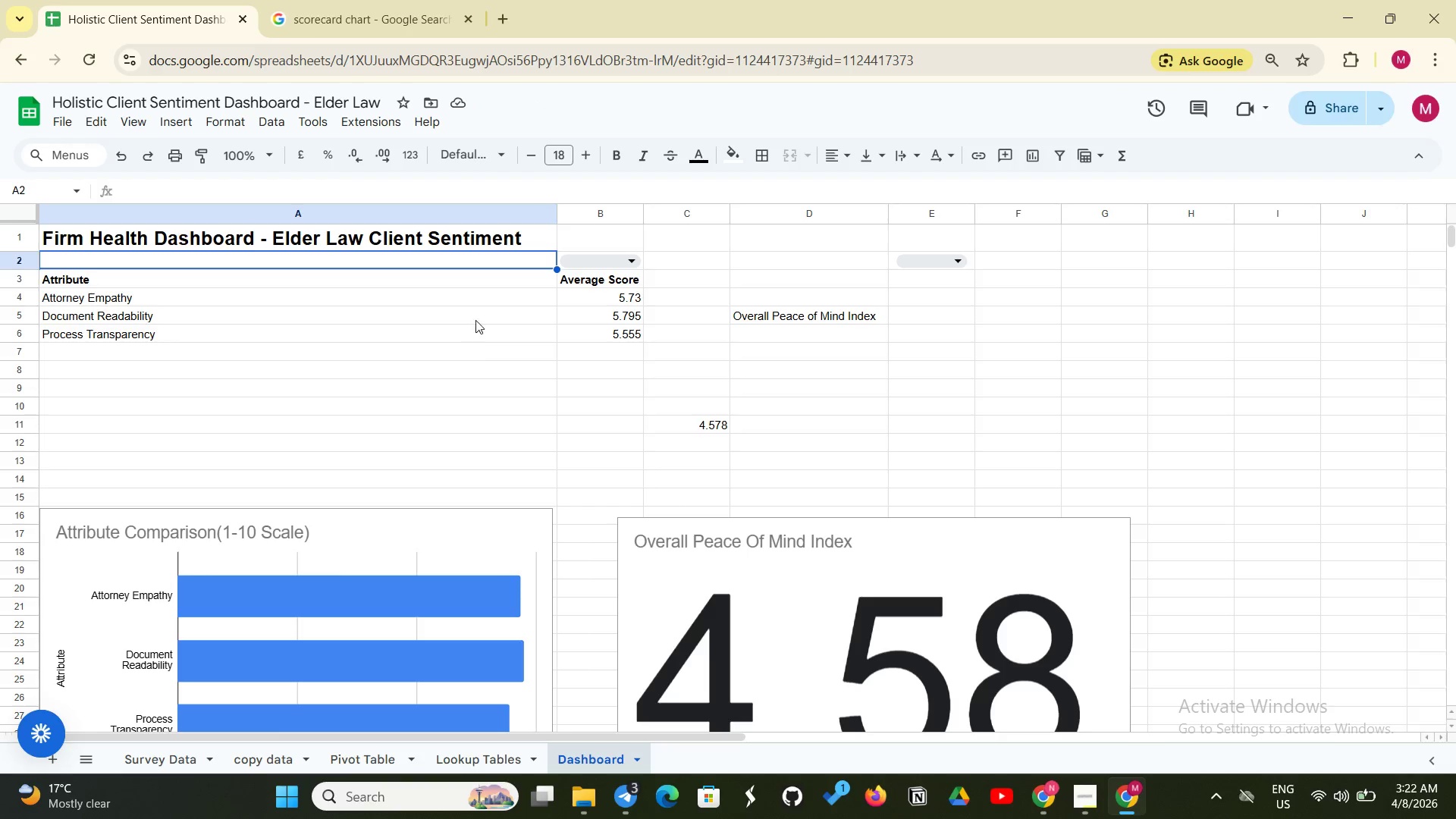 
wait(7.11)
 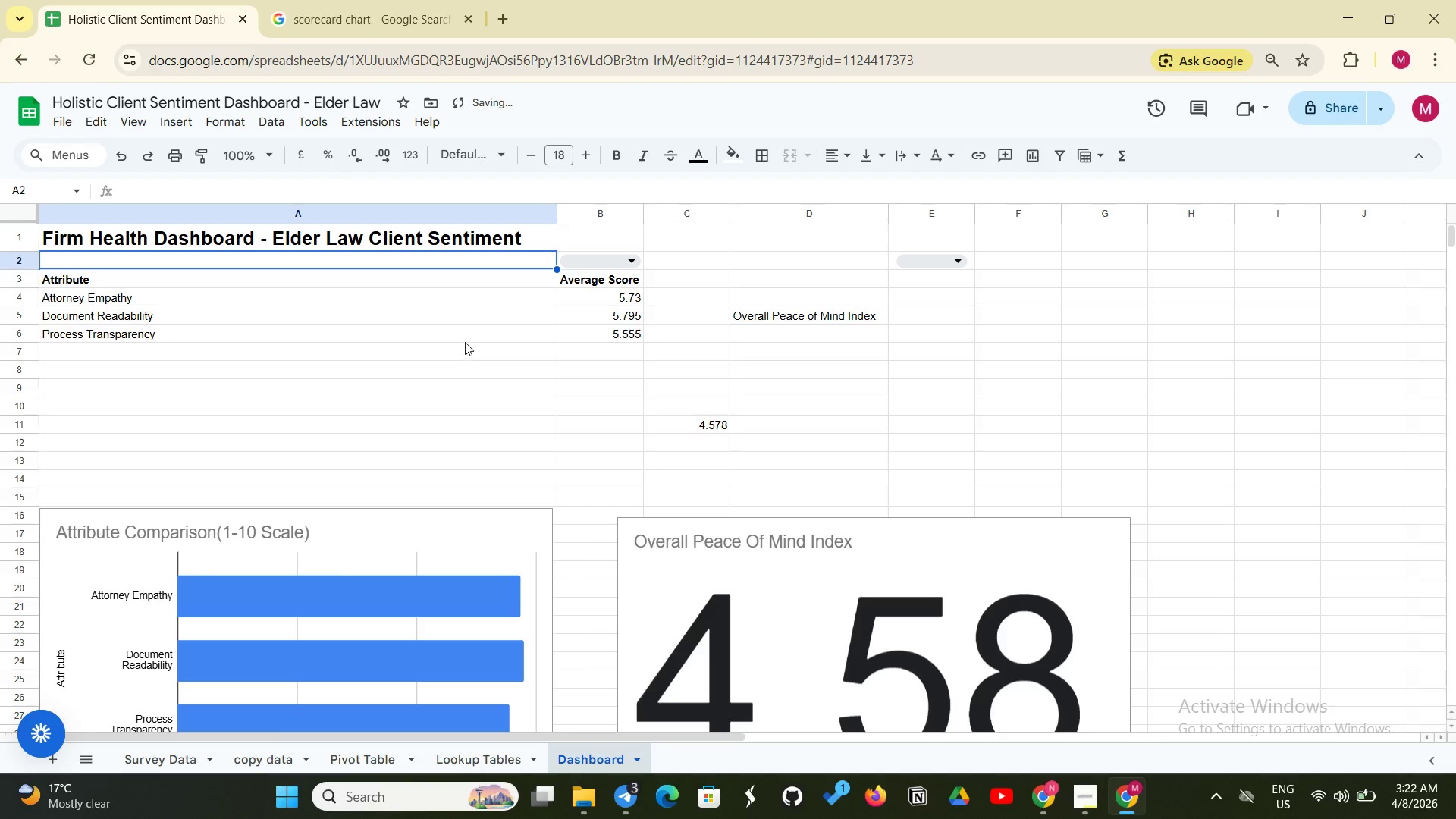 
left_click([110, 218])
 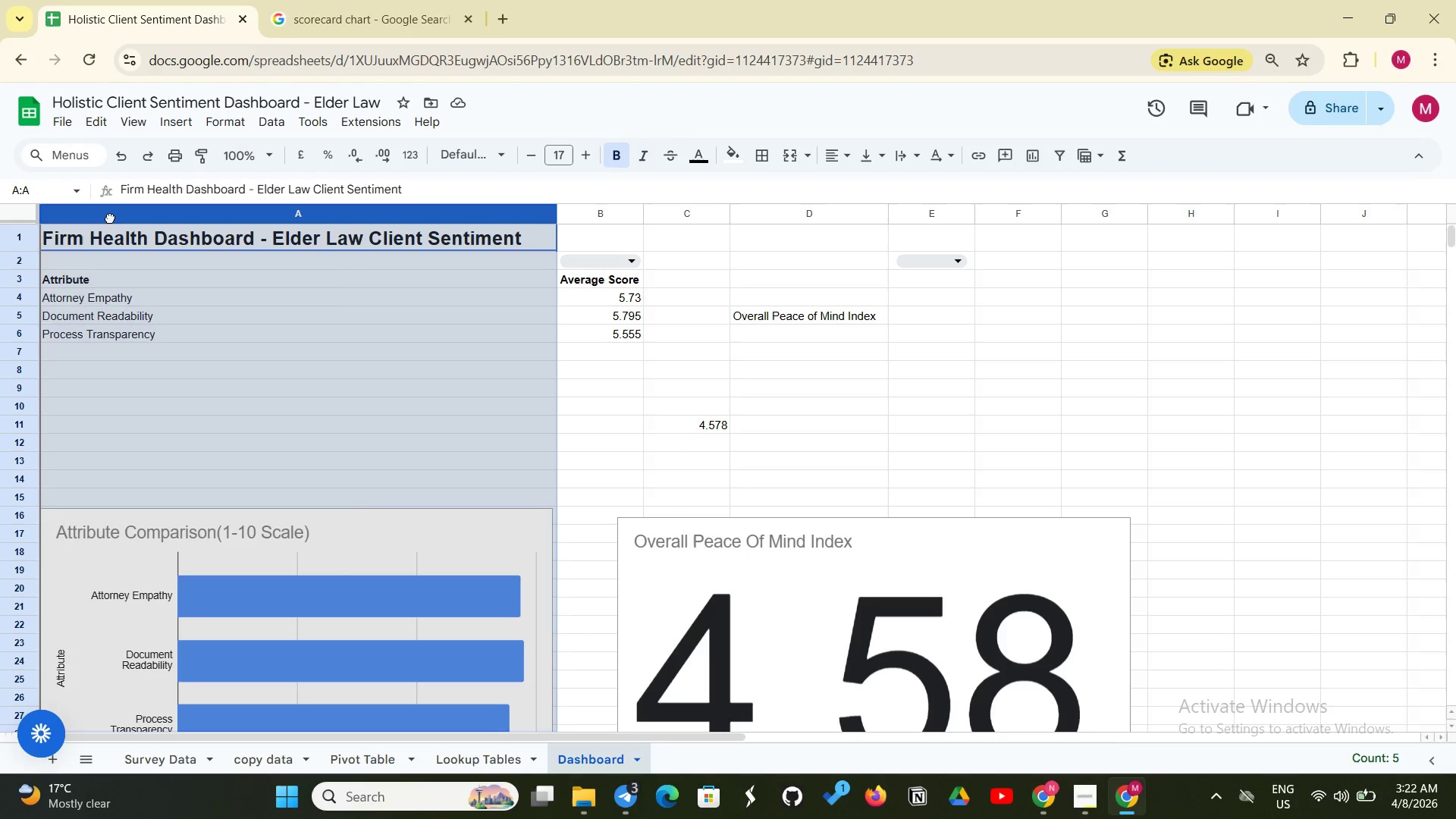 
left_click([110, 218])
 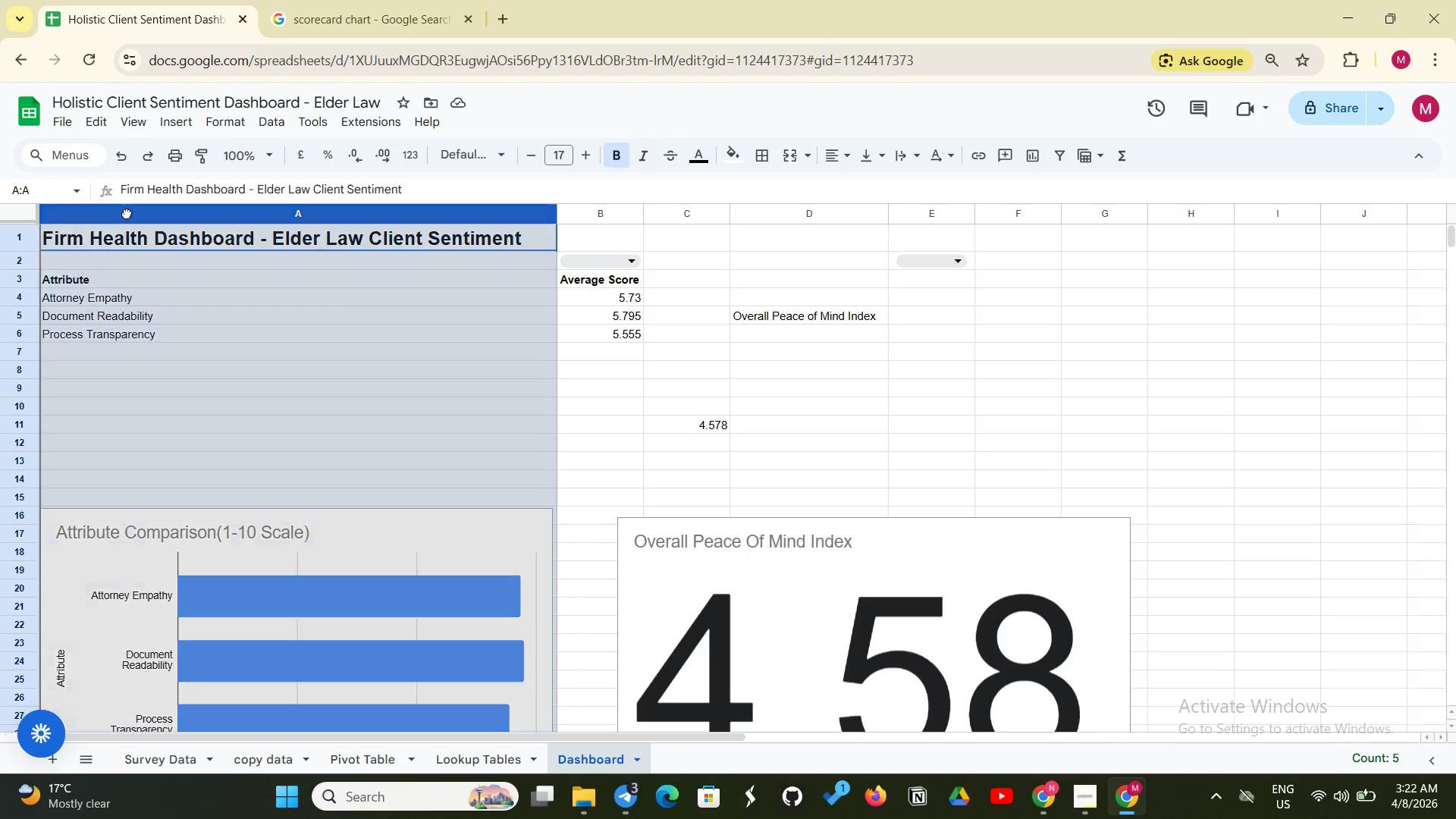 
left_click([127, 213])
 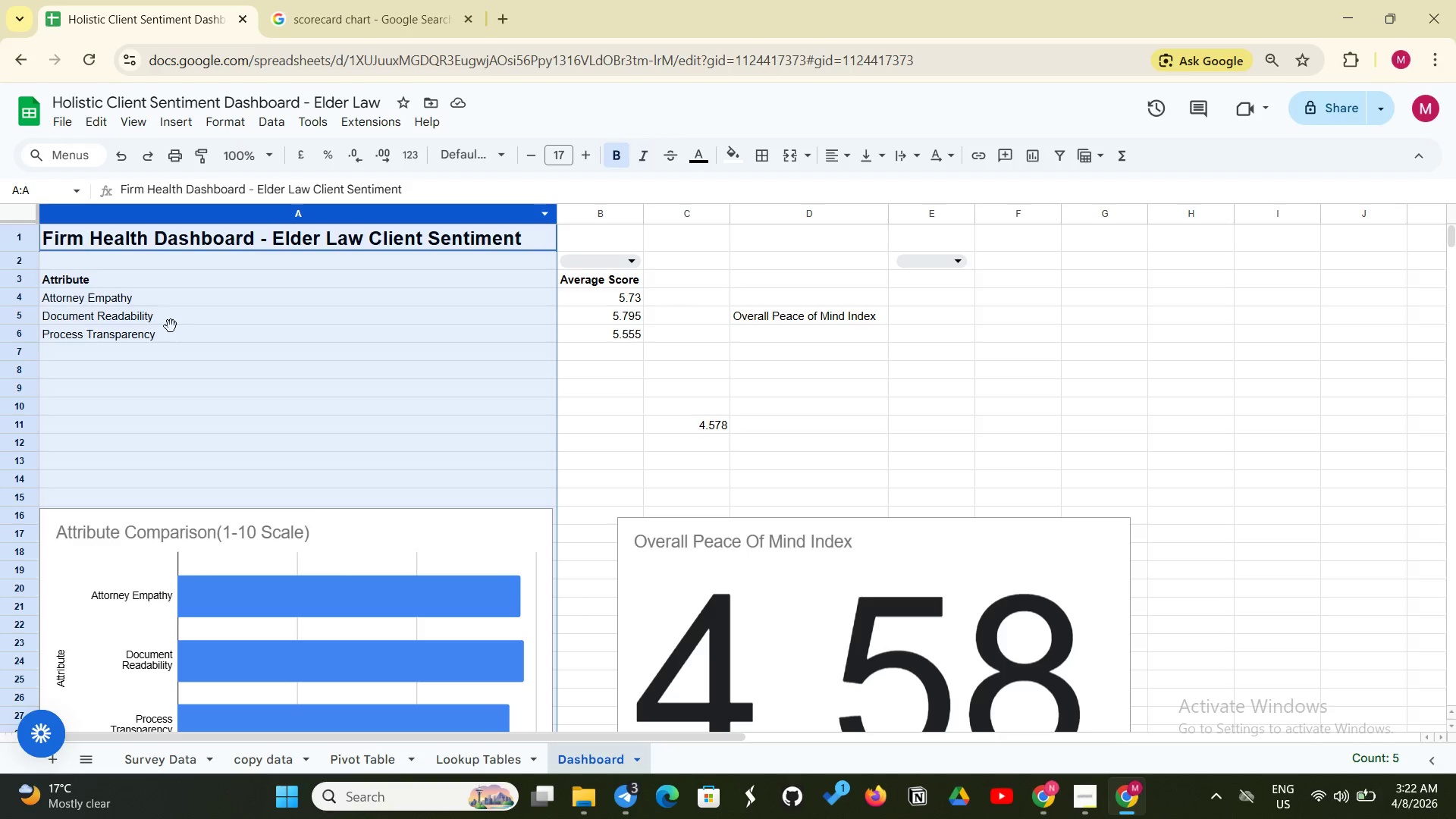 
left_click([171, 326])
 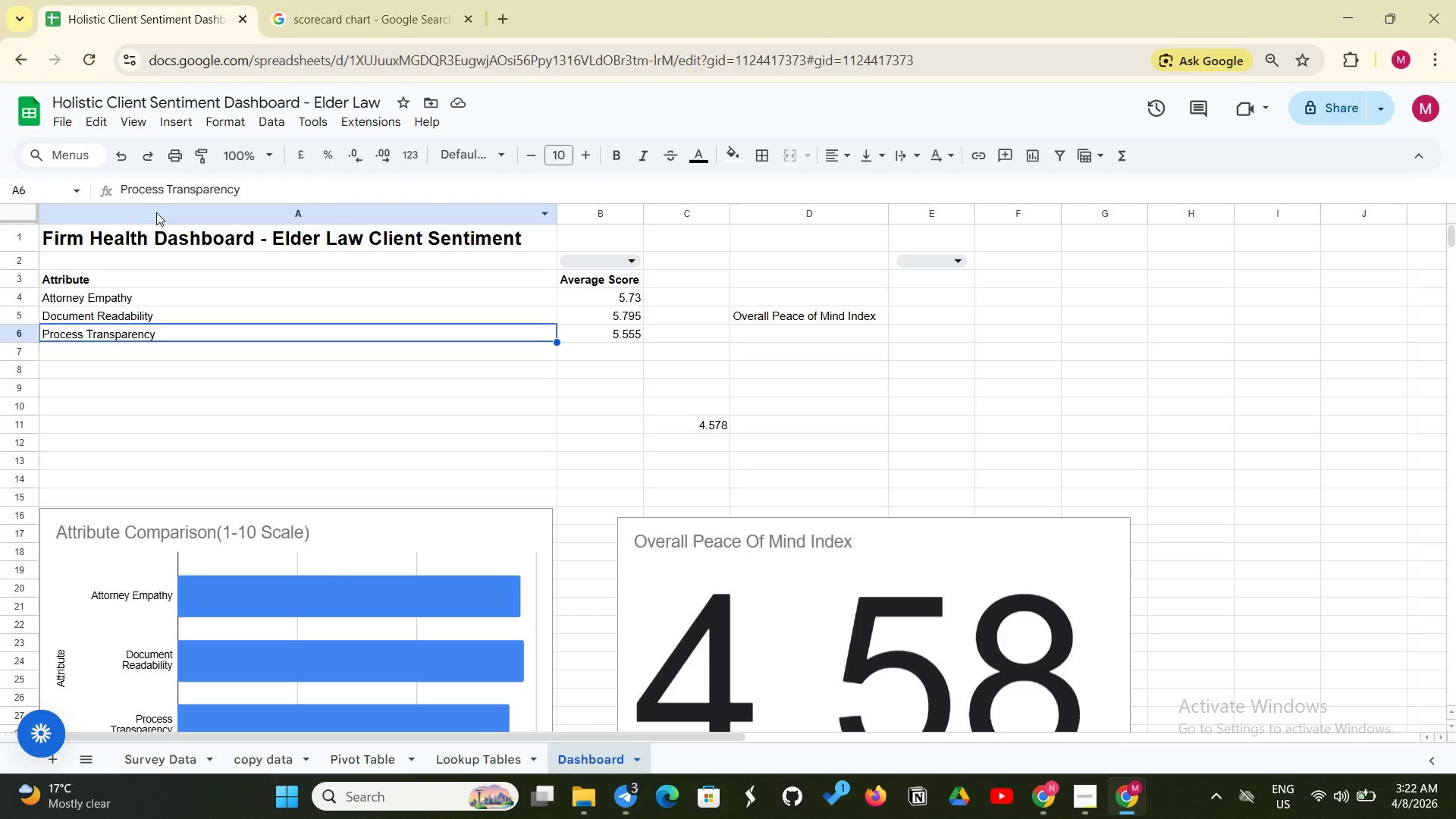 
left_click([156, 212])
 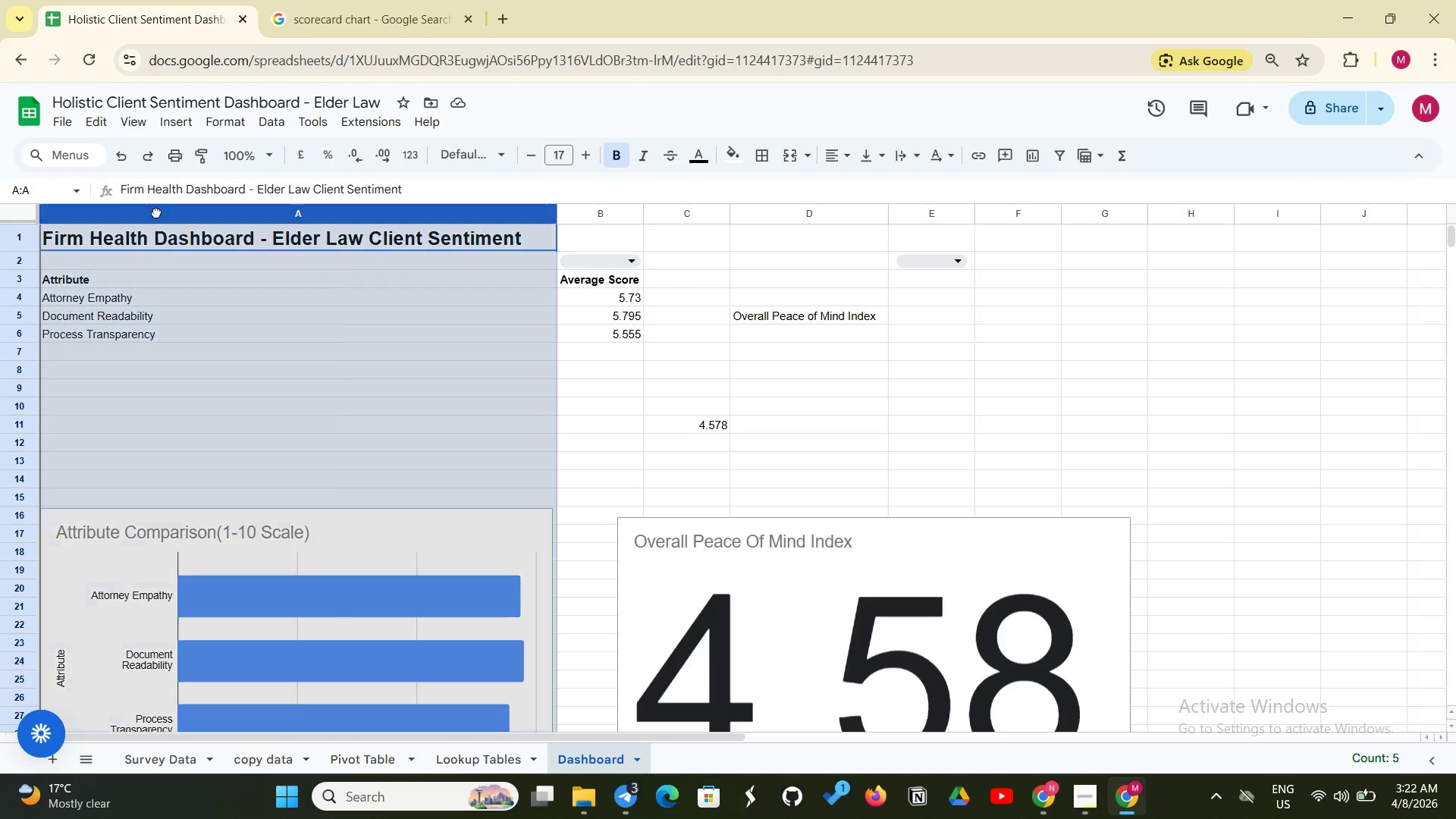 
left_click([156, 212])
 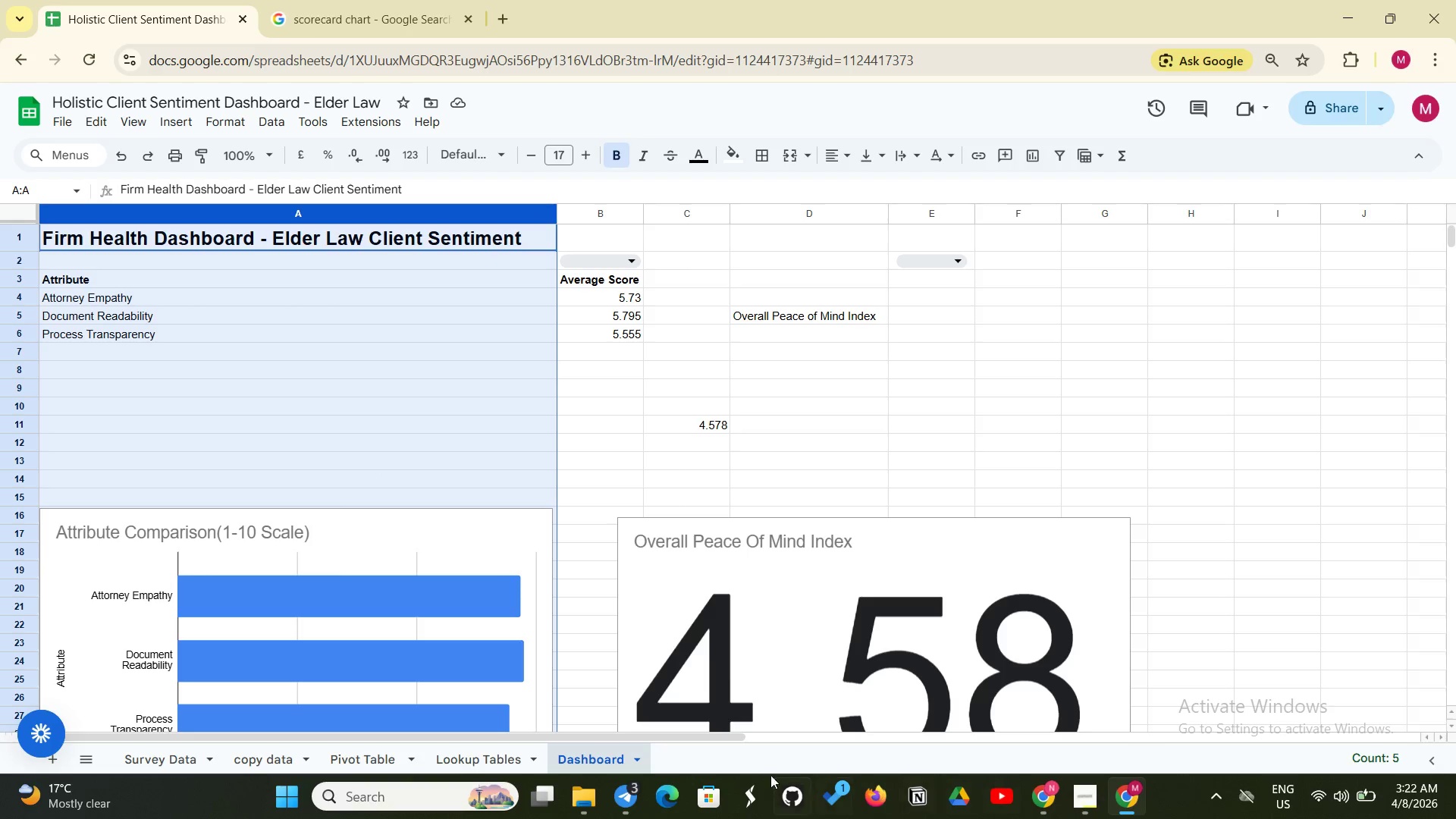 
left_click([504, 752])
 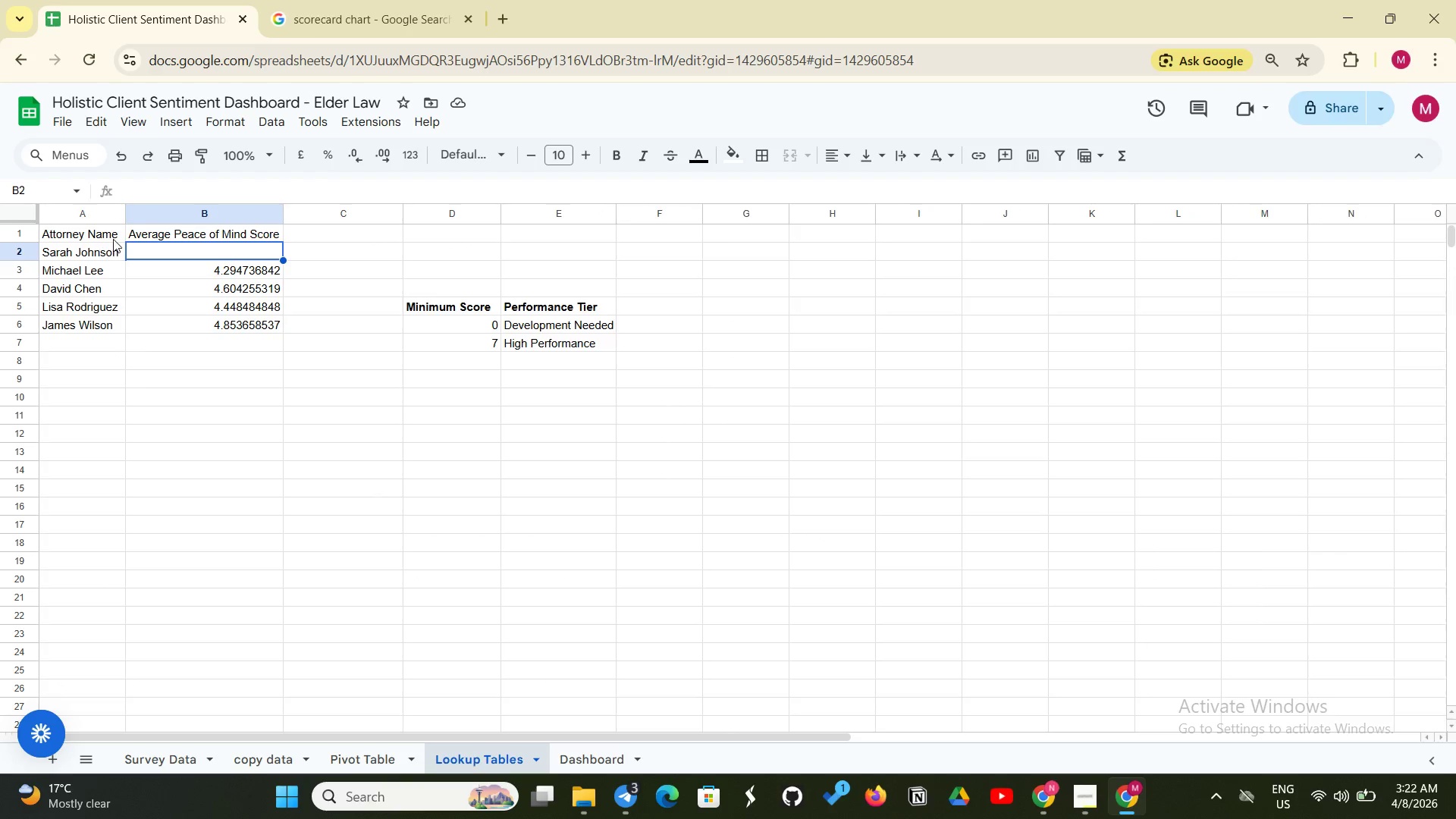 
left_click([113, 239])
 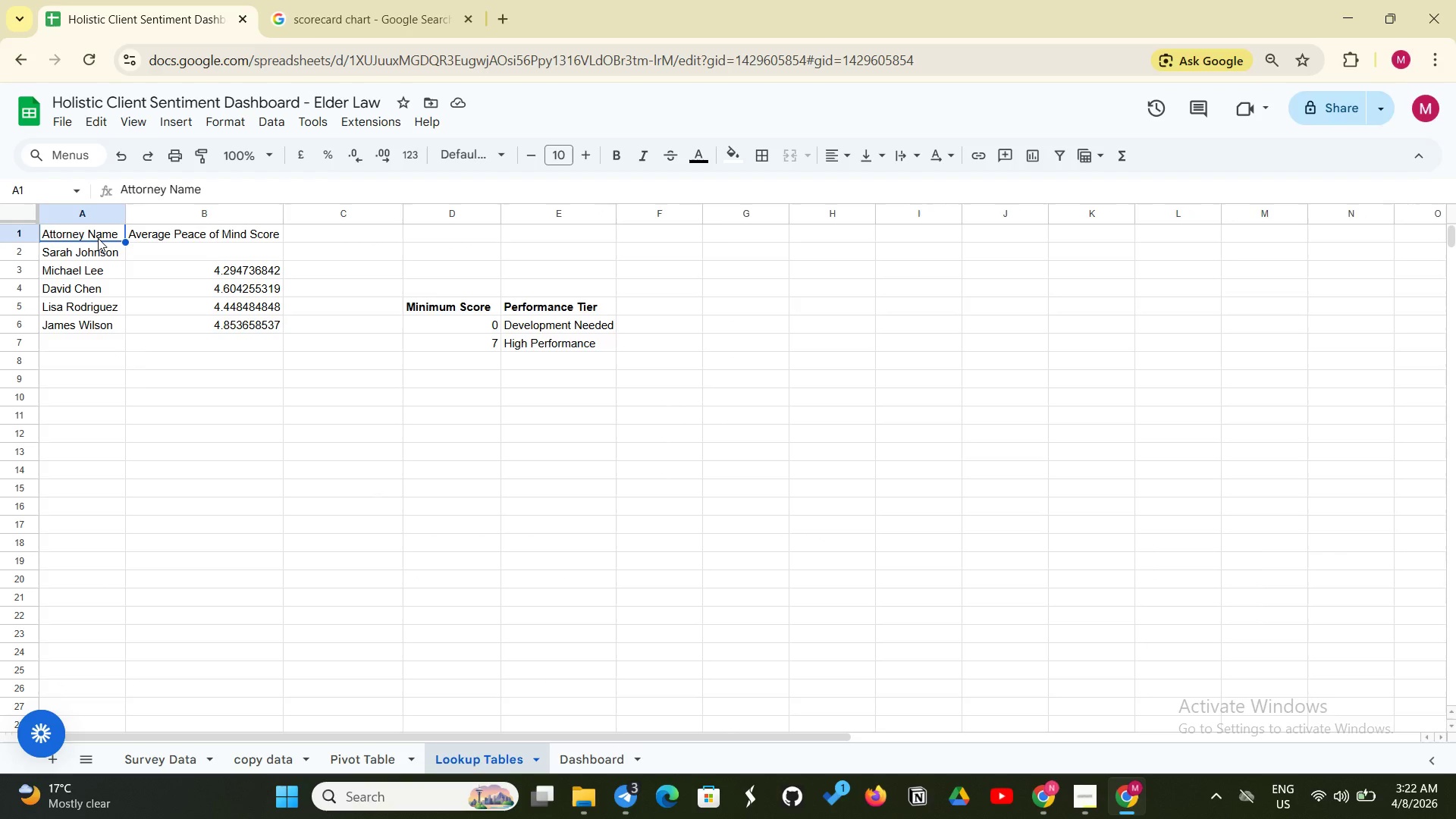 
left_click([52, 238])
 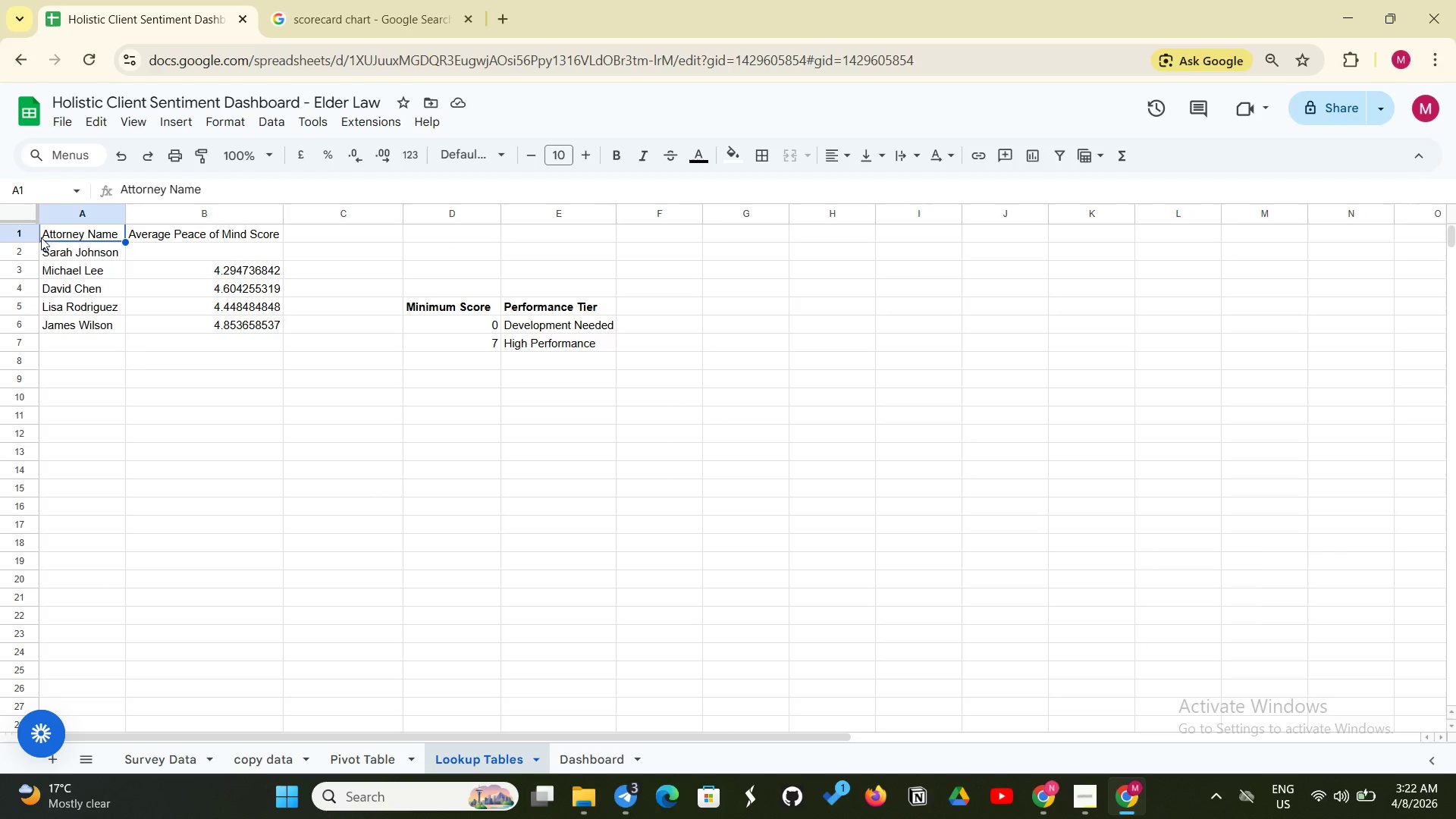 
left_click([41, 237])
 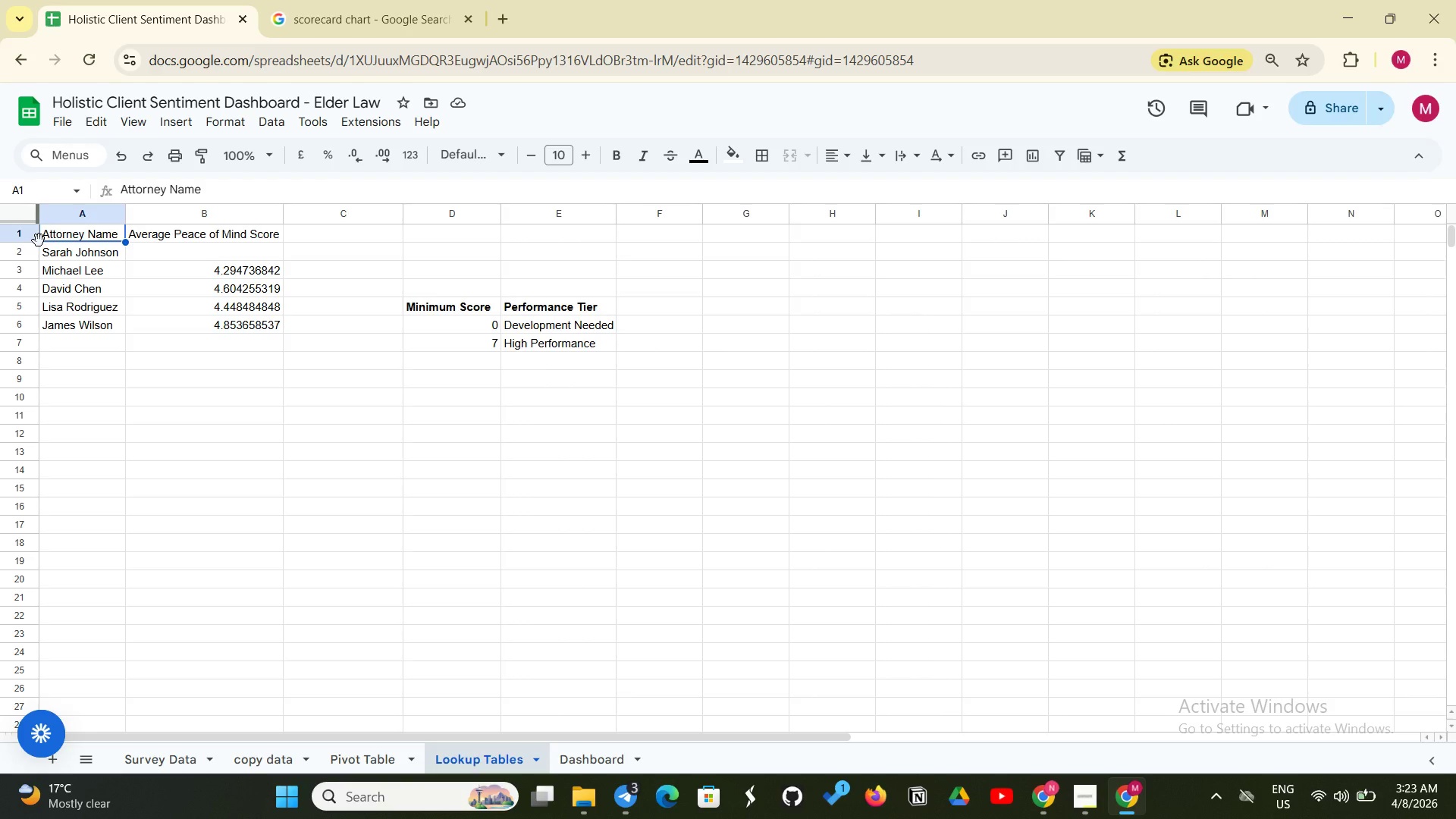 
wait(36.03)
 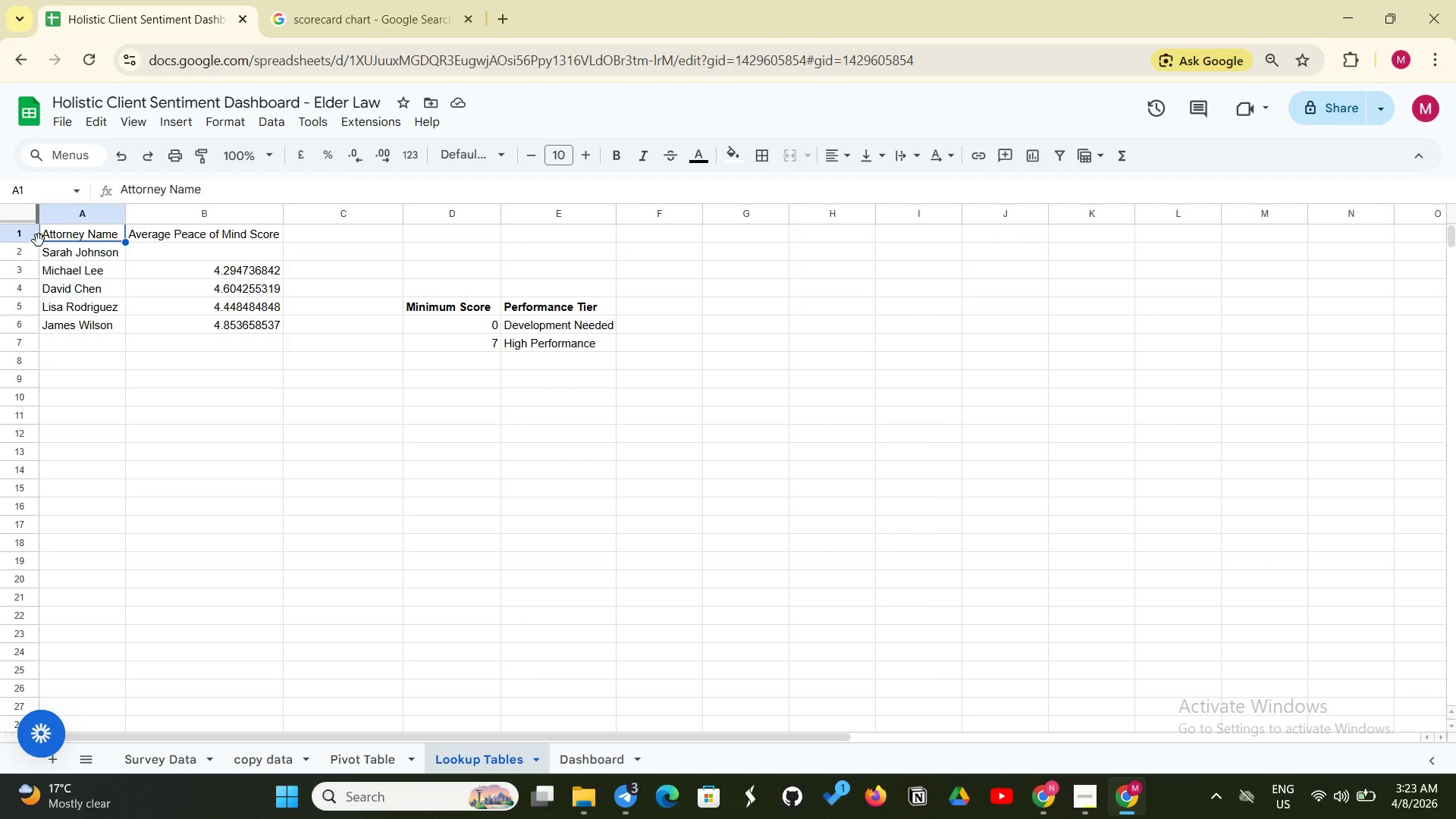 
left_click([104, 235])
 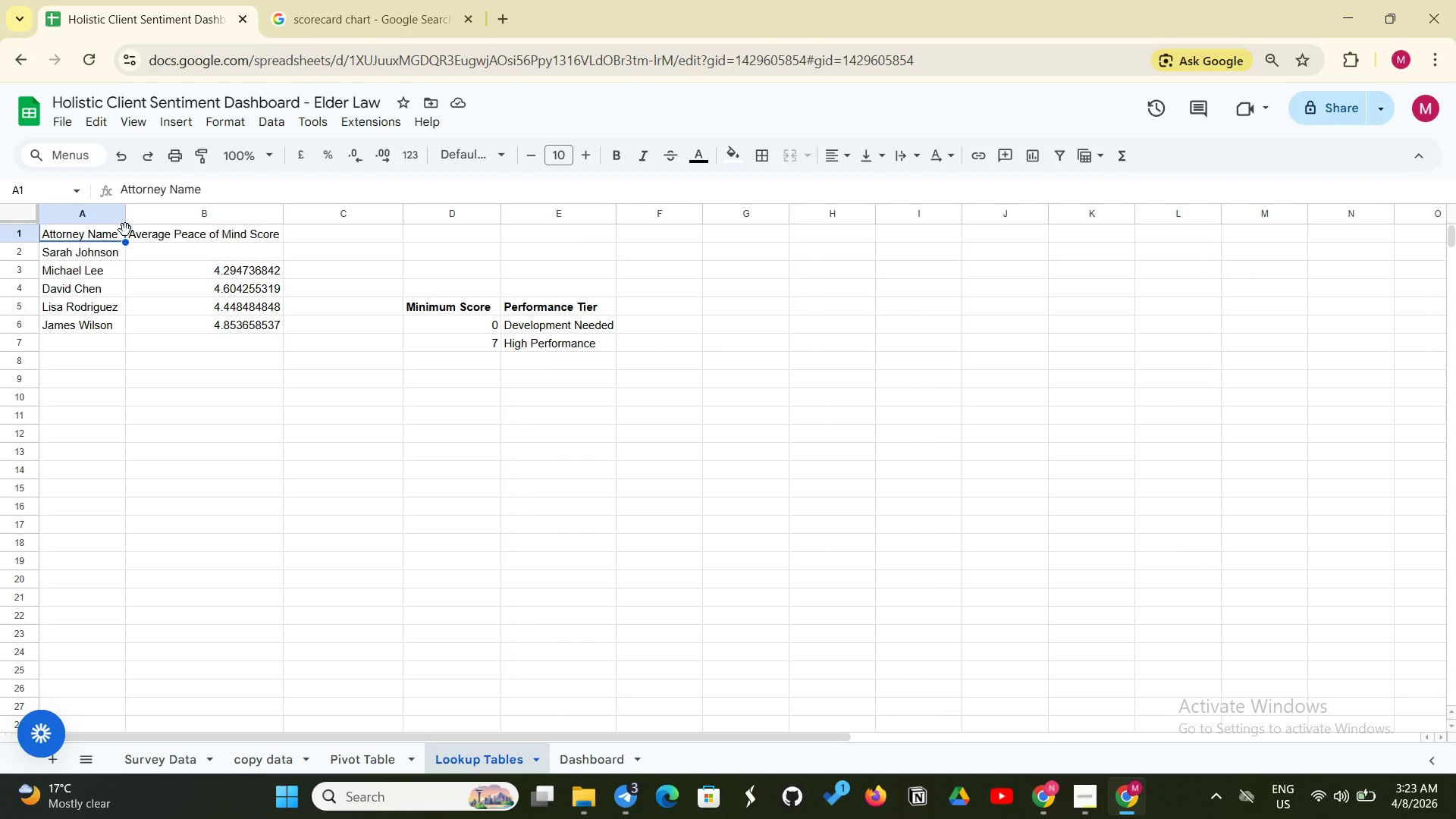 
left_click_drag(start_coordinate=[125, 230], to_coordinate=[136, 225])
 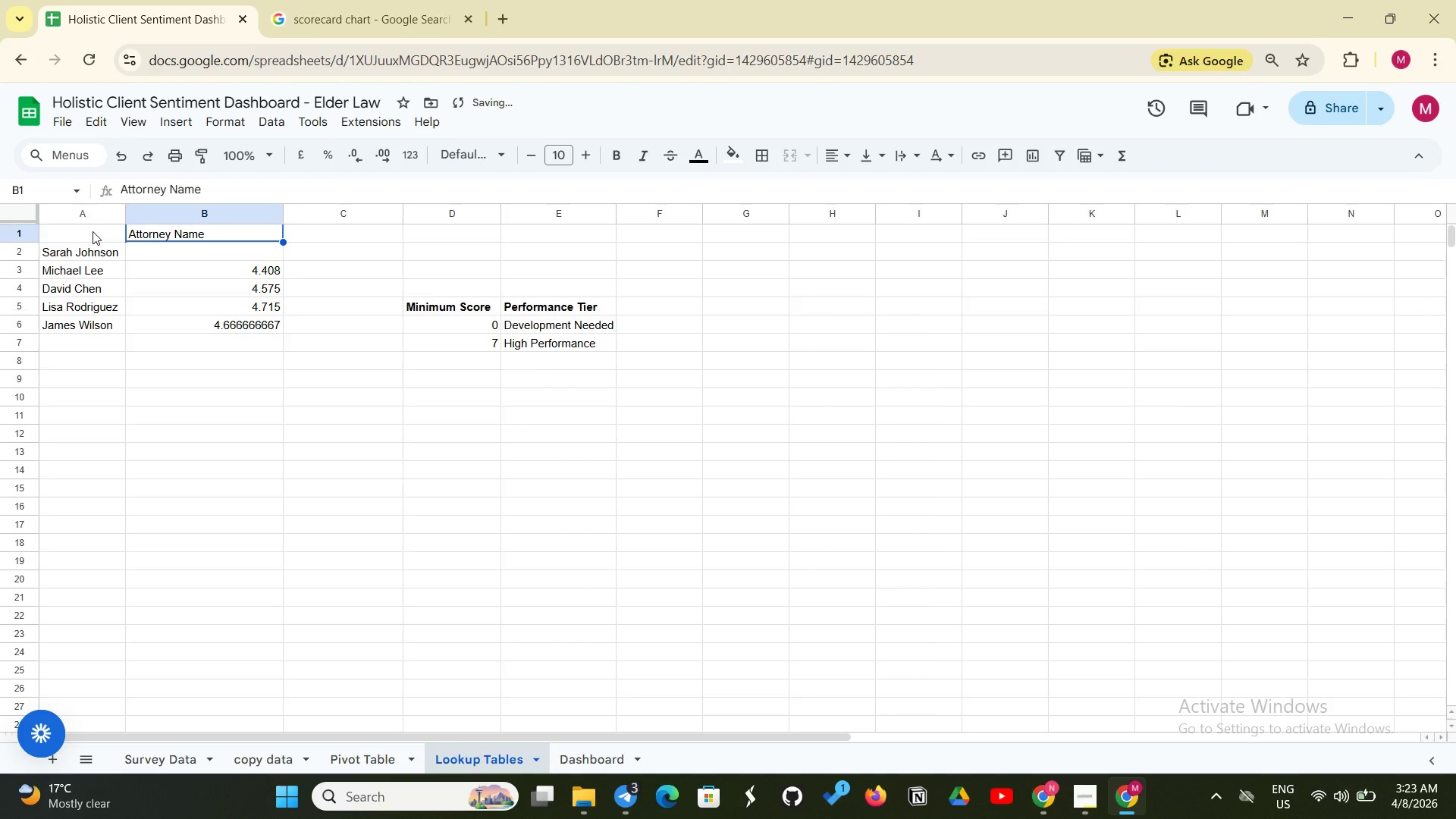 
left_click([93, 231])
 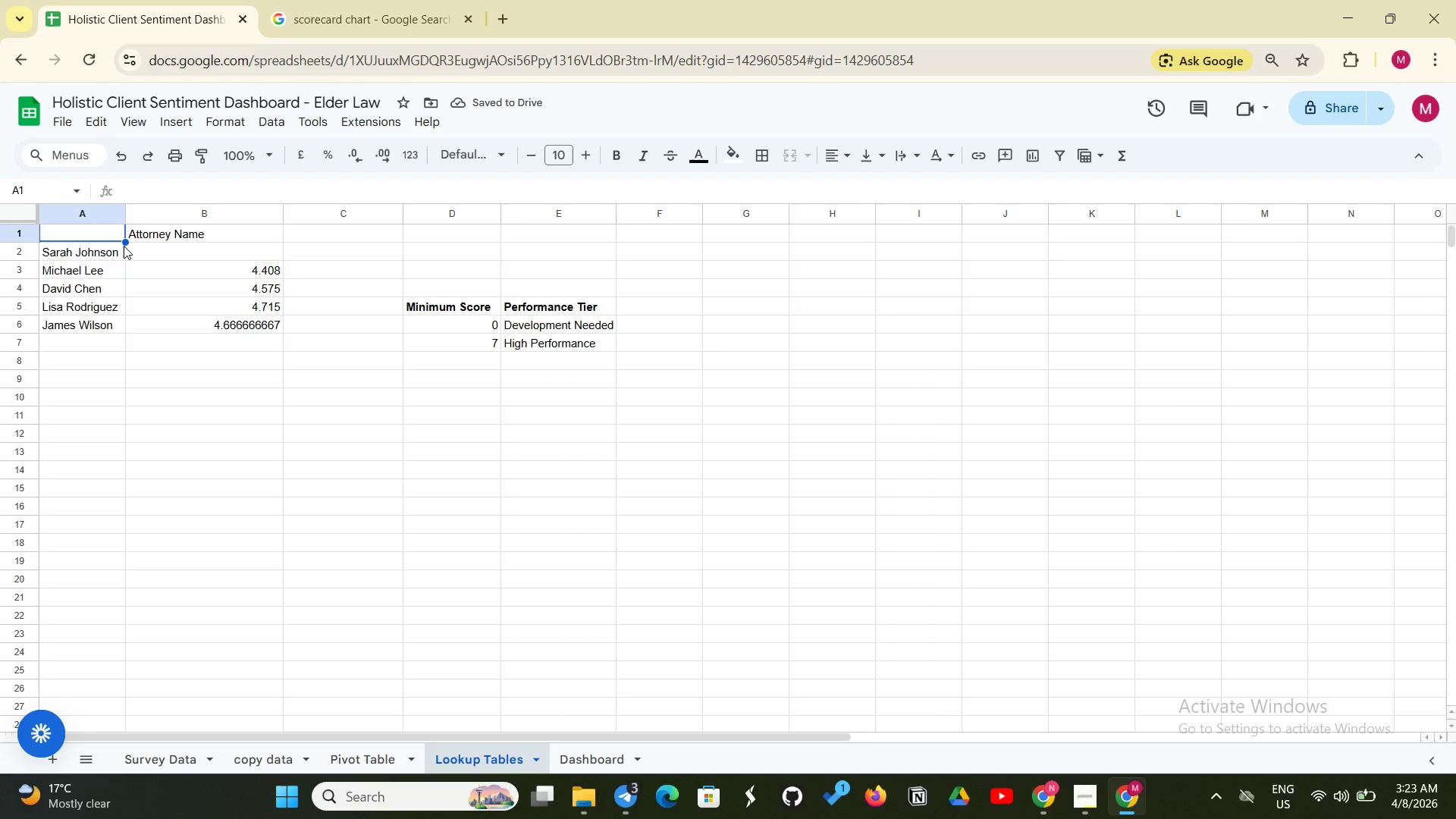 
key(Control+Z)
 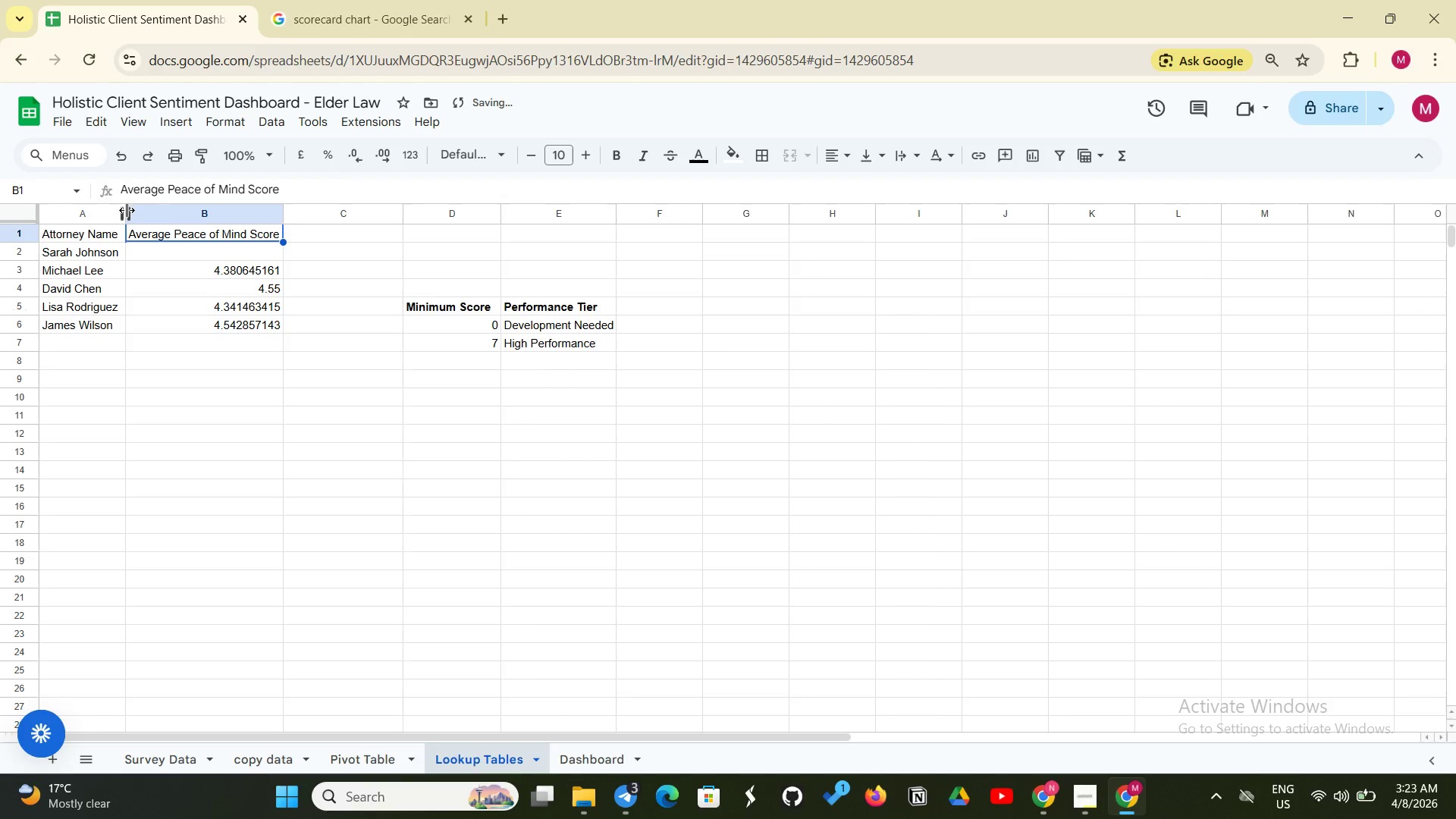 
left_click_drag(start_coordinate=[125, 211], to_coordinate=[141, 211])
 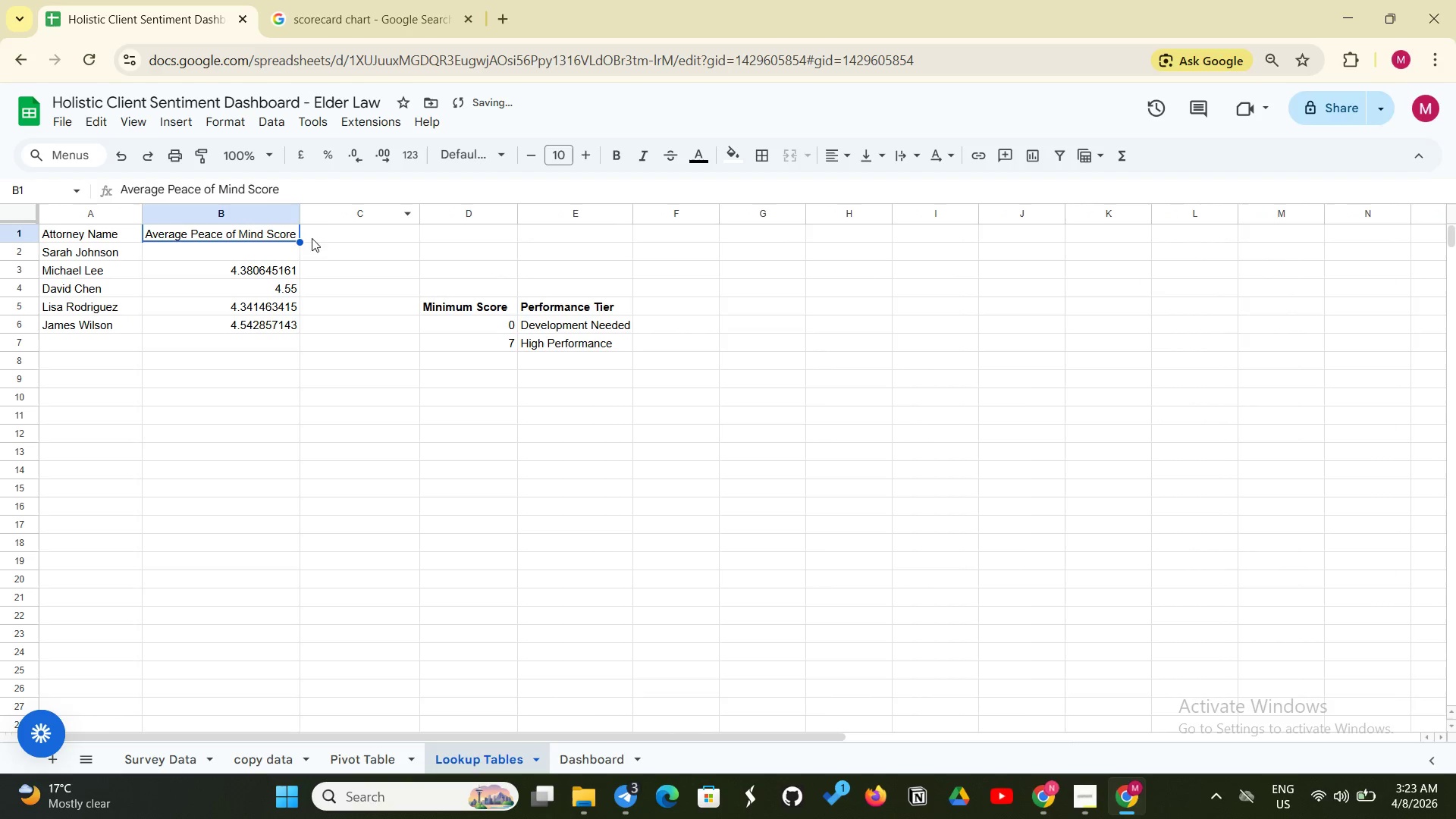 
left_click([286, 254])
 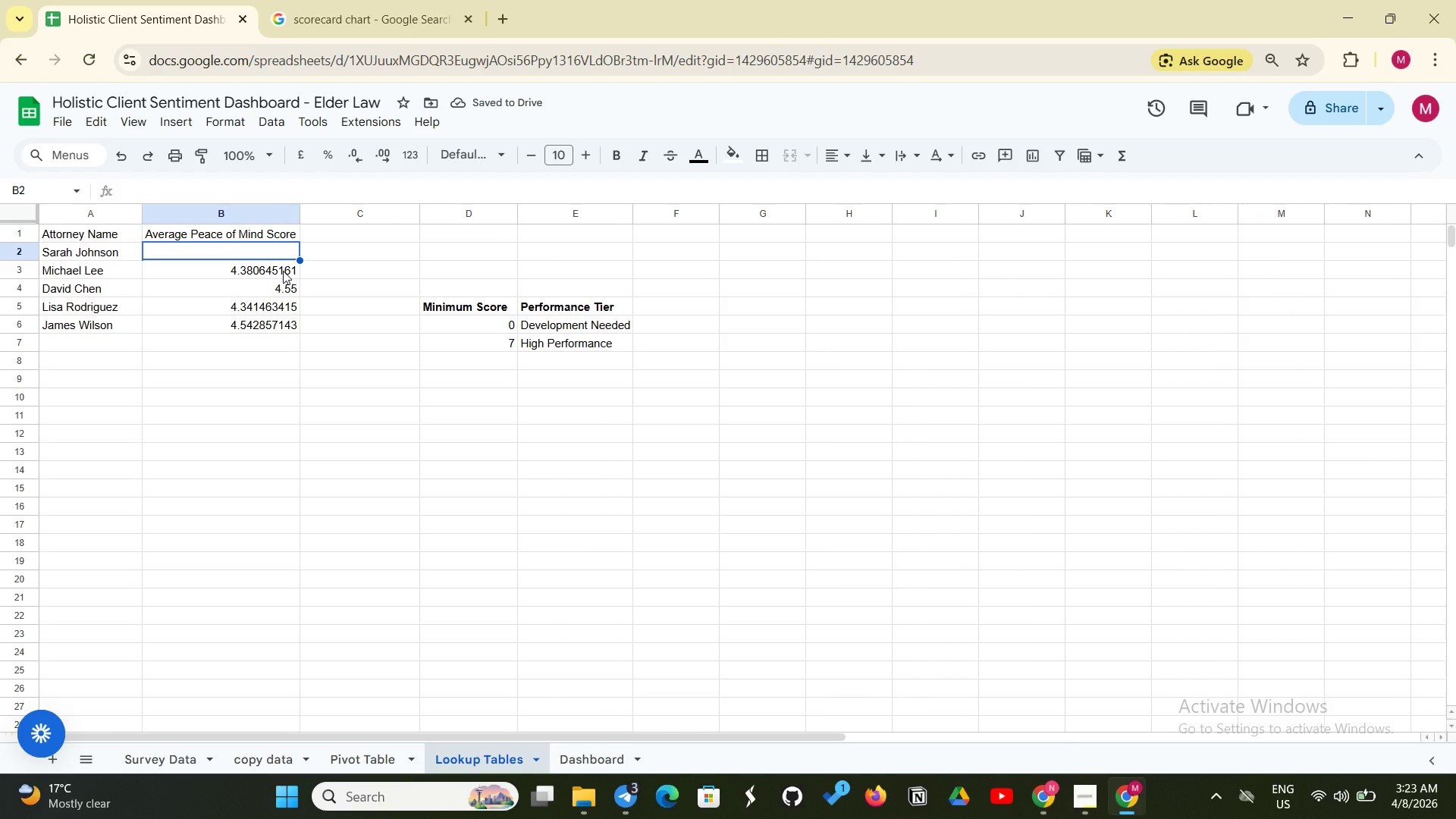 
left_click_drag(start_coordinate=[283, 271], to_coordinate=[270, 256])
 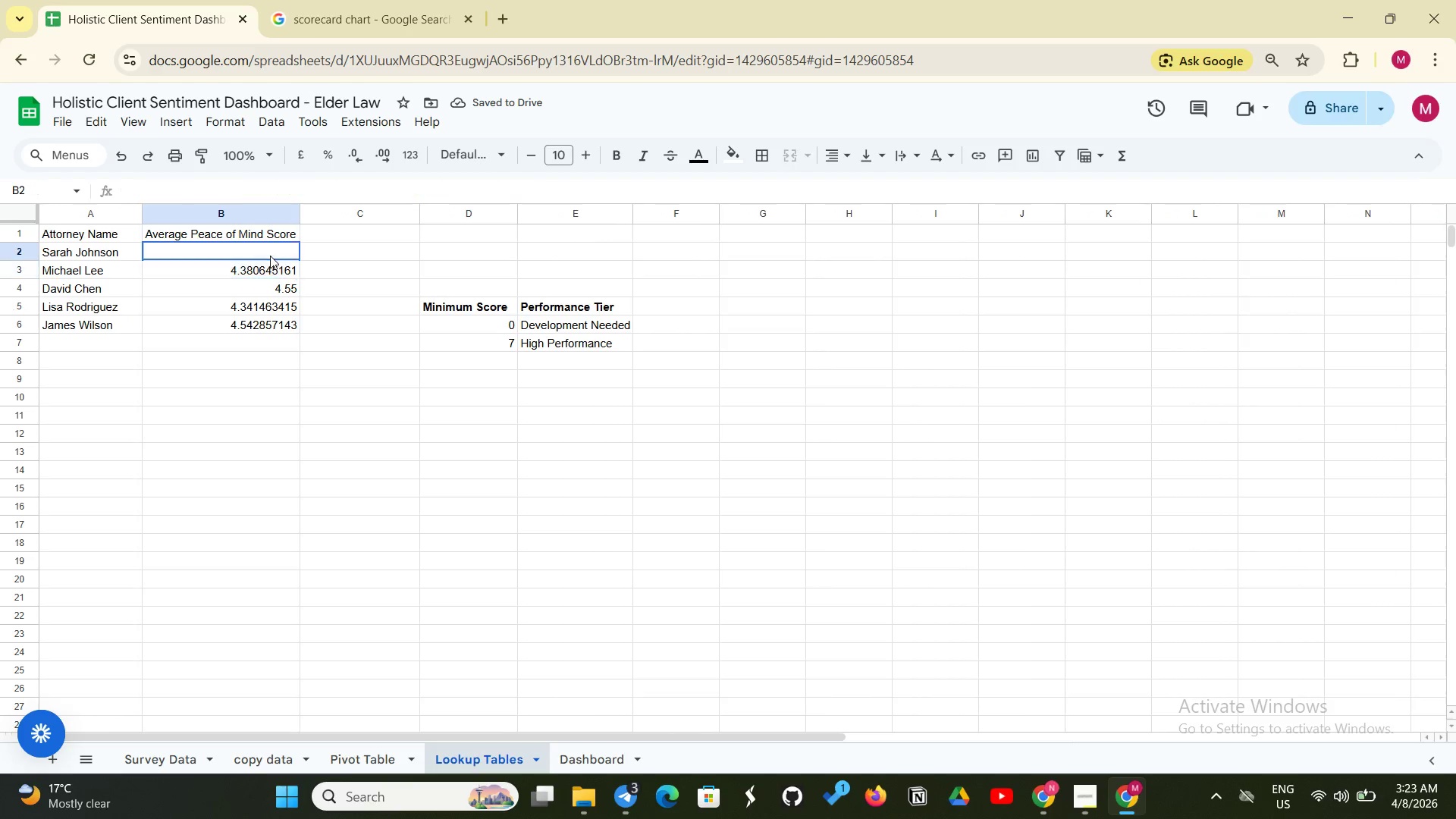 
left_click([270, 256])
 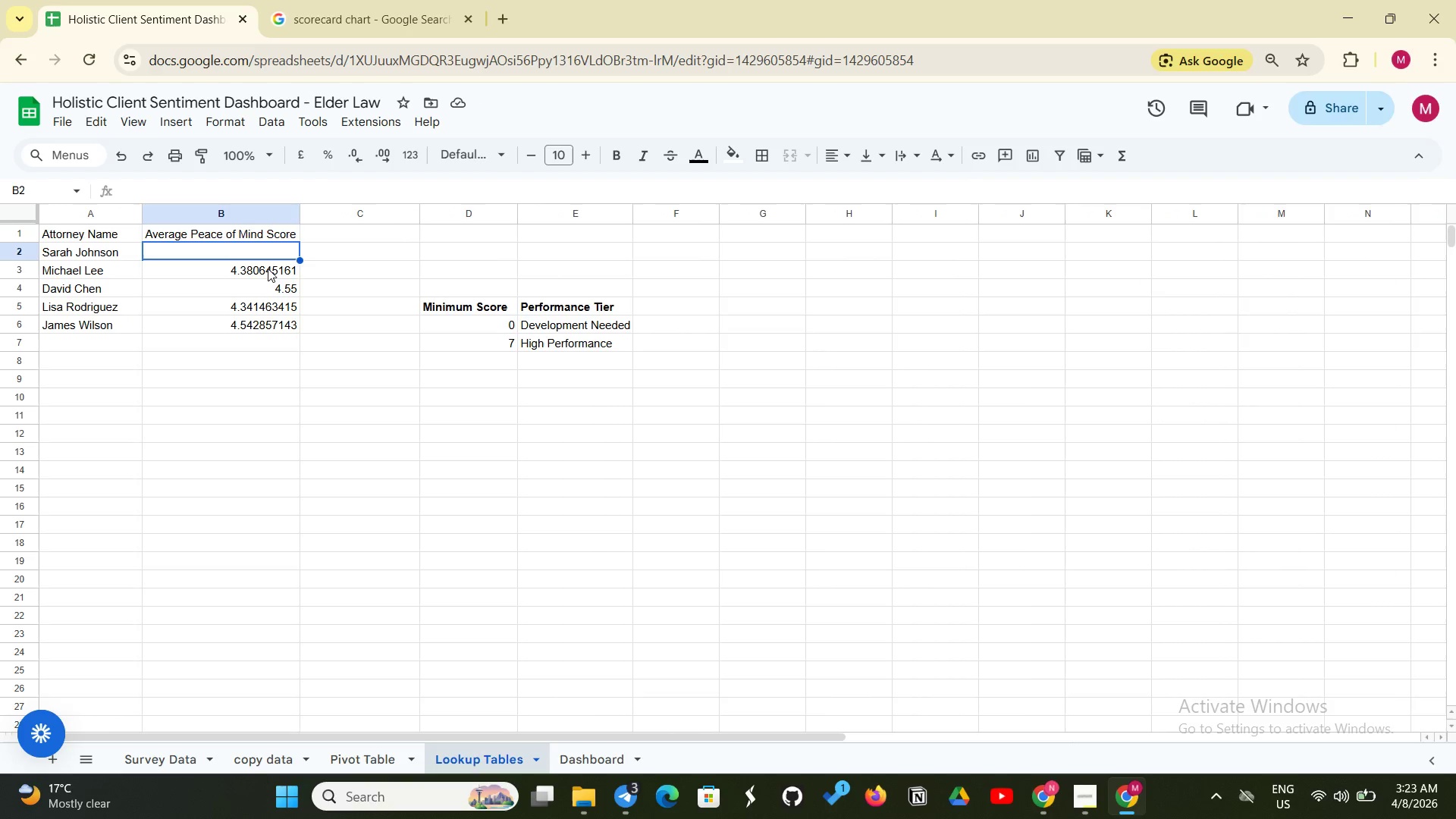 
left_click([268, 268])
 